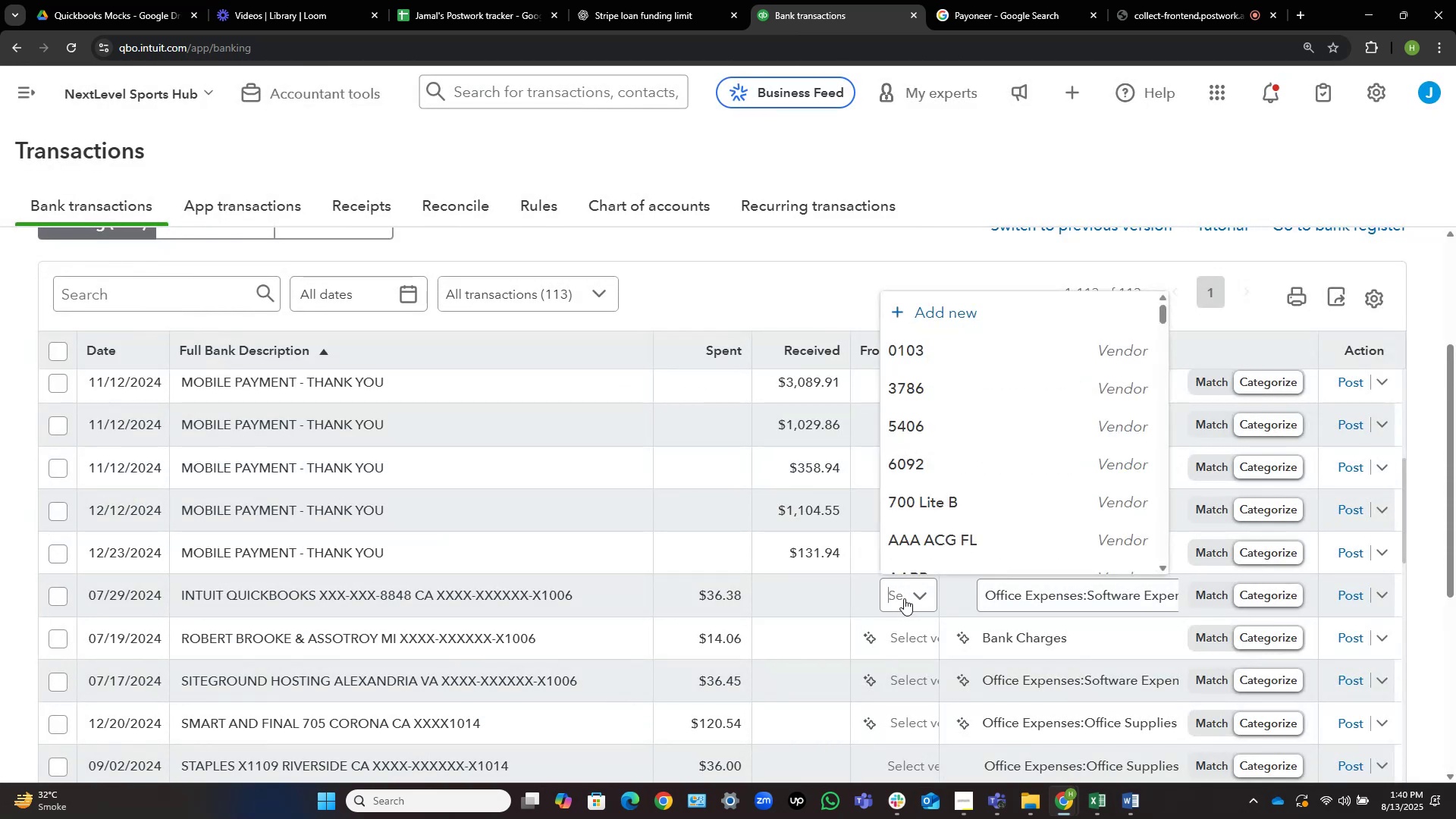 
type(intuit)
 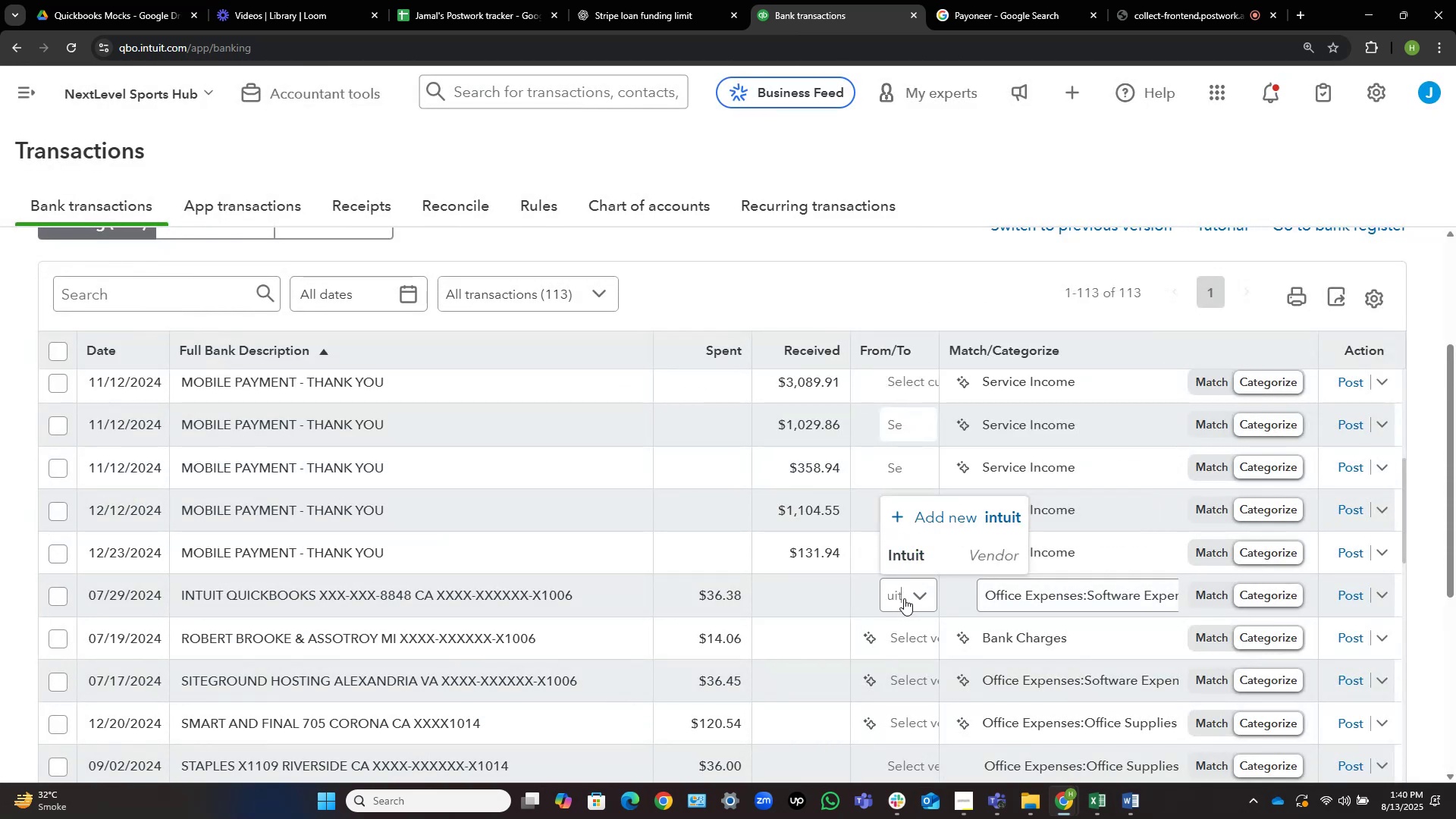 
left_click([925, 561])
 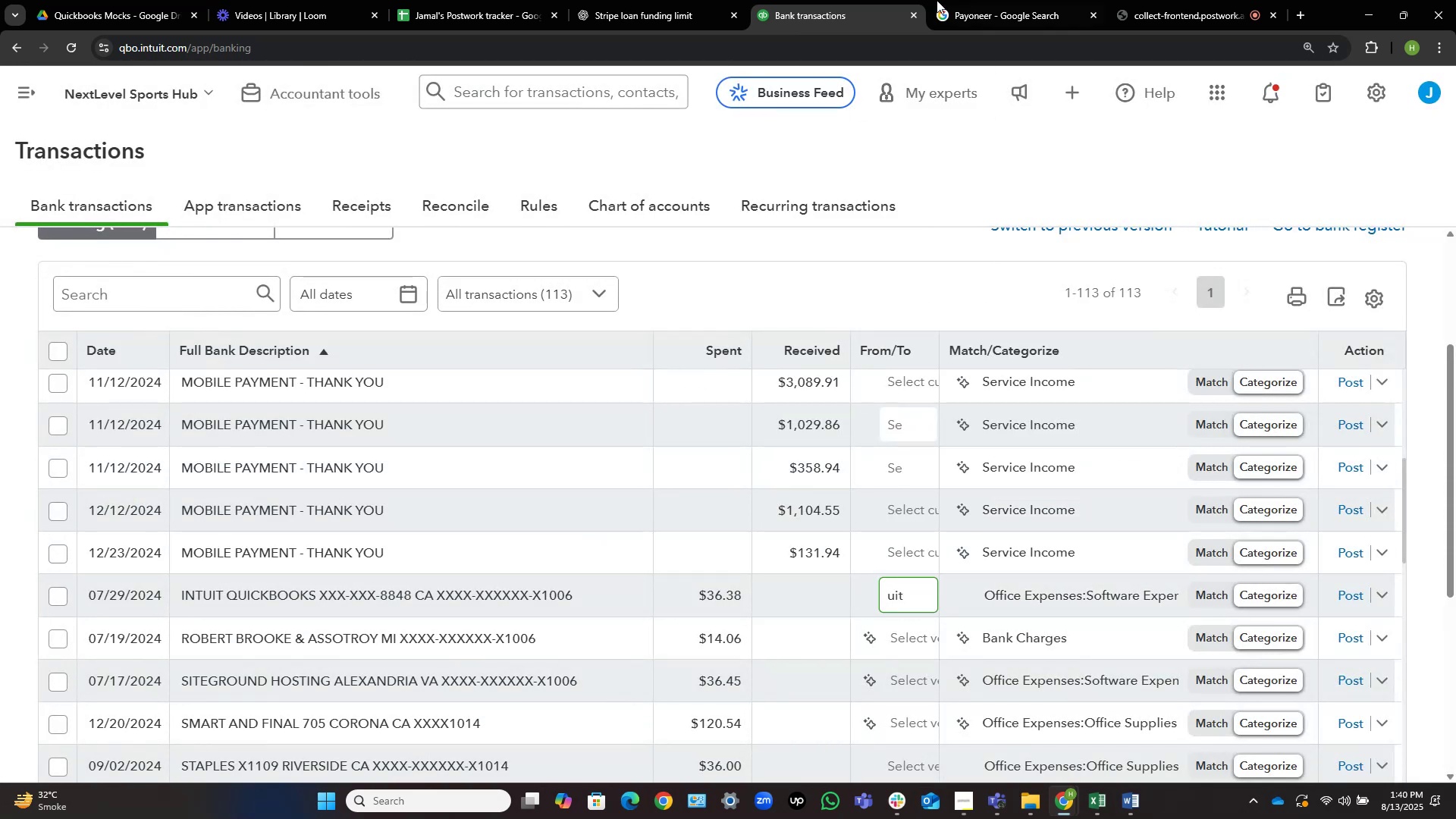 
left_click([952, 0])
 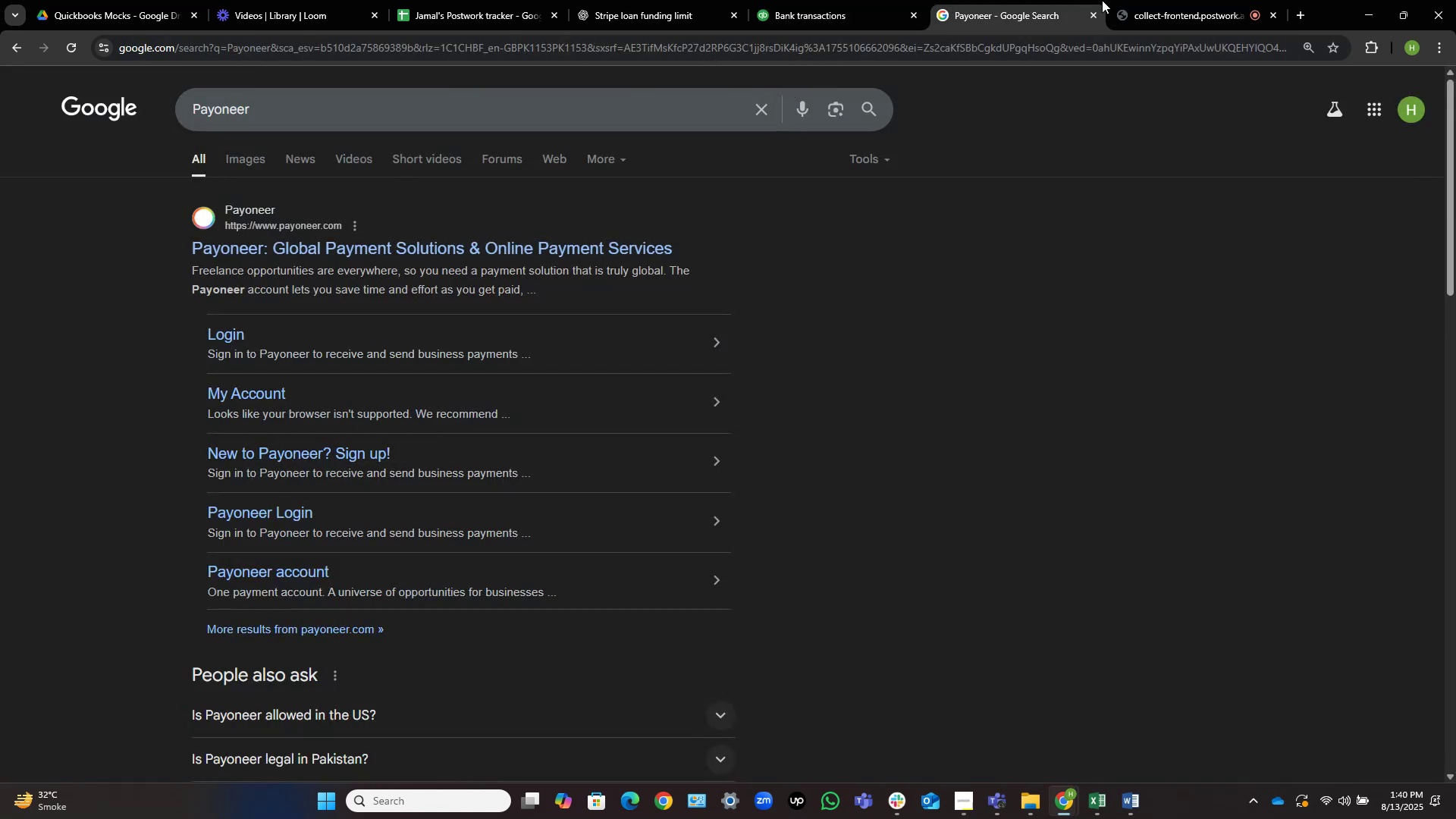 
left_click([1166, 0])
 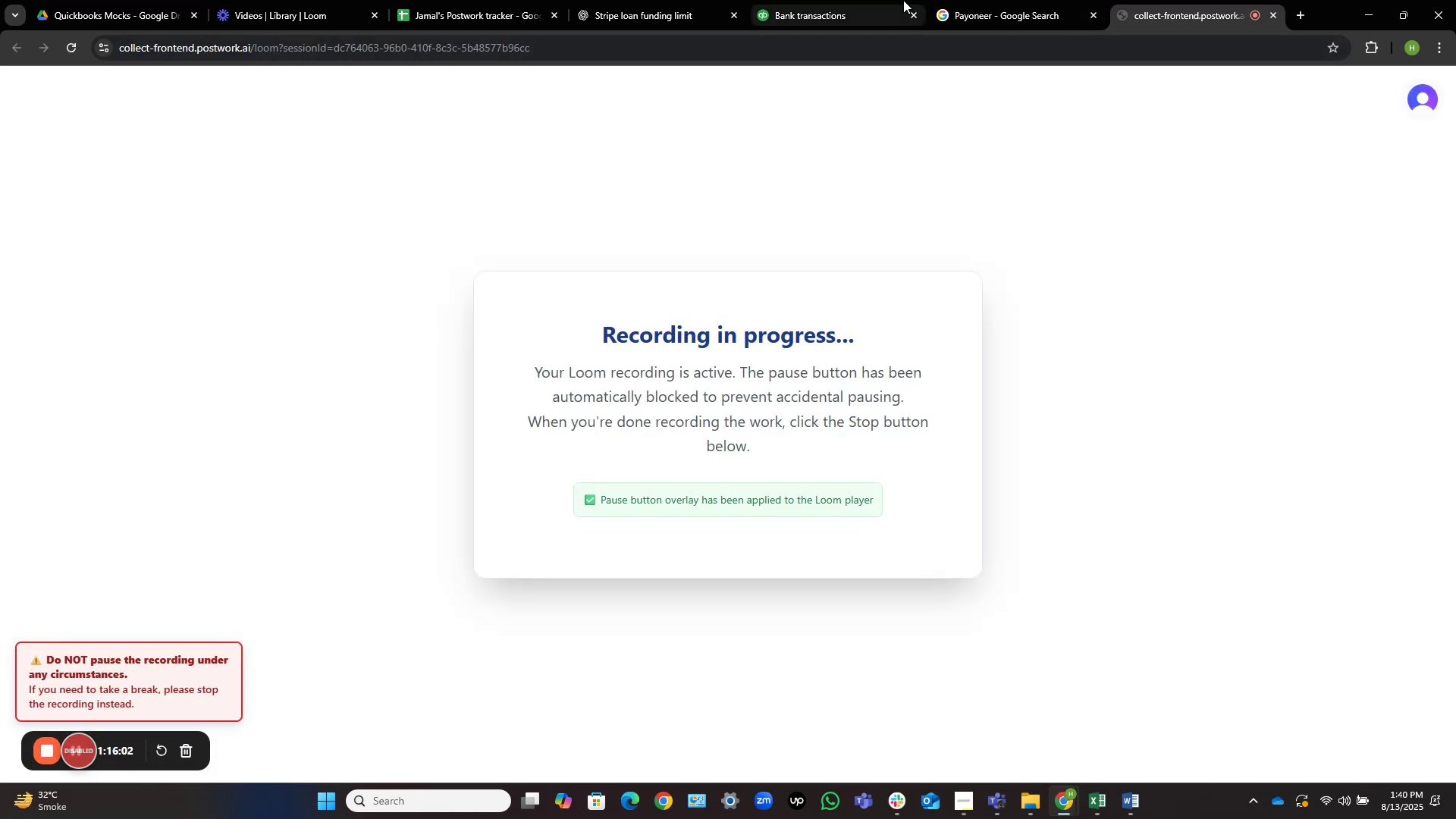 
left_click([858, 0])
 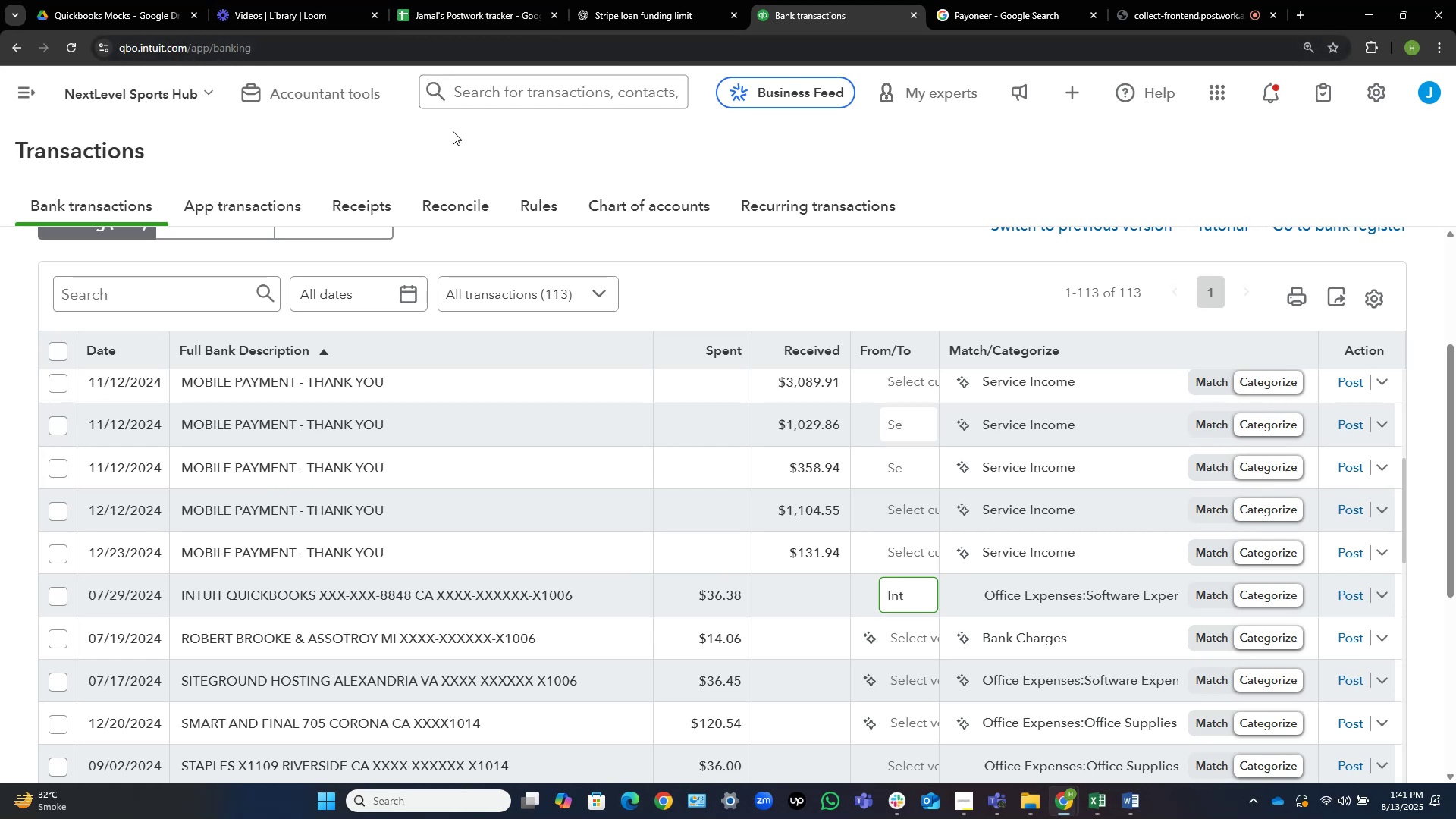 
wait(14.51)
 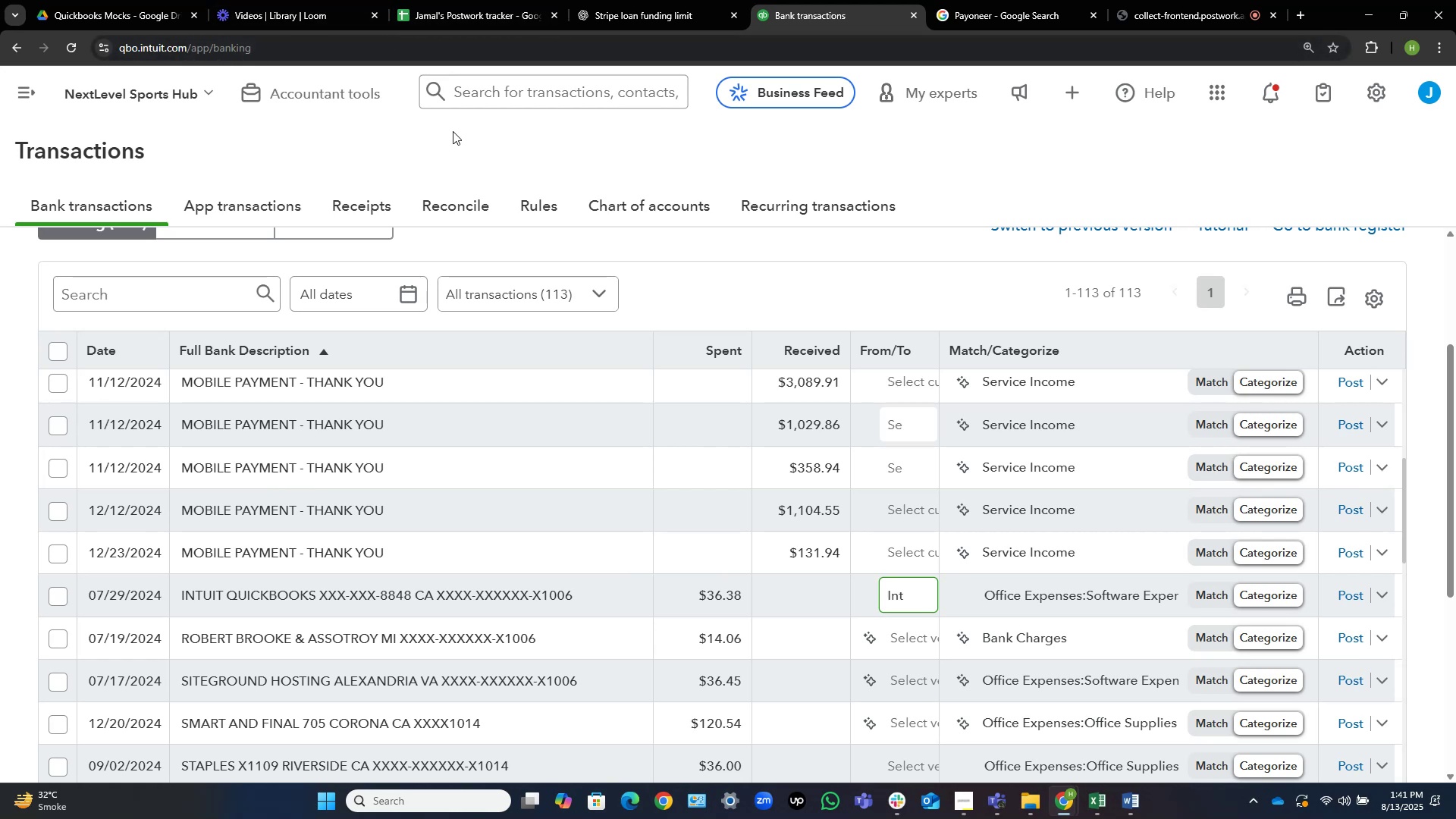 
left_click([1102, 598])
 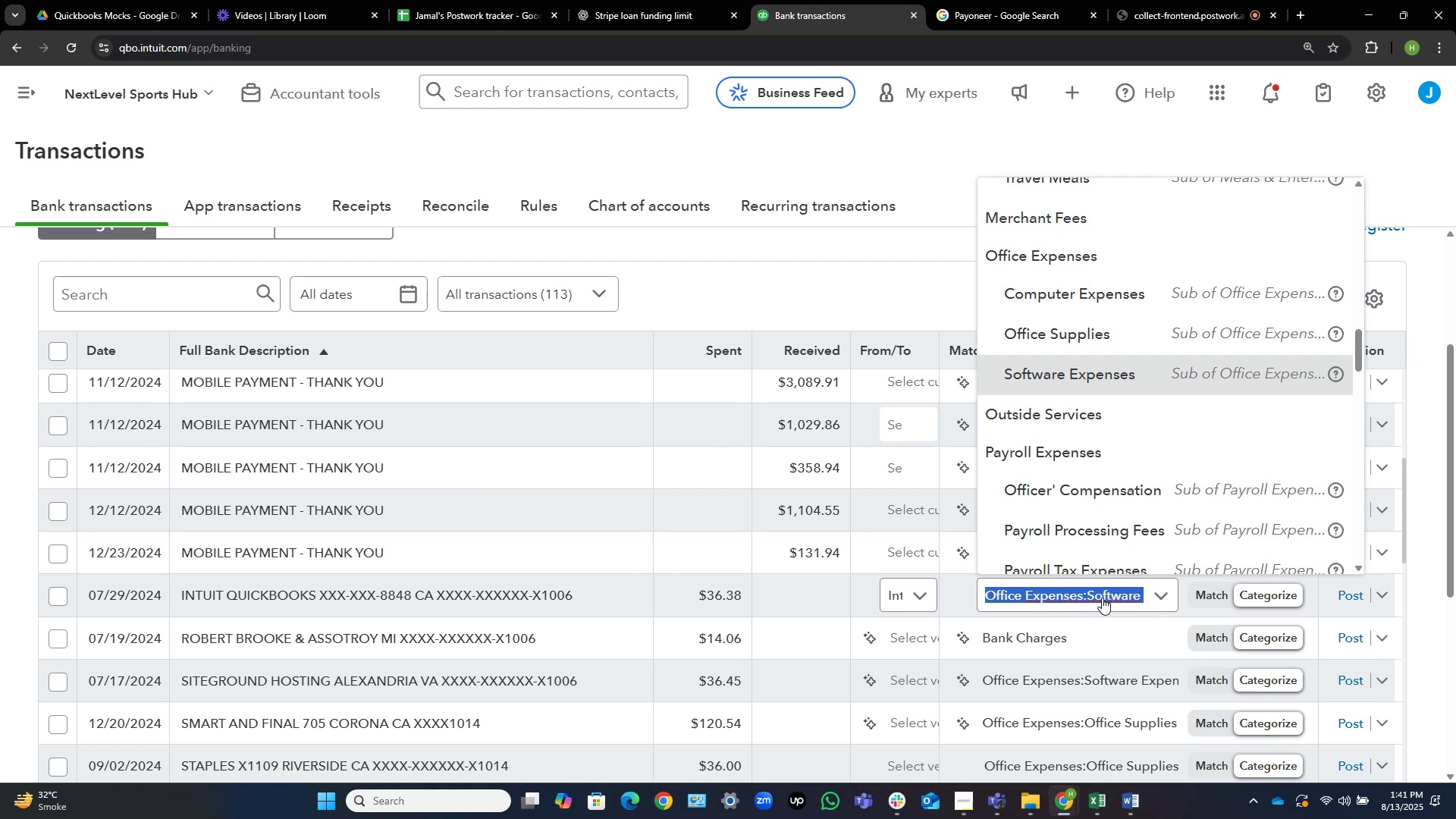 
wait(24.55)
 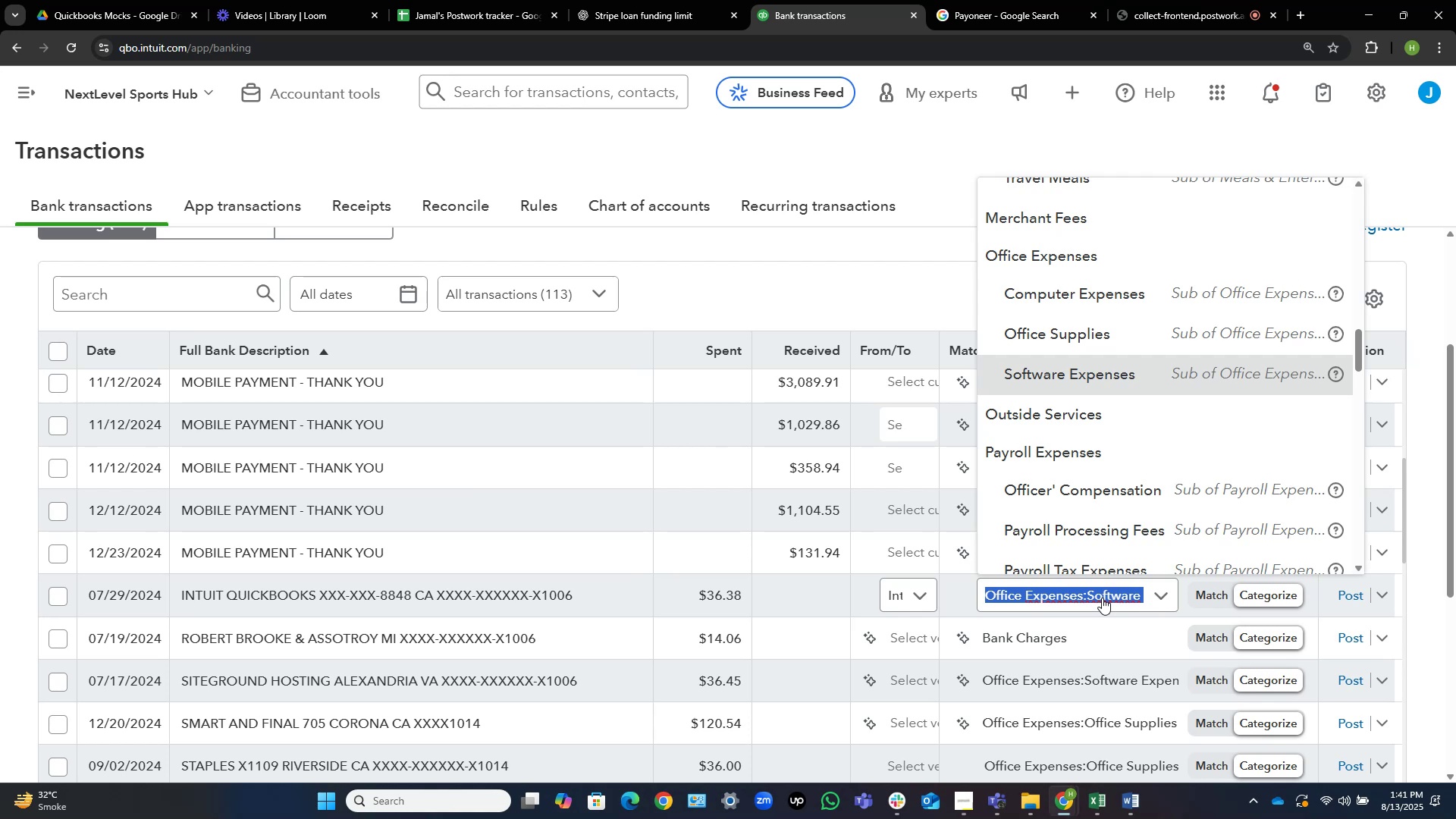 
type(software)
key(NumpadEnter)
 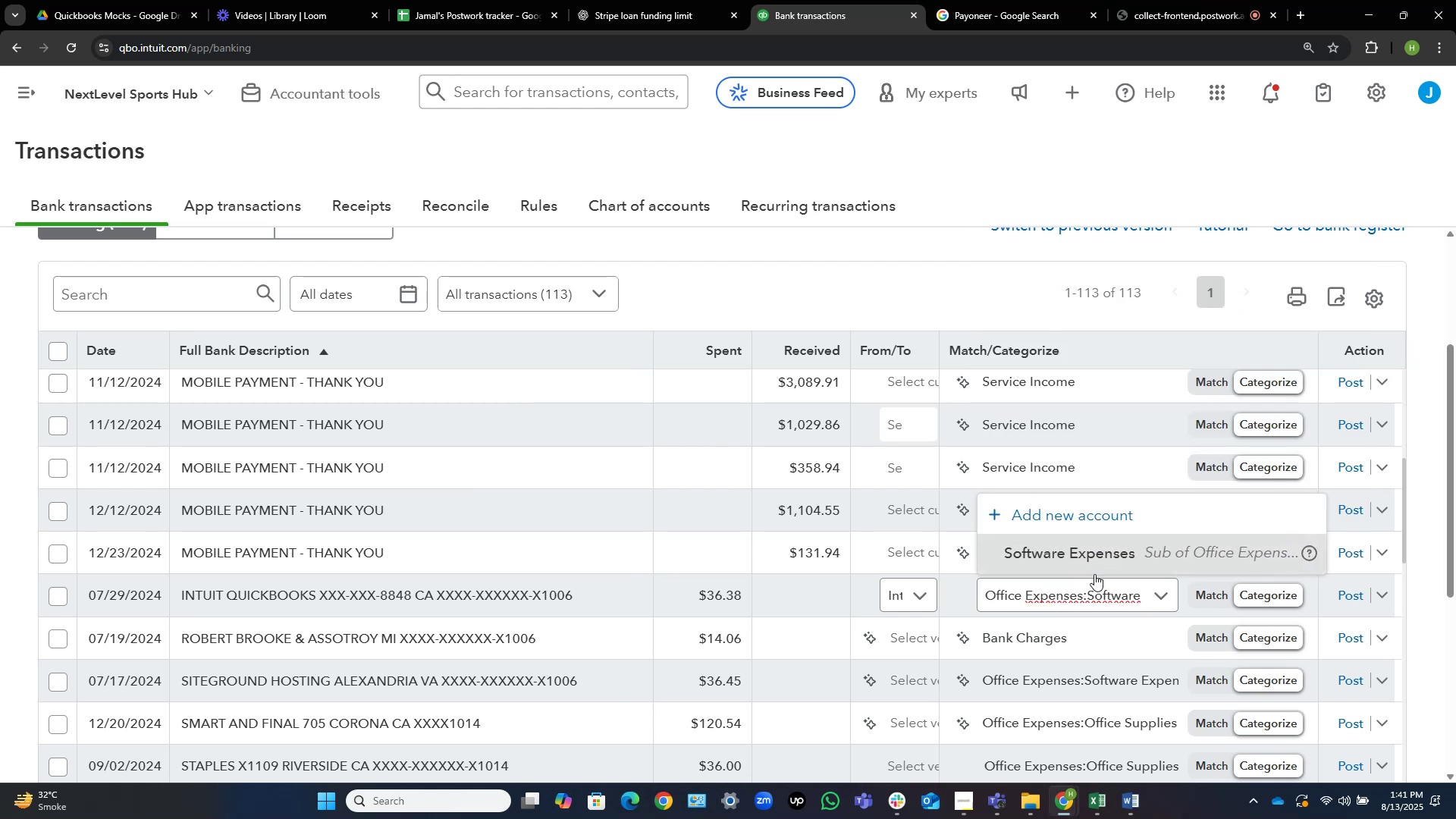 
left_click([1094, 555])
 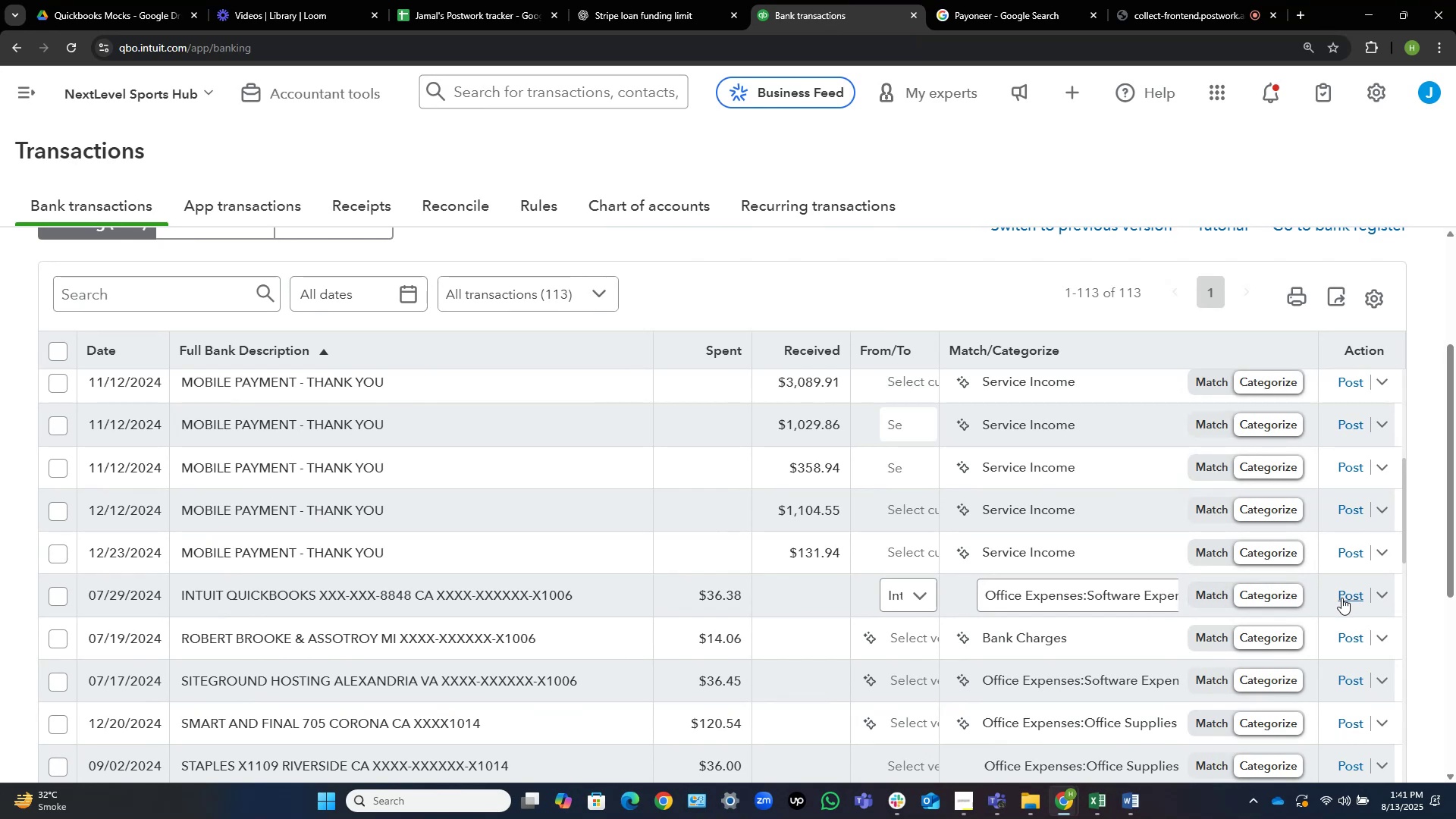 
wait(6.58)
 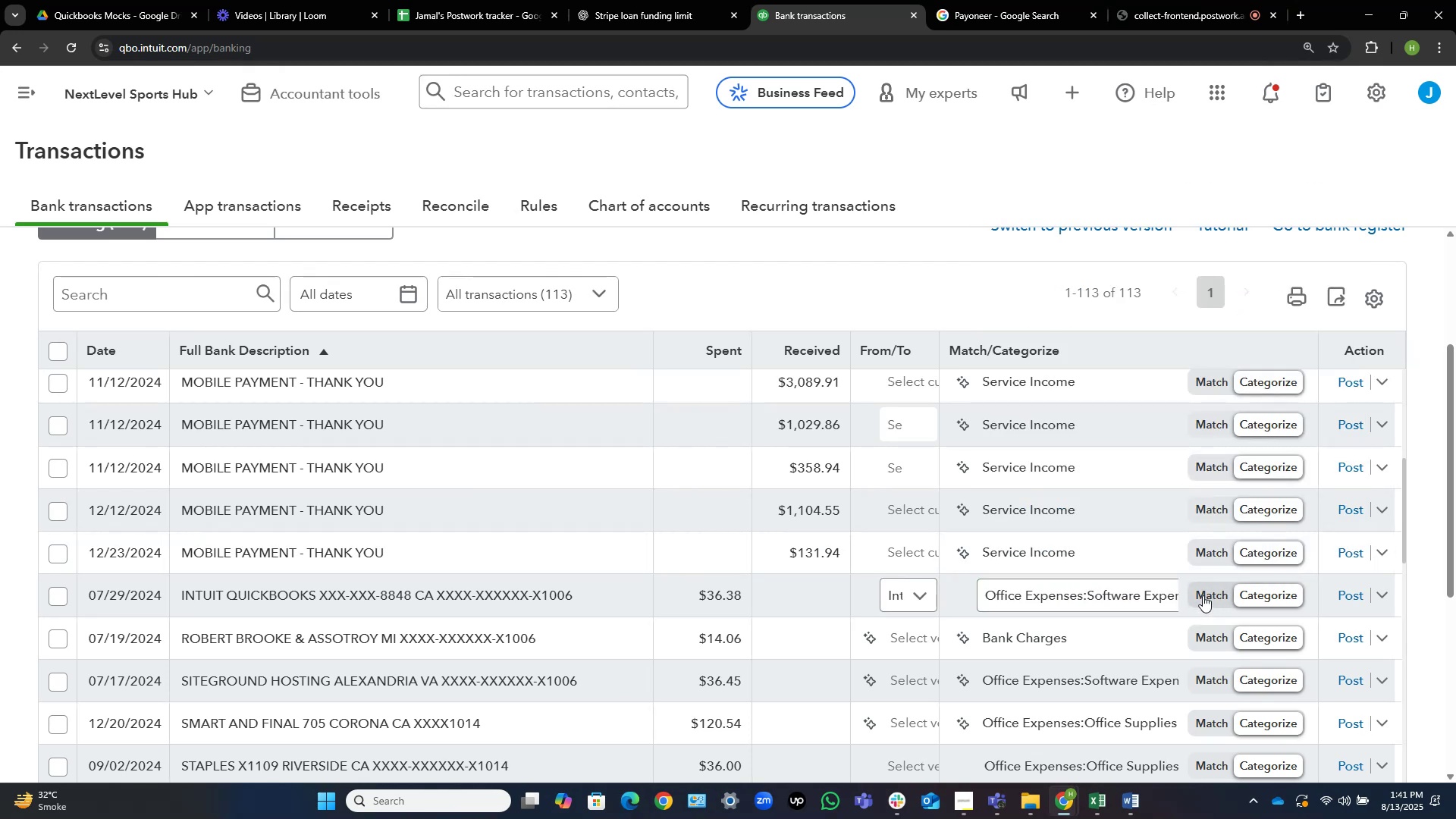 
left_click([1341, 598])
 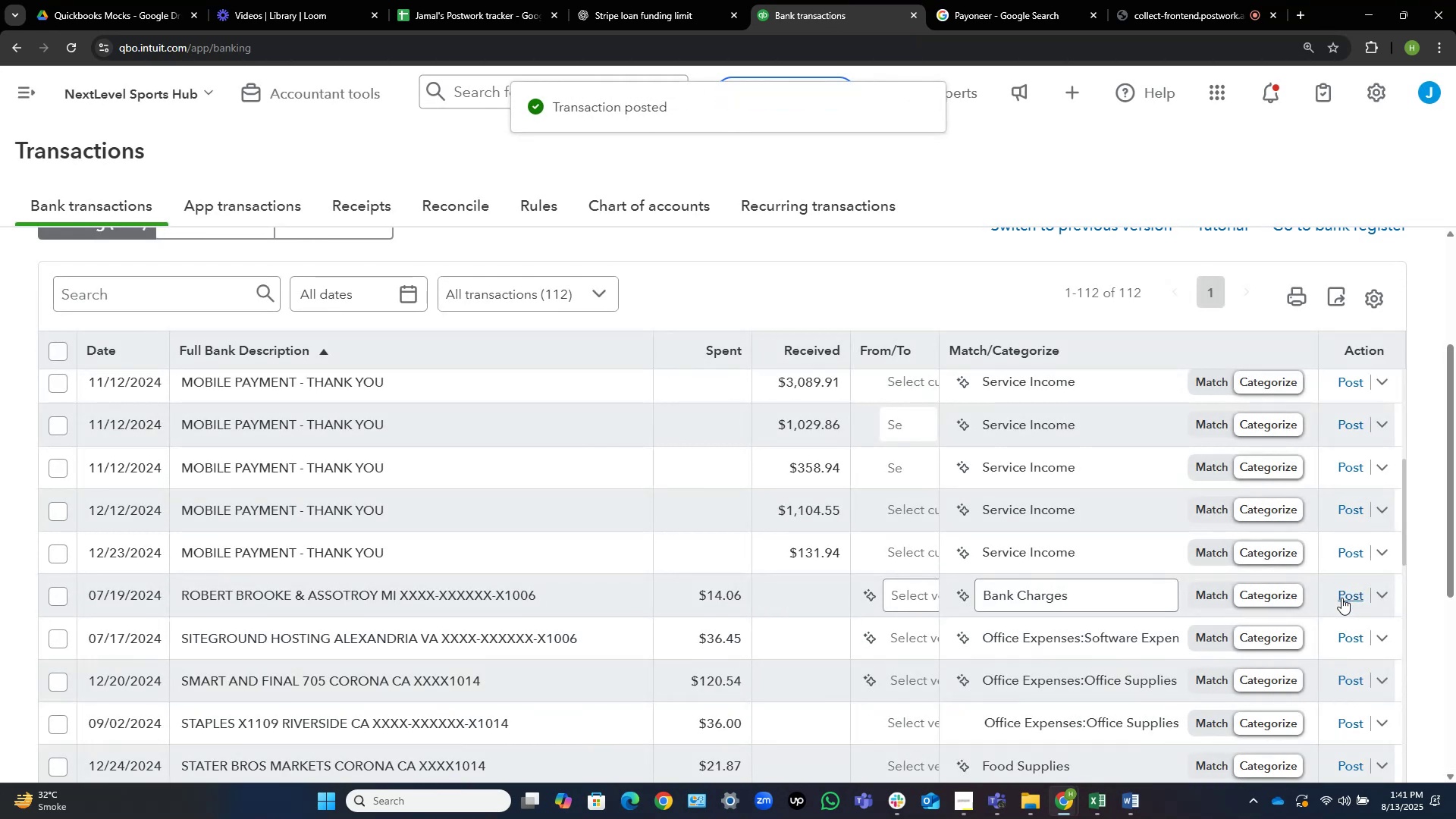 
wait(8.74)
 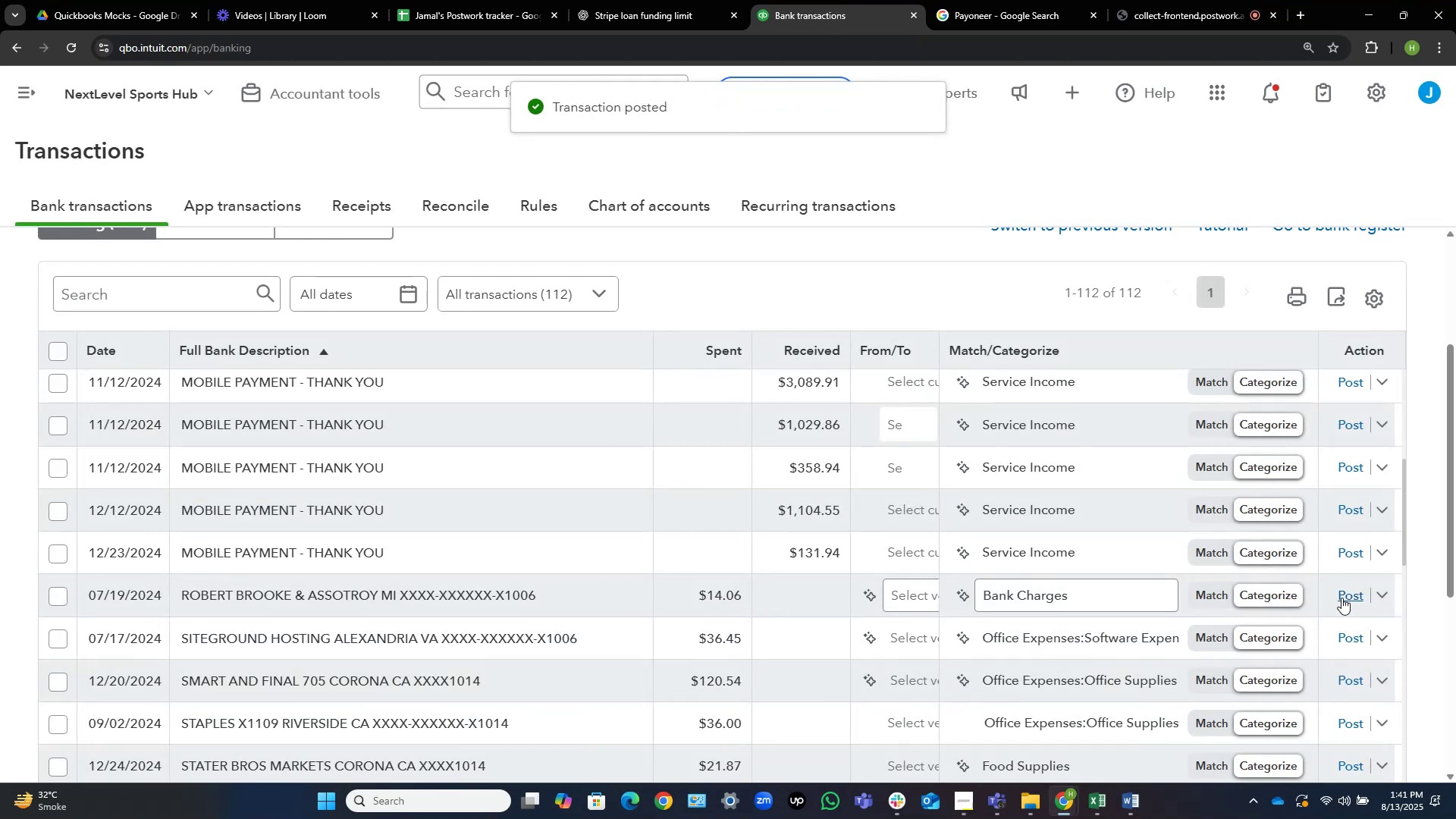 
left_click([514, 679])
 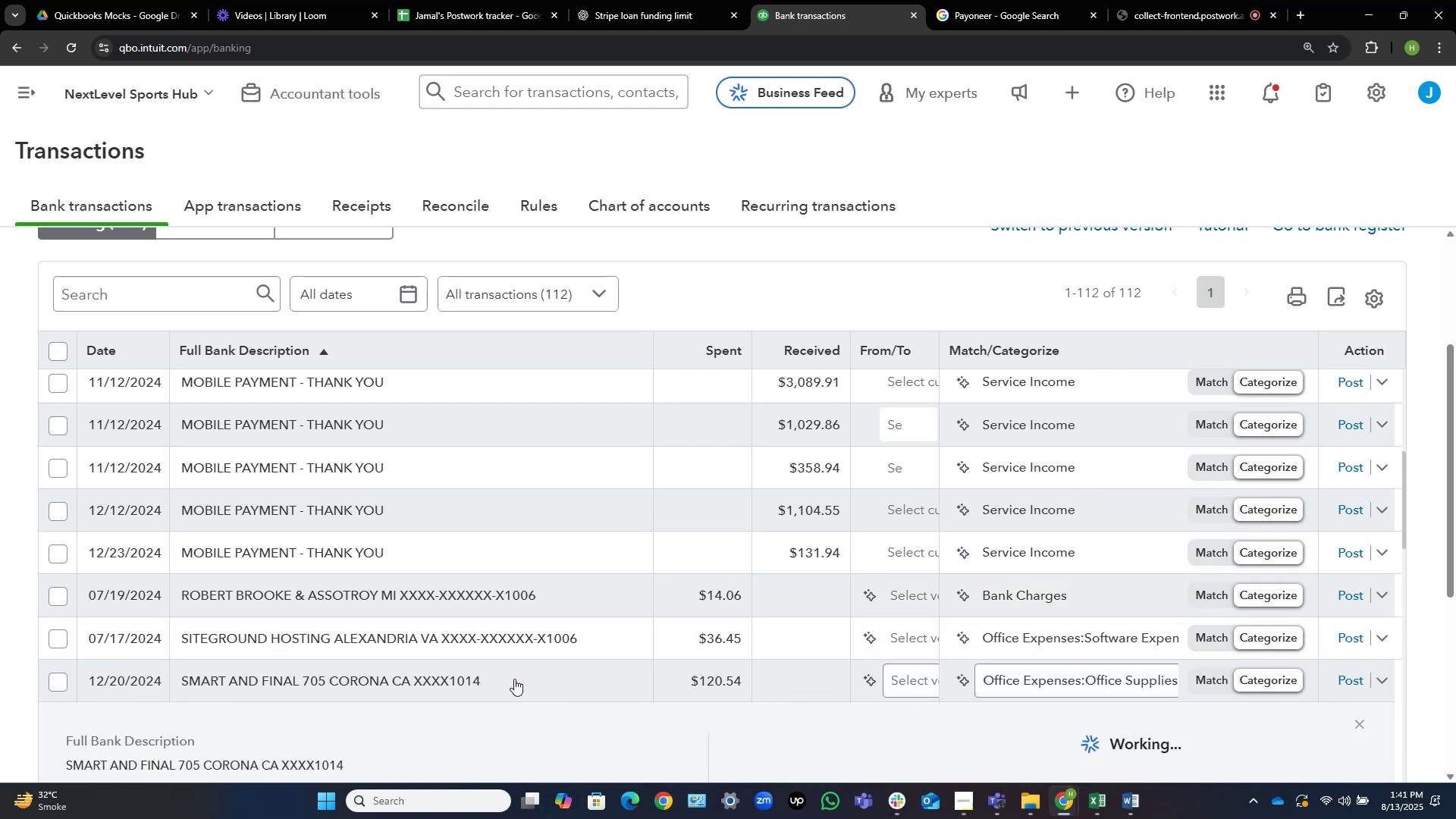 
scroll: coordinate [496, 689], scroll_direction: down, amount: 3.0
 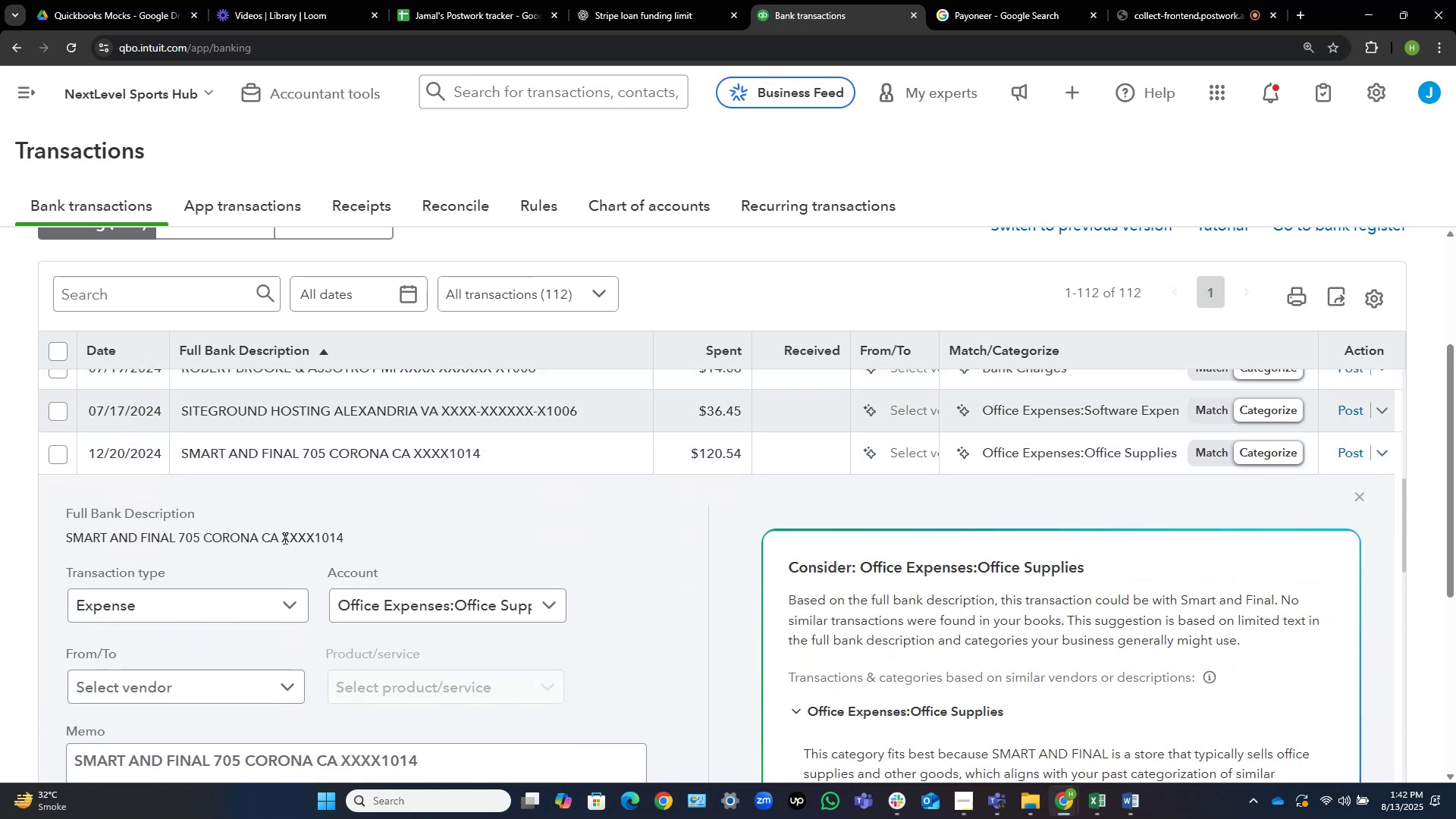 
left_click_drag(start_coordinate=[277, 538], to_coordinate=[61, 542])
 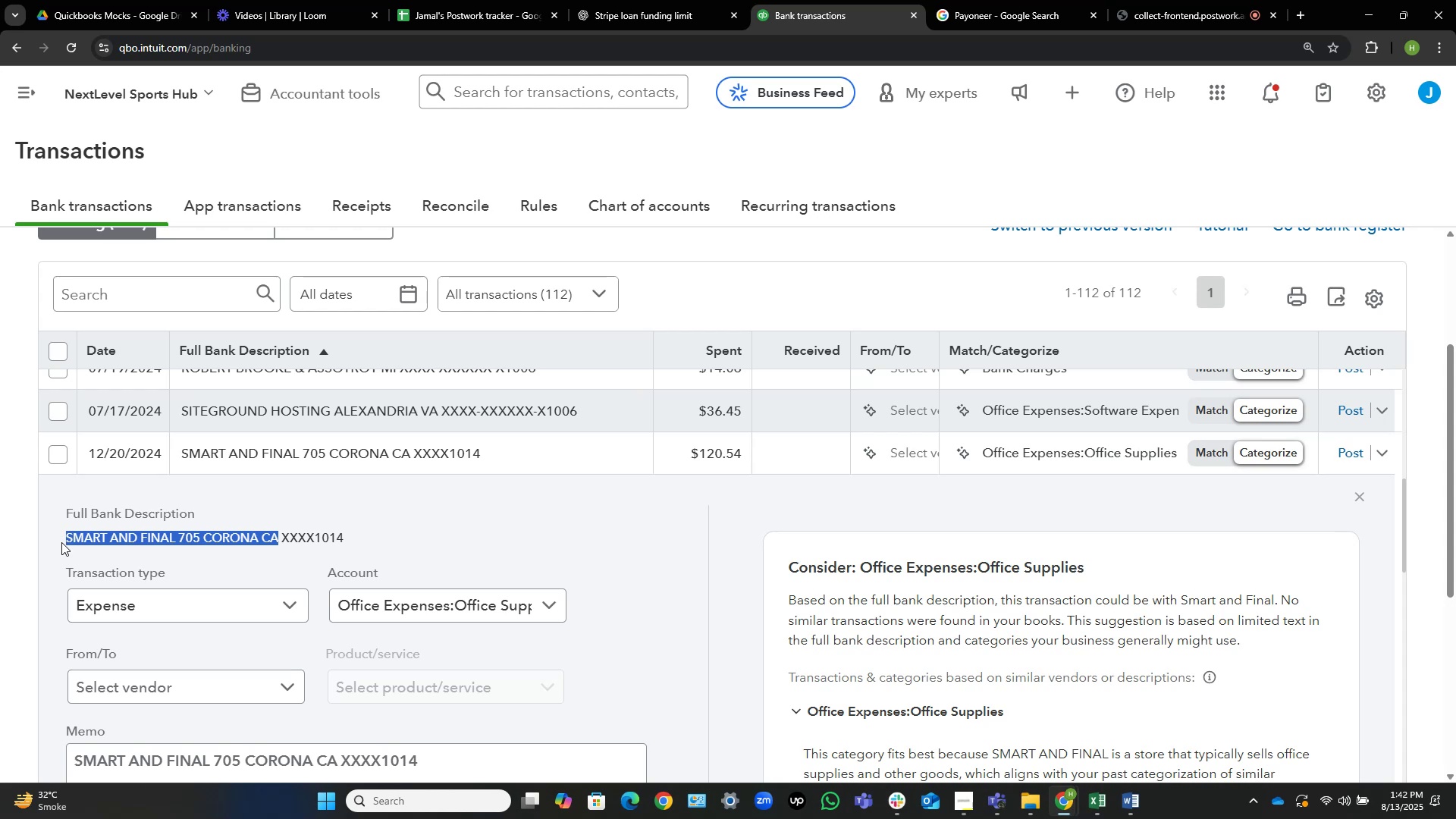 
wait(5.78)
 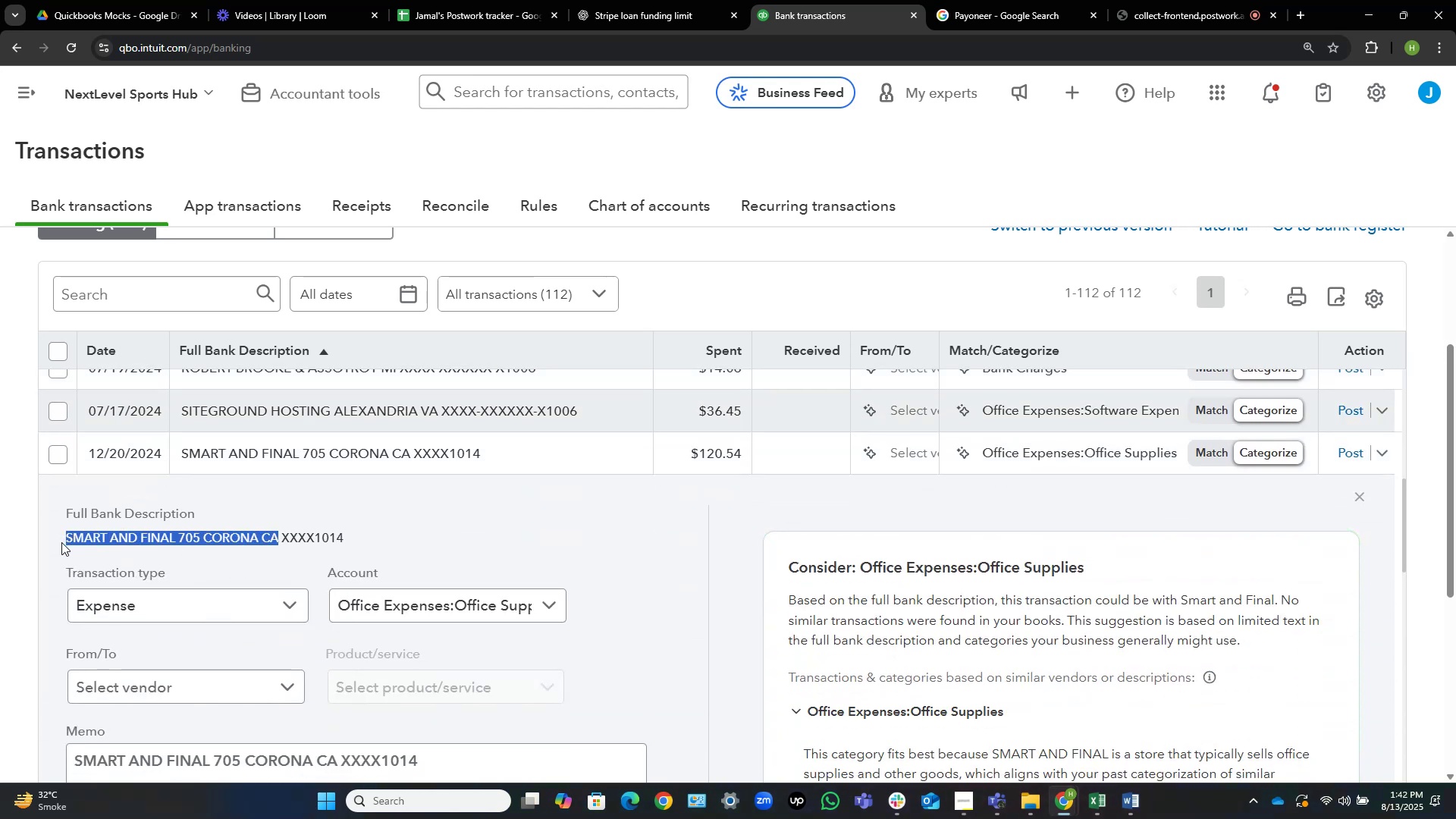 
key(Control+C)
 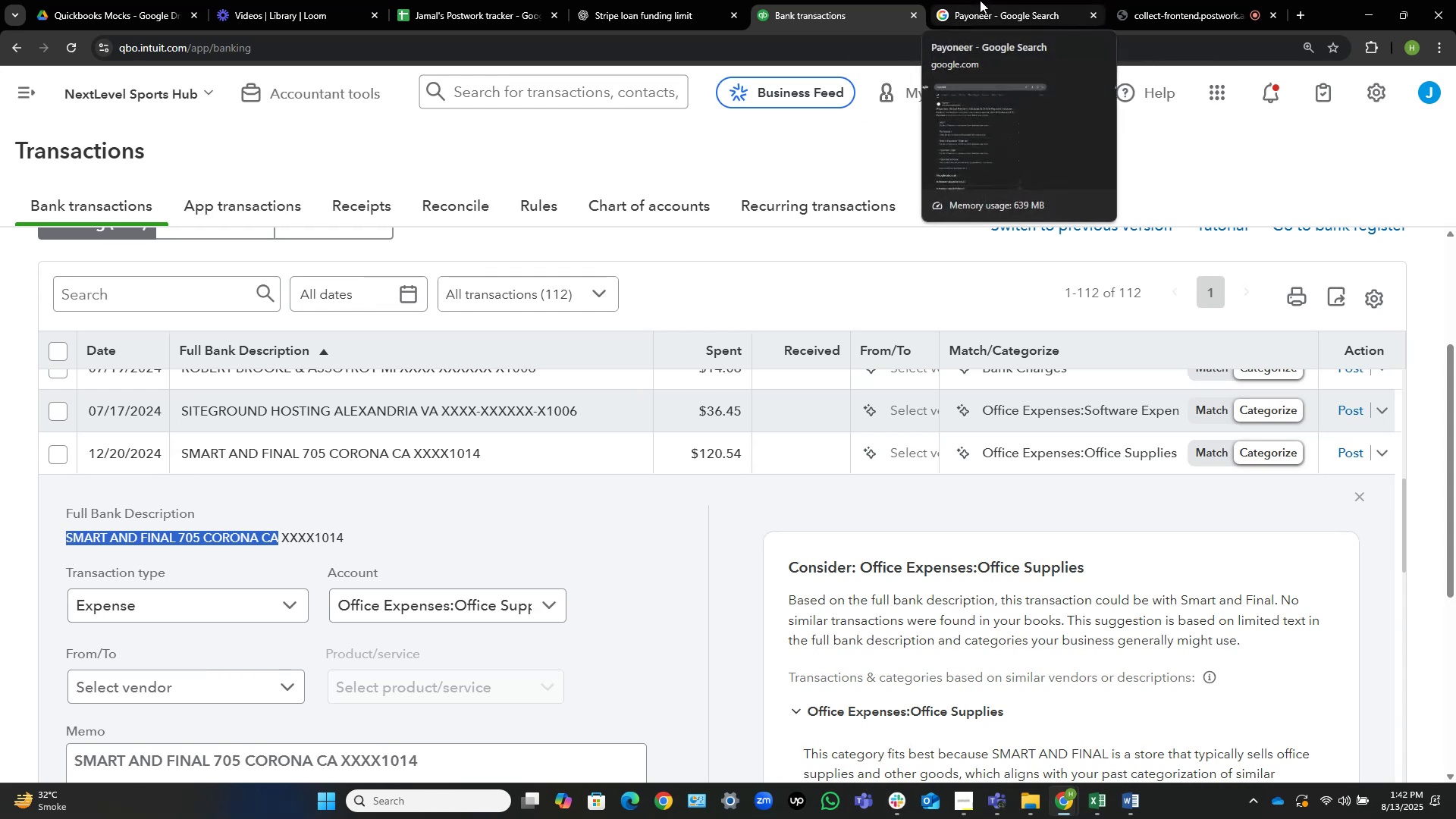 
left_click([980, 0])
 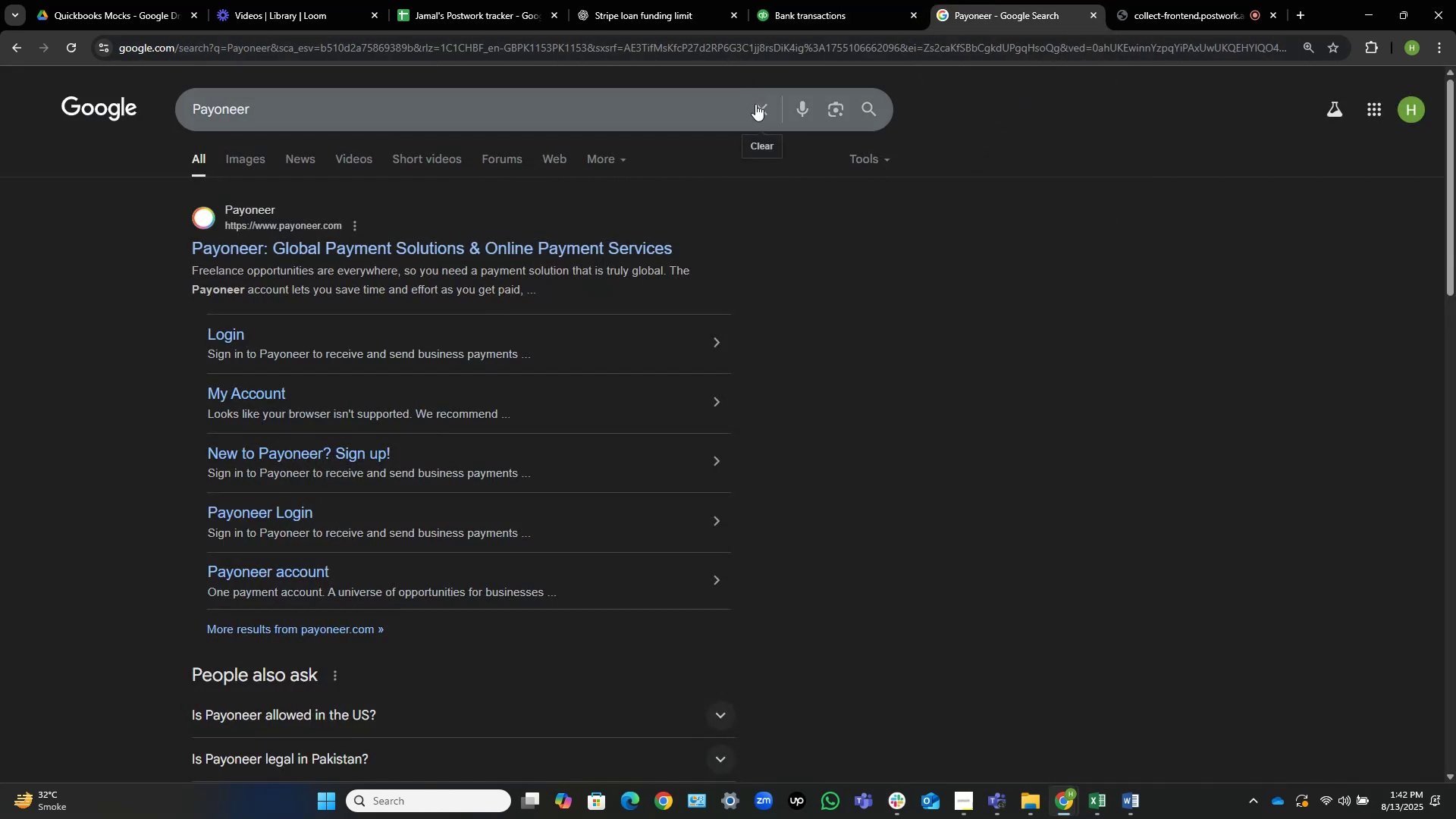 
left_click([755, 104])
 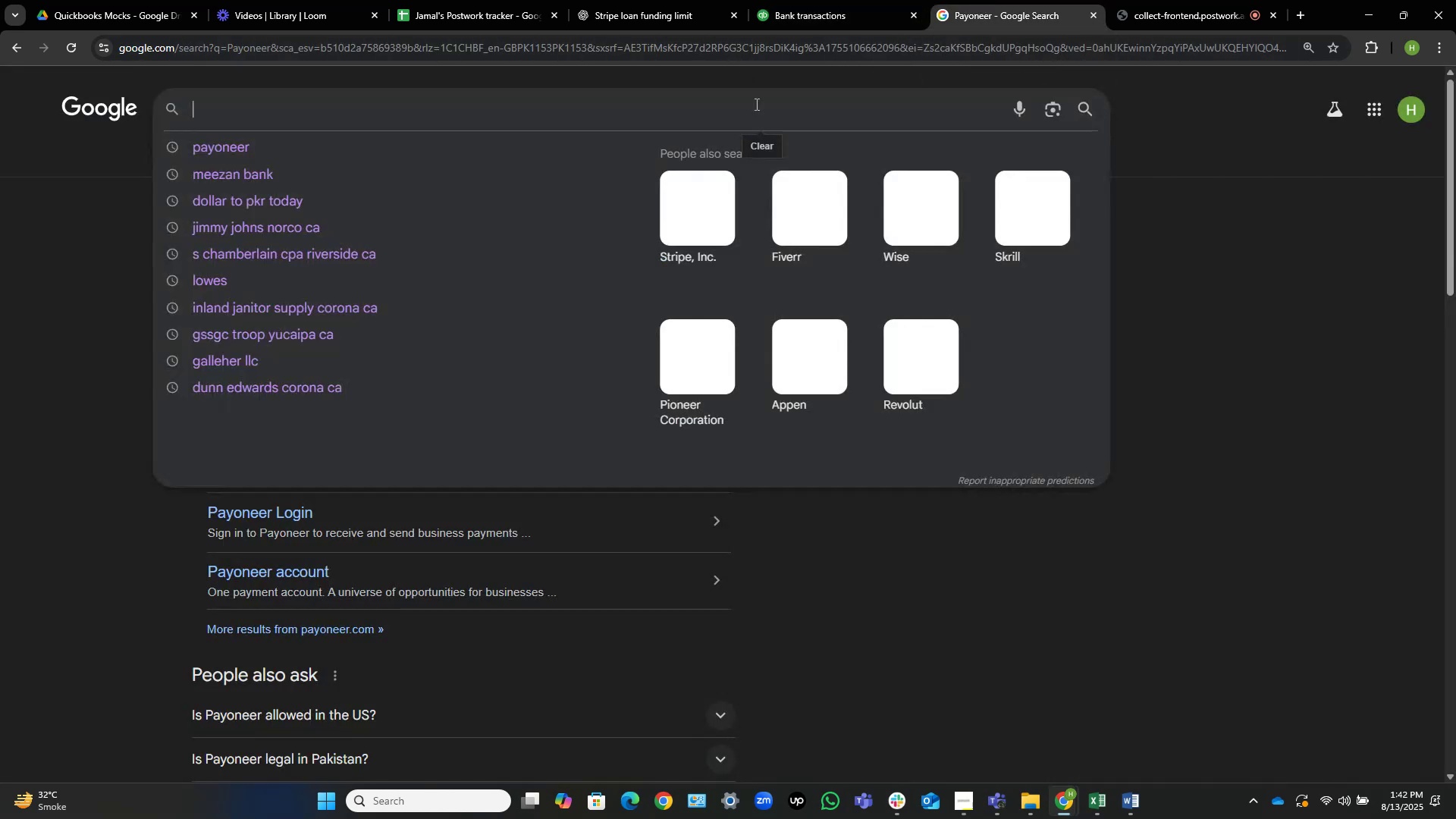 
key(Control+V)
 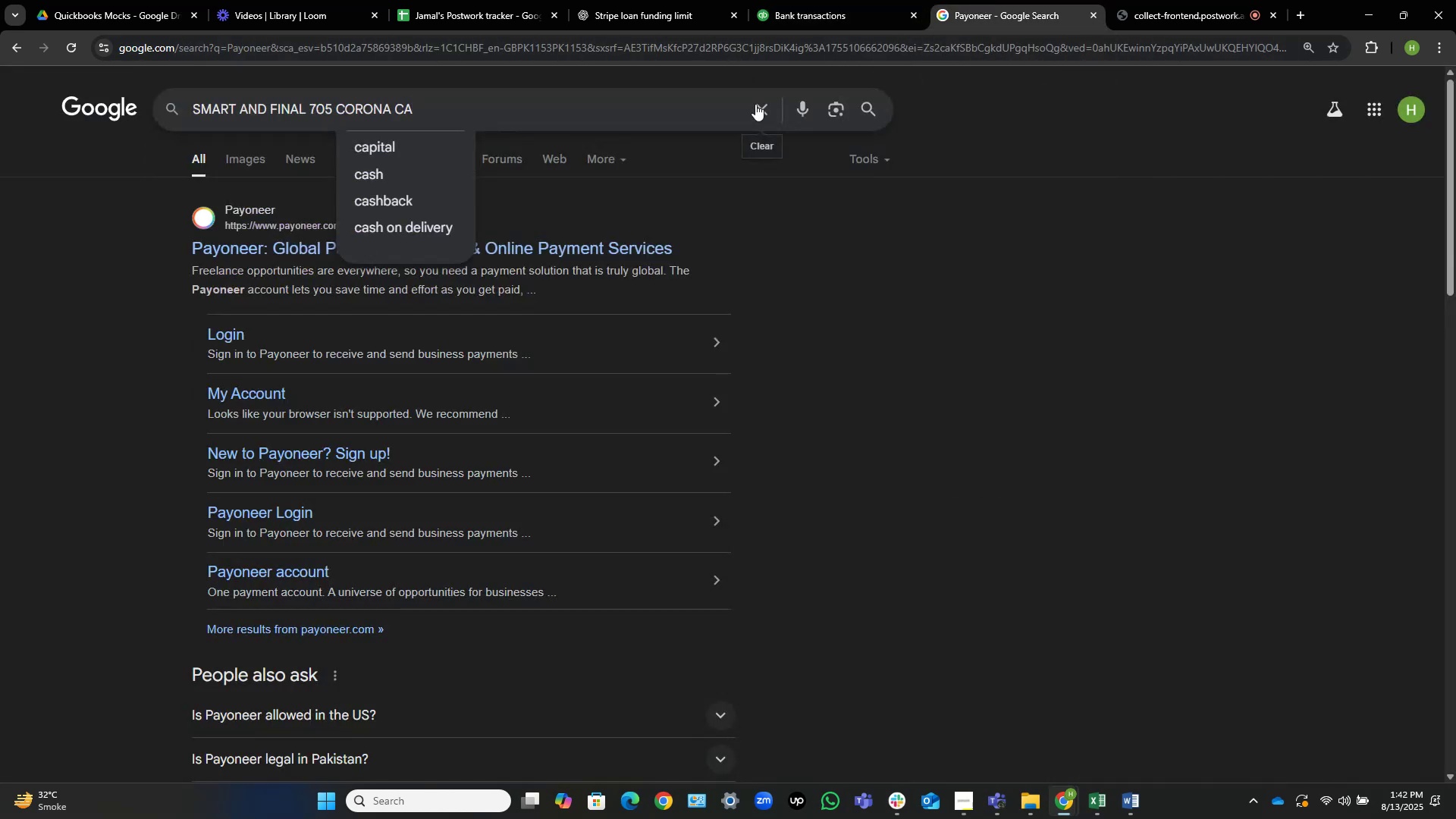 
key(Control+ArrowLeft)
 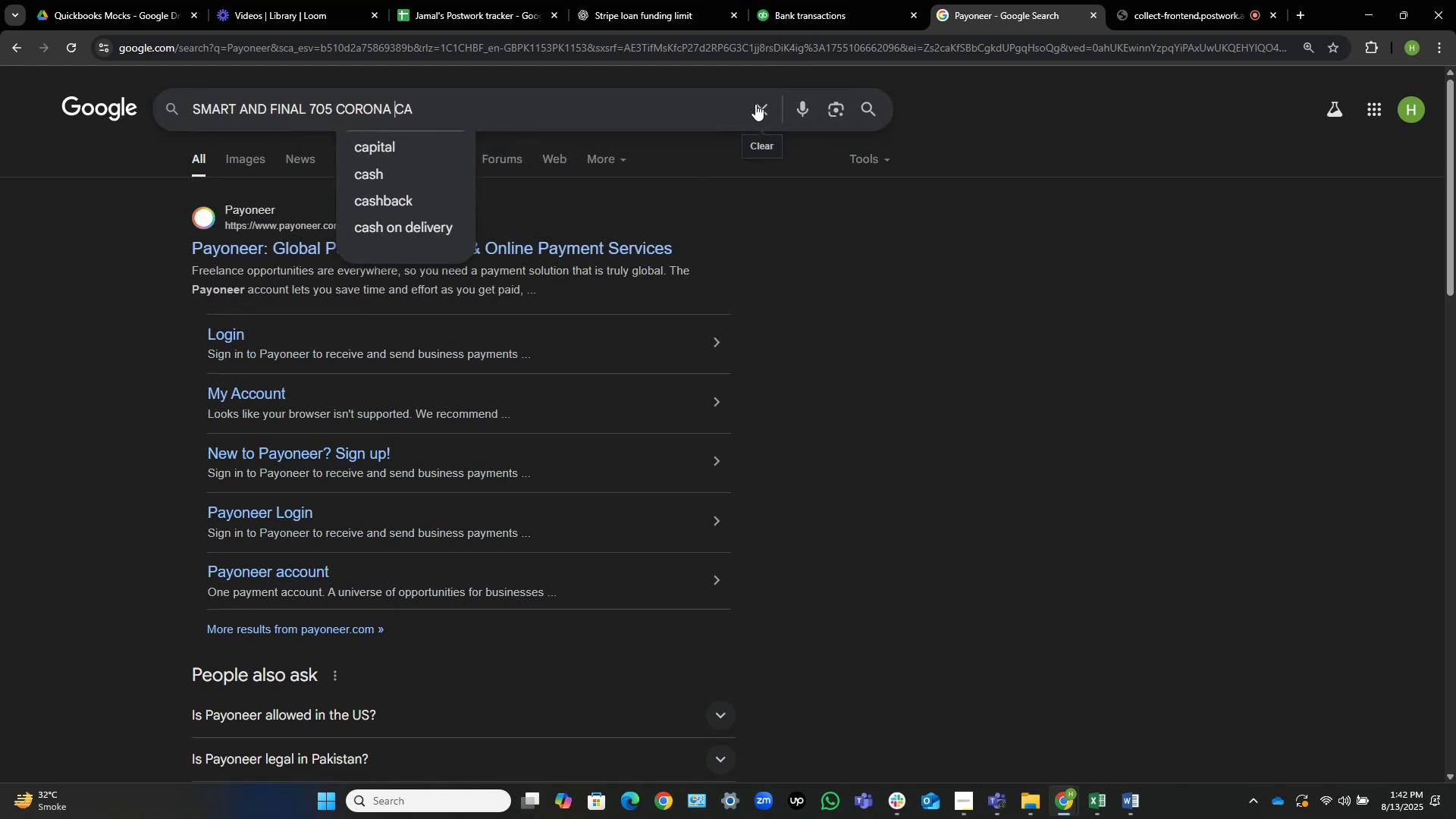 
key(Control+ArrowLeft)
 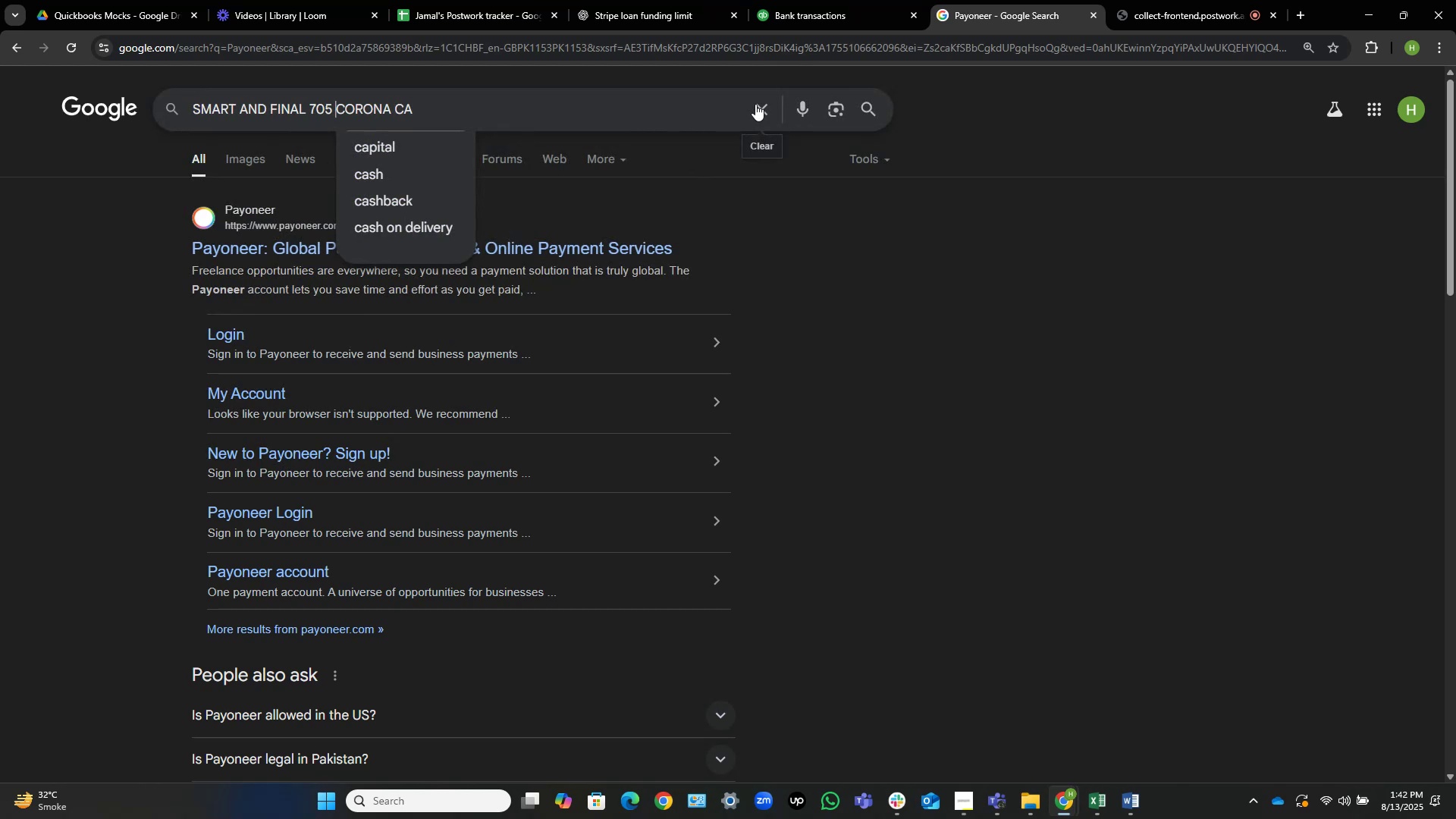 
key(Control+Shift+ArrowLeft)
 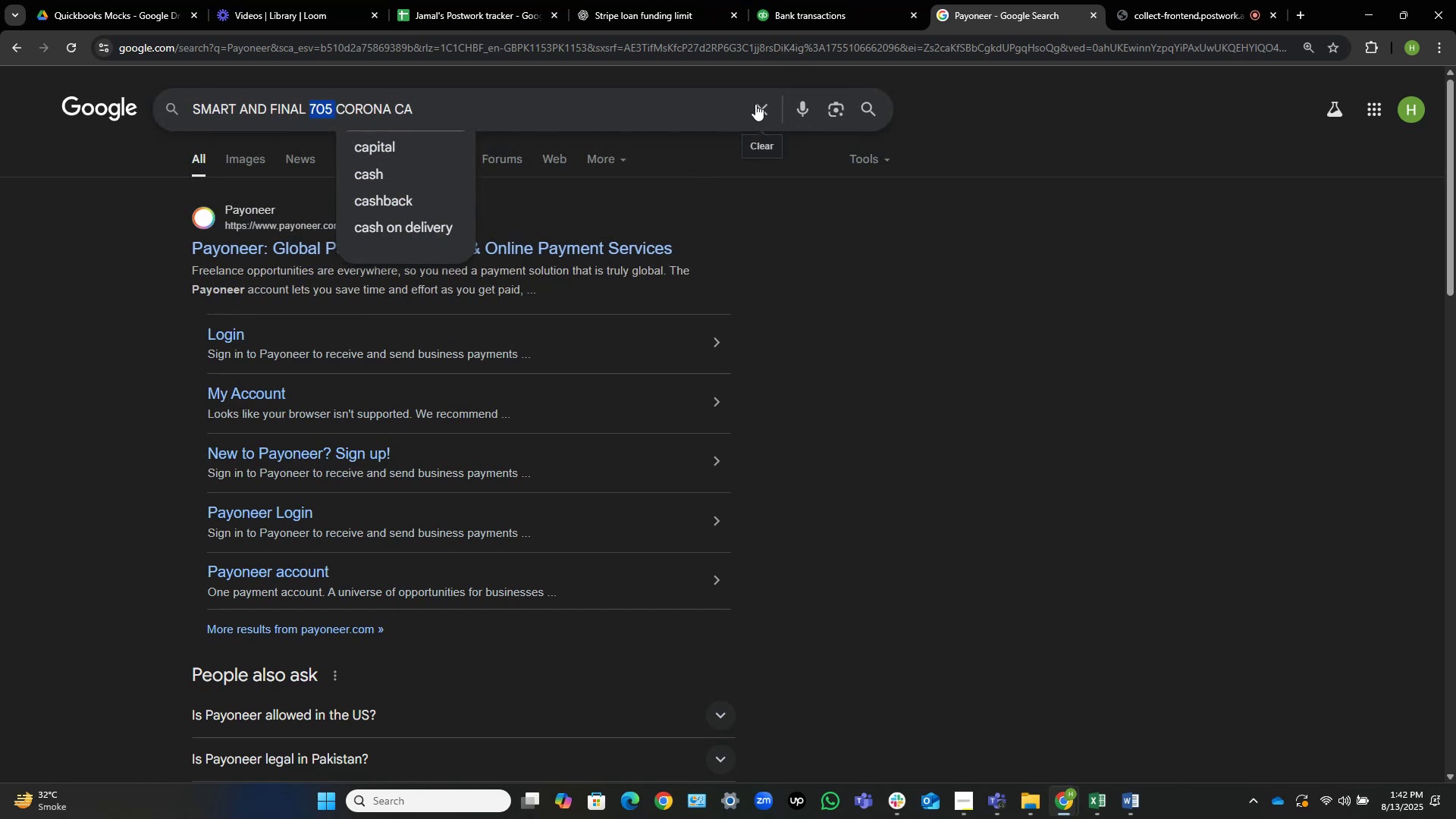 
key(Backspace)
 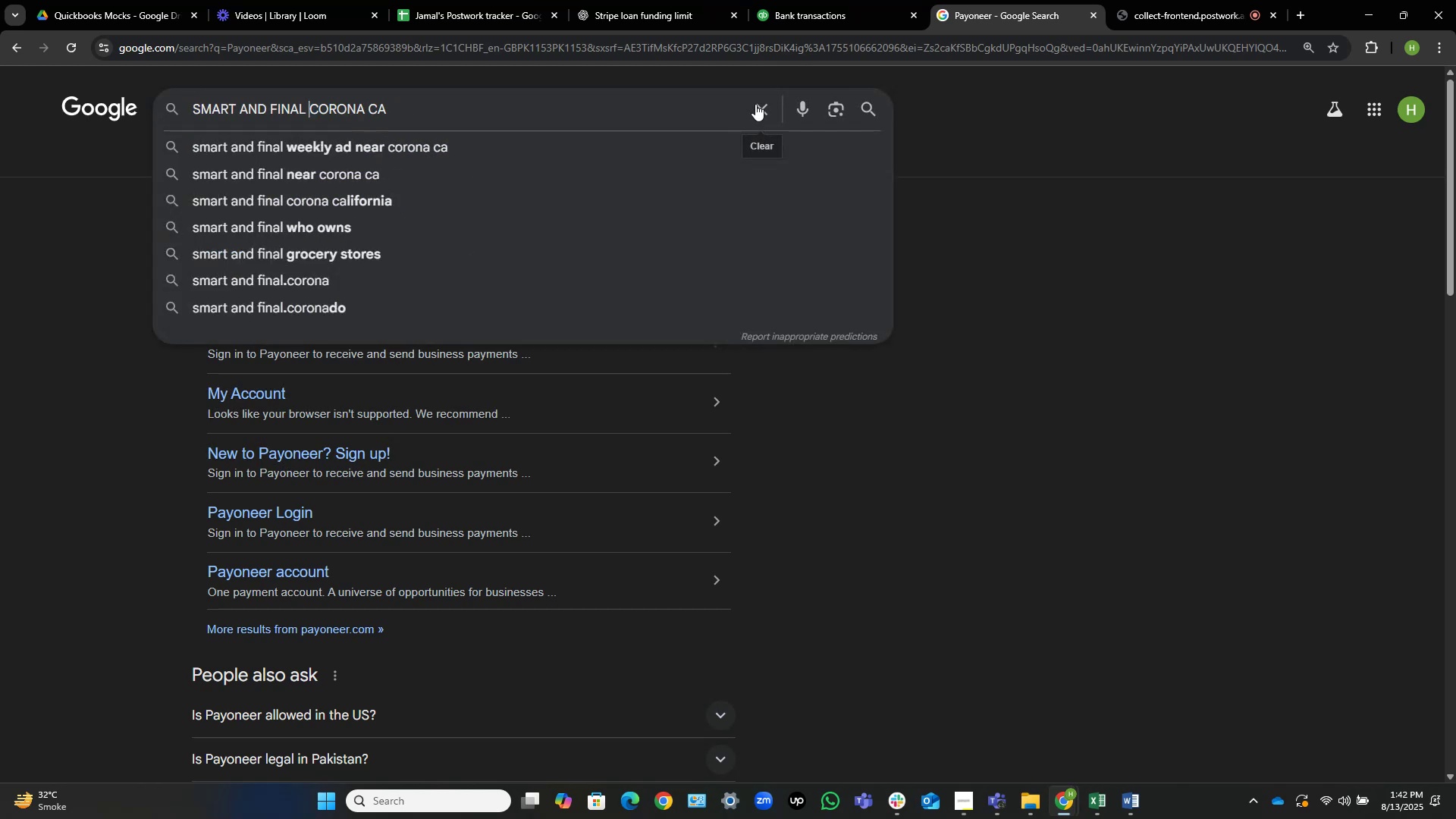 
key(Backspace)
 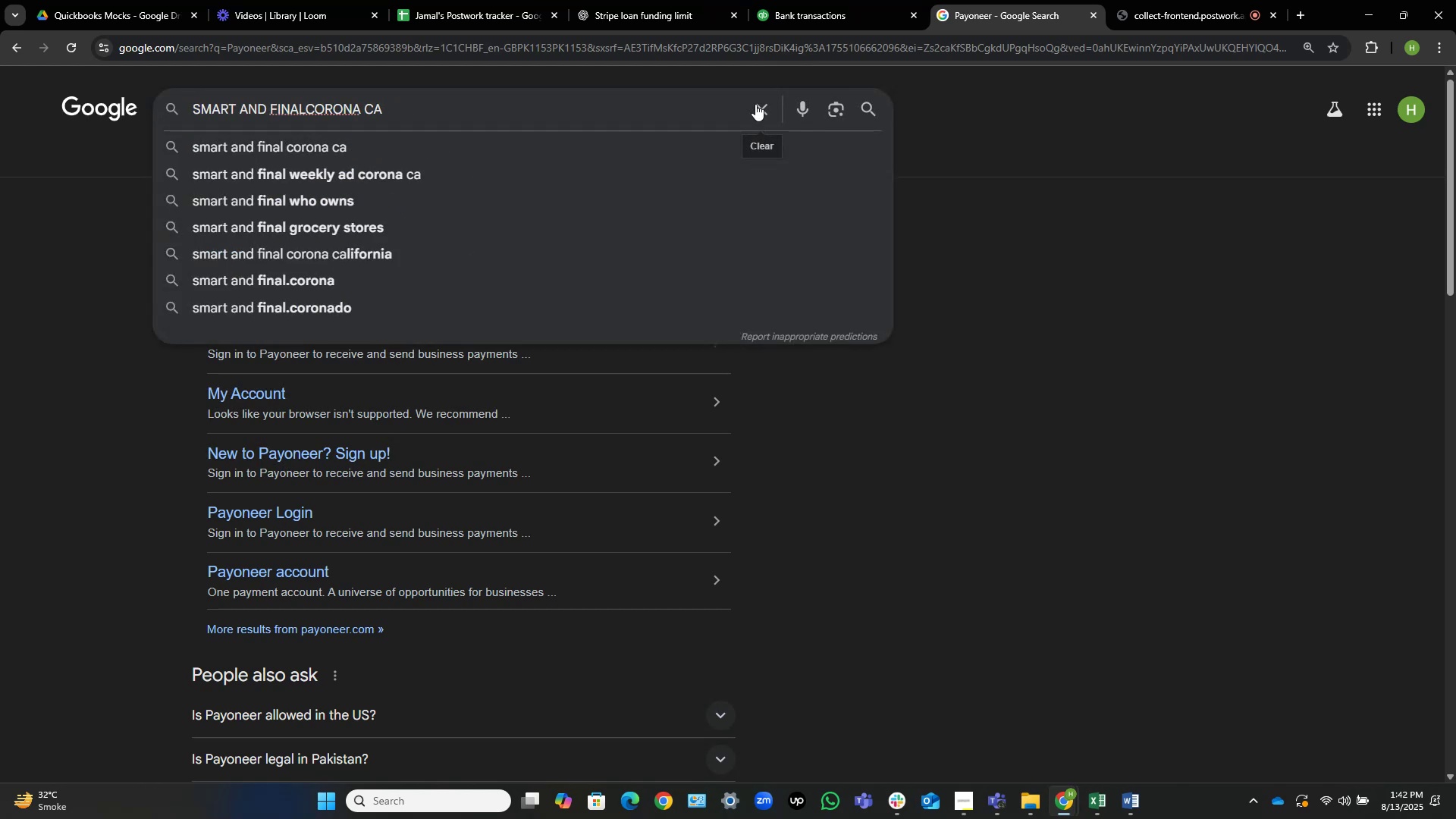 
key(ArrowRight)
 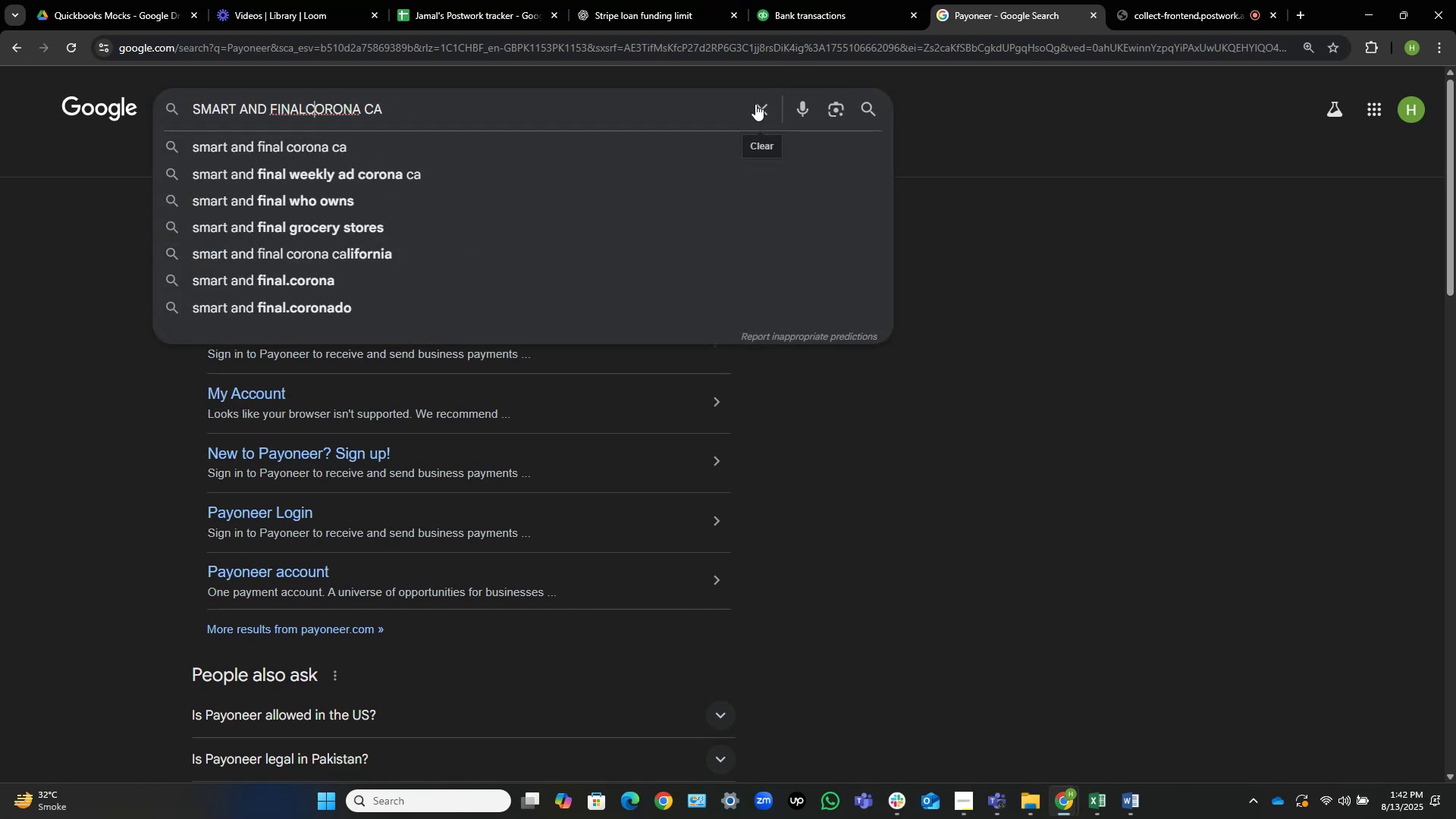 
key(ArrowLeft)
 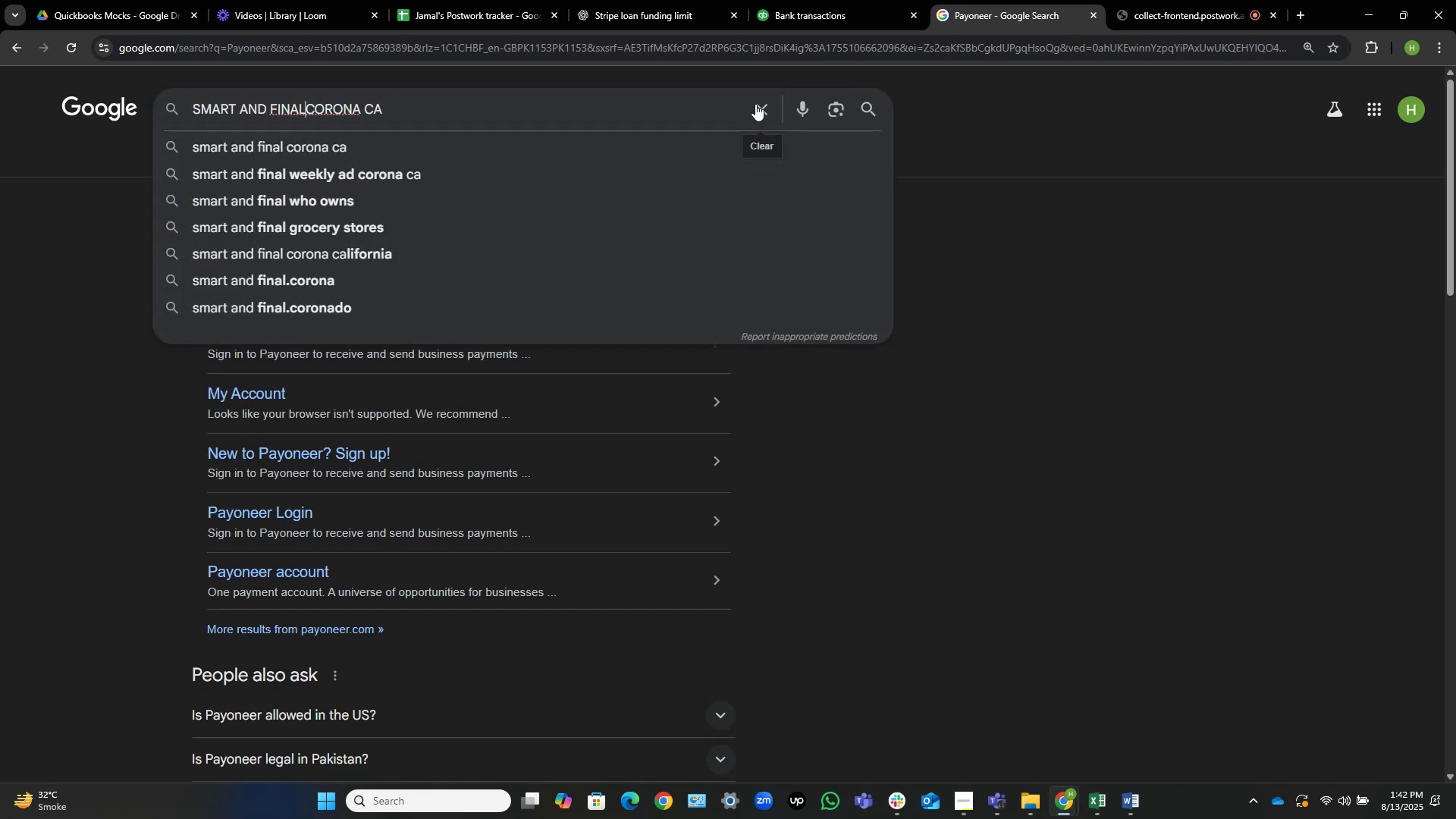 
key(Space)
 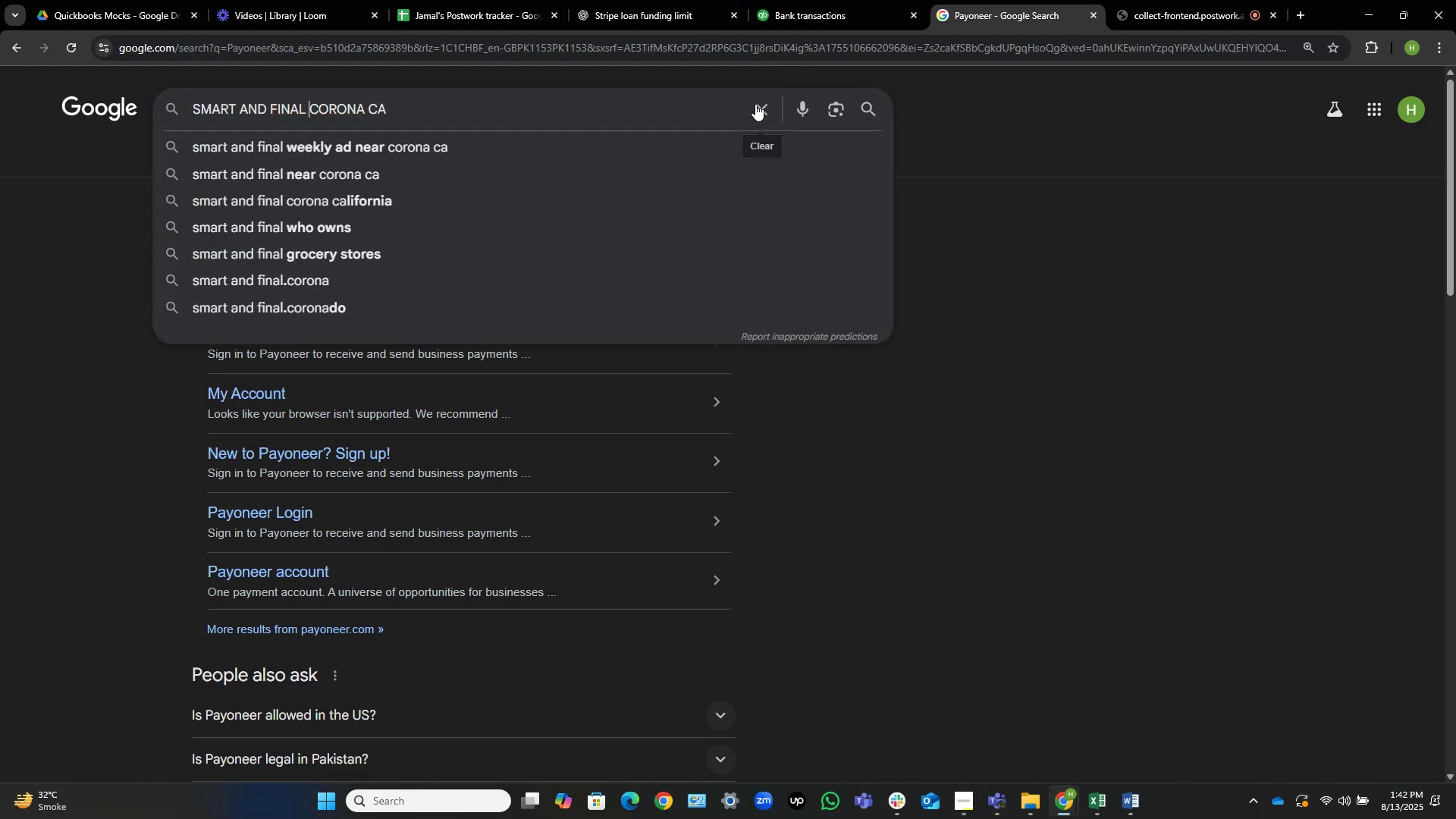 
key(NumpadEnter)
 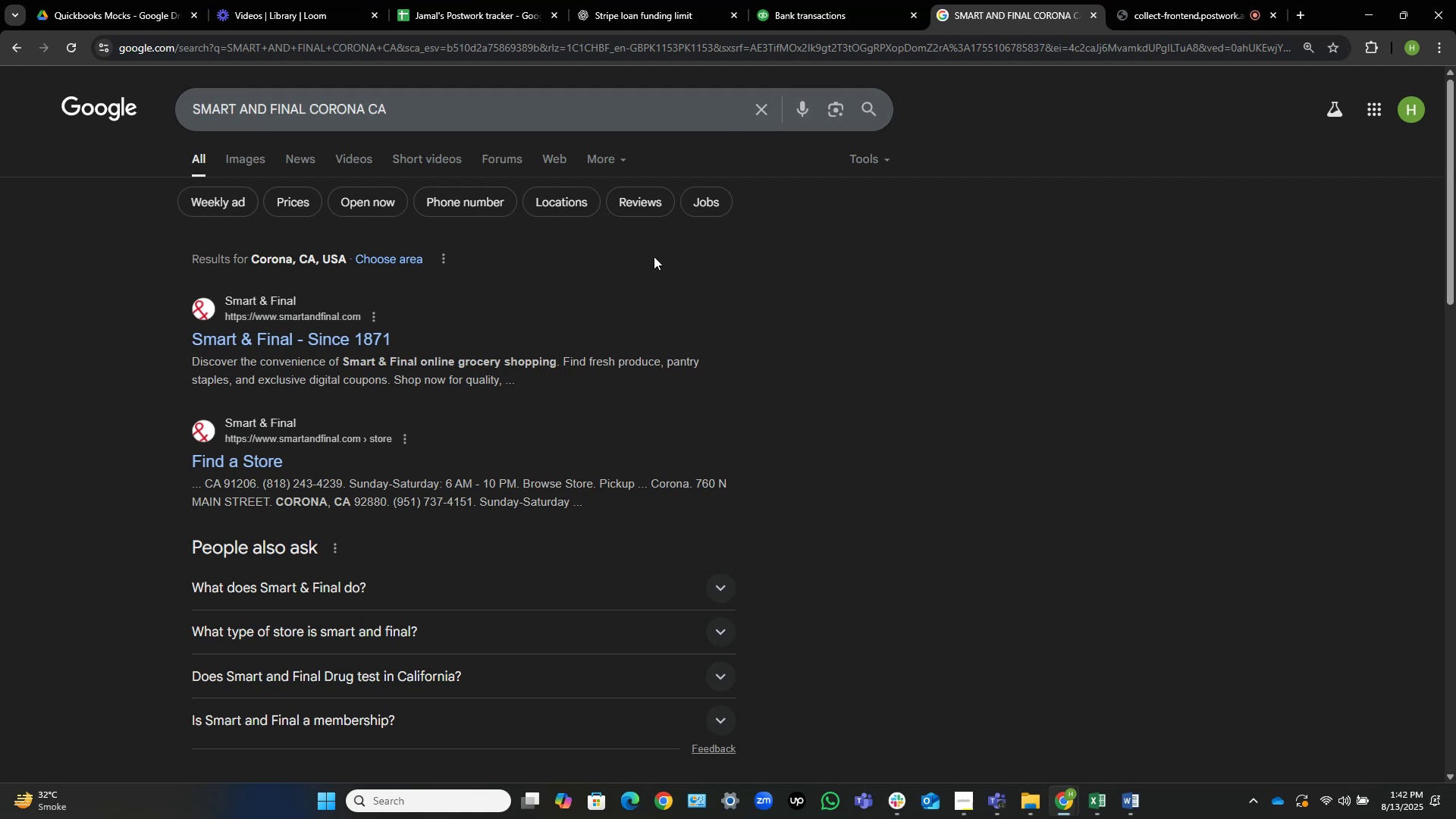 
wait(23.72)
 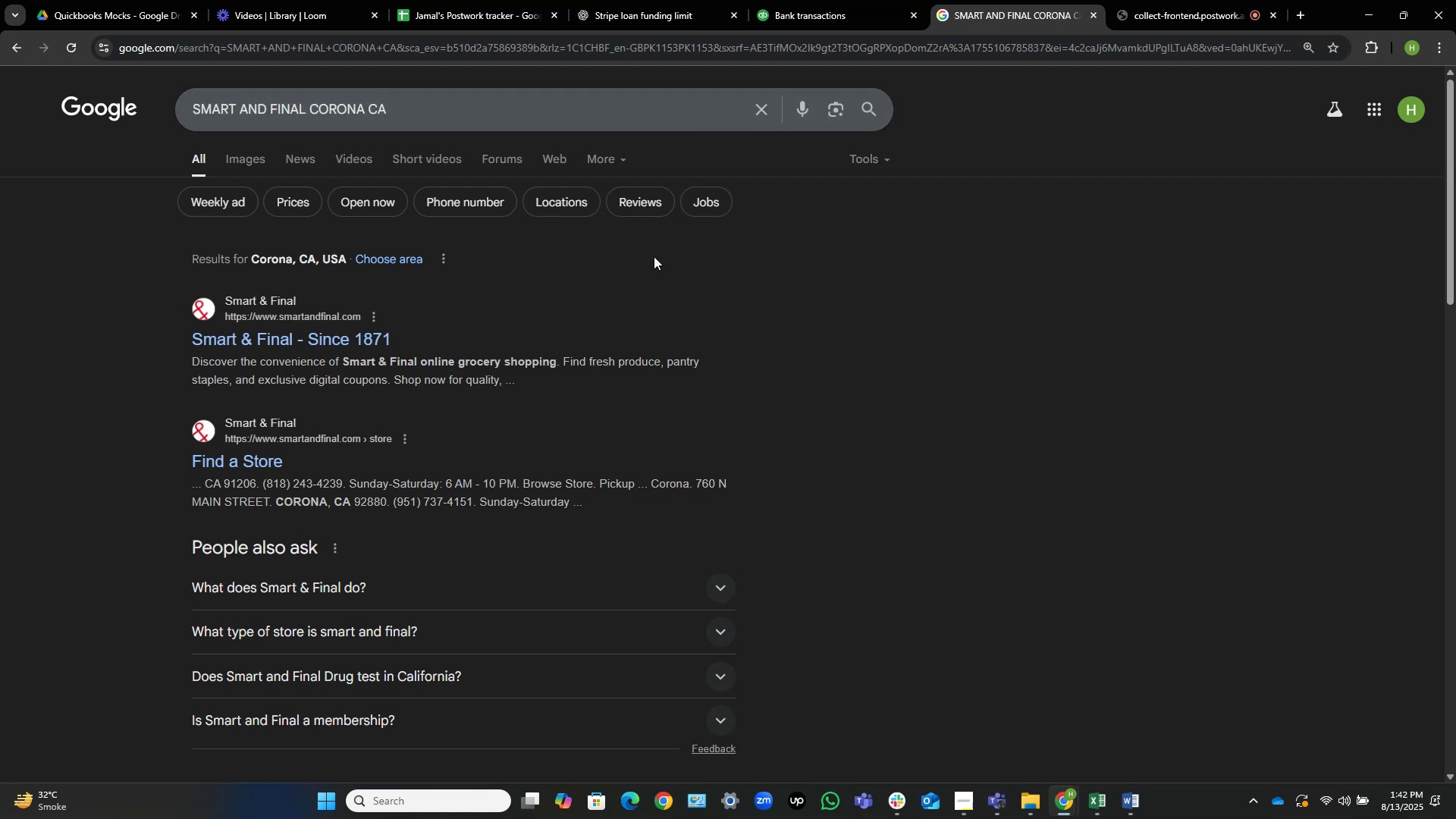 
left_click([254, 339])
 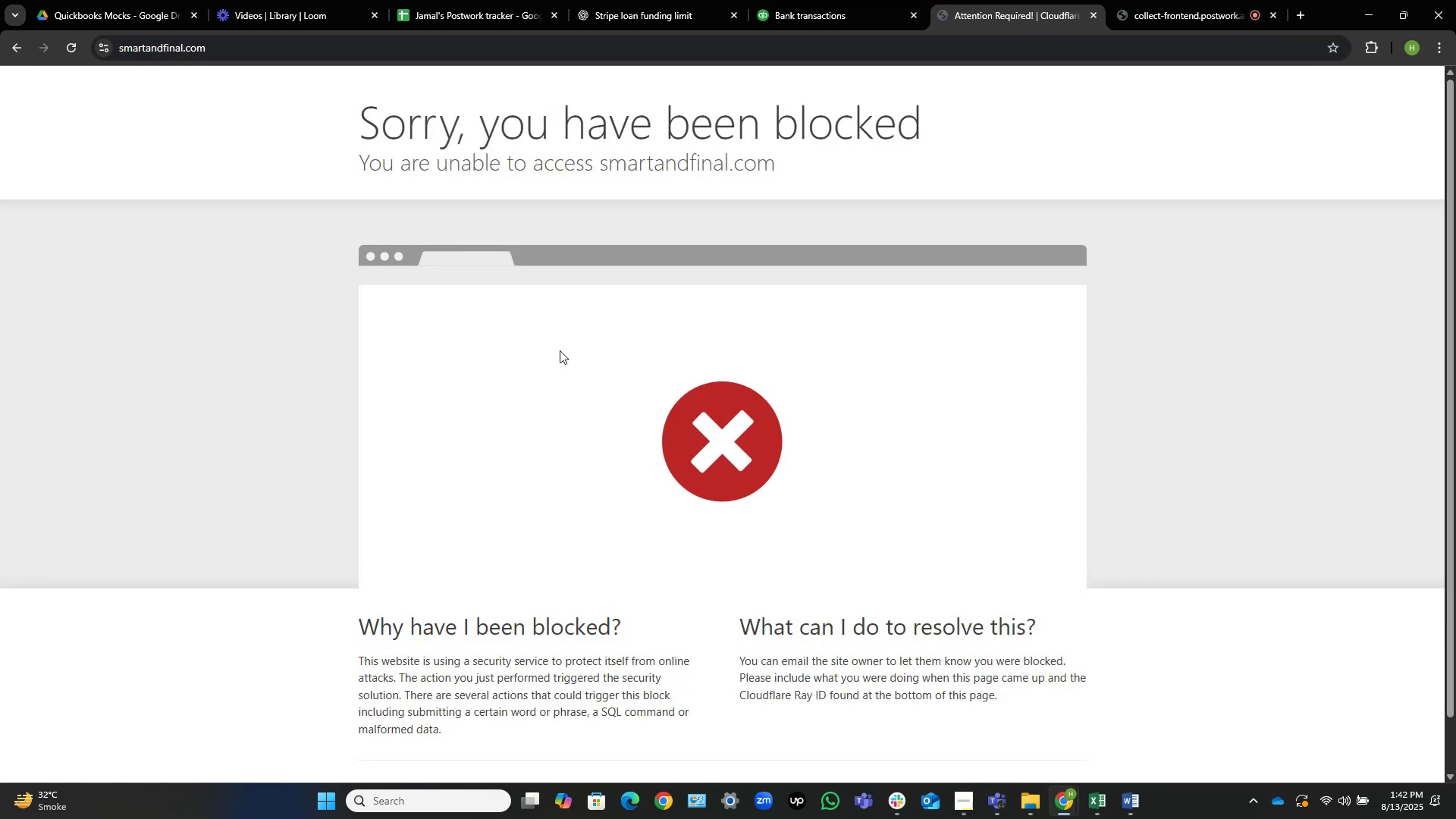 
wait(8.45)
 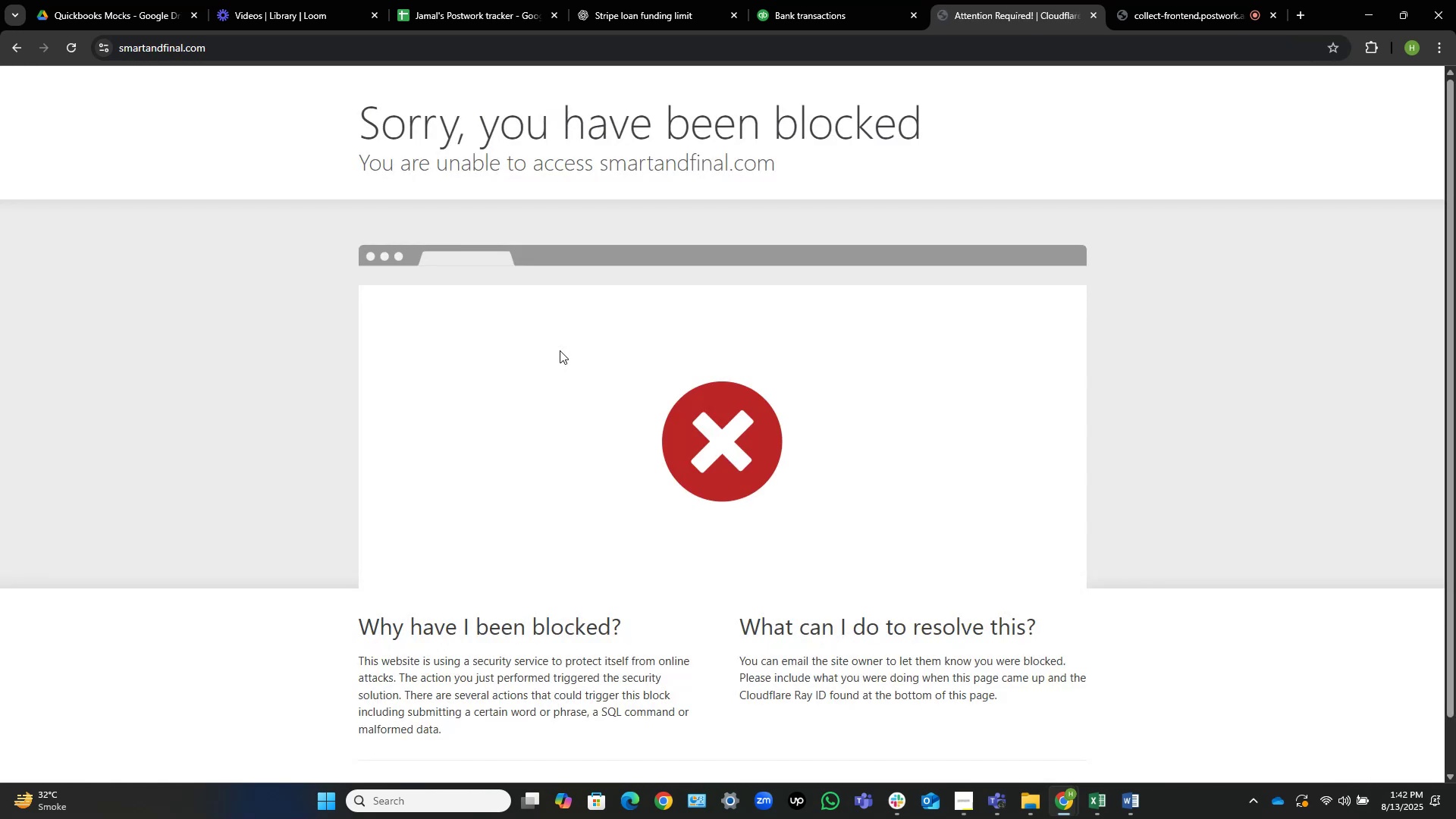 
left_click([16, 48])
 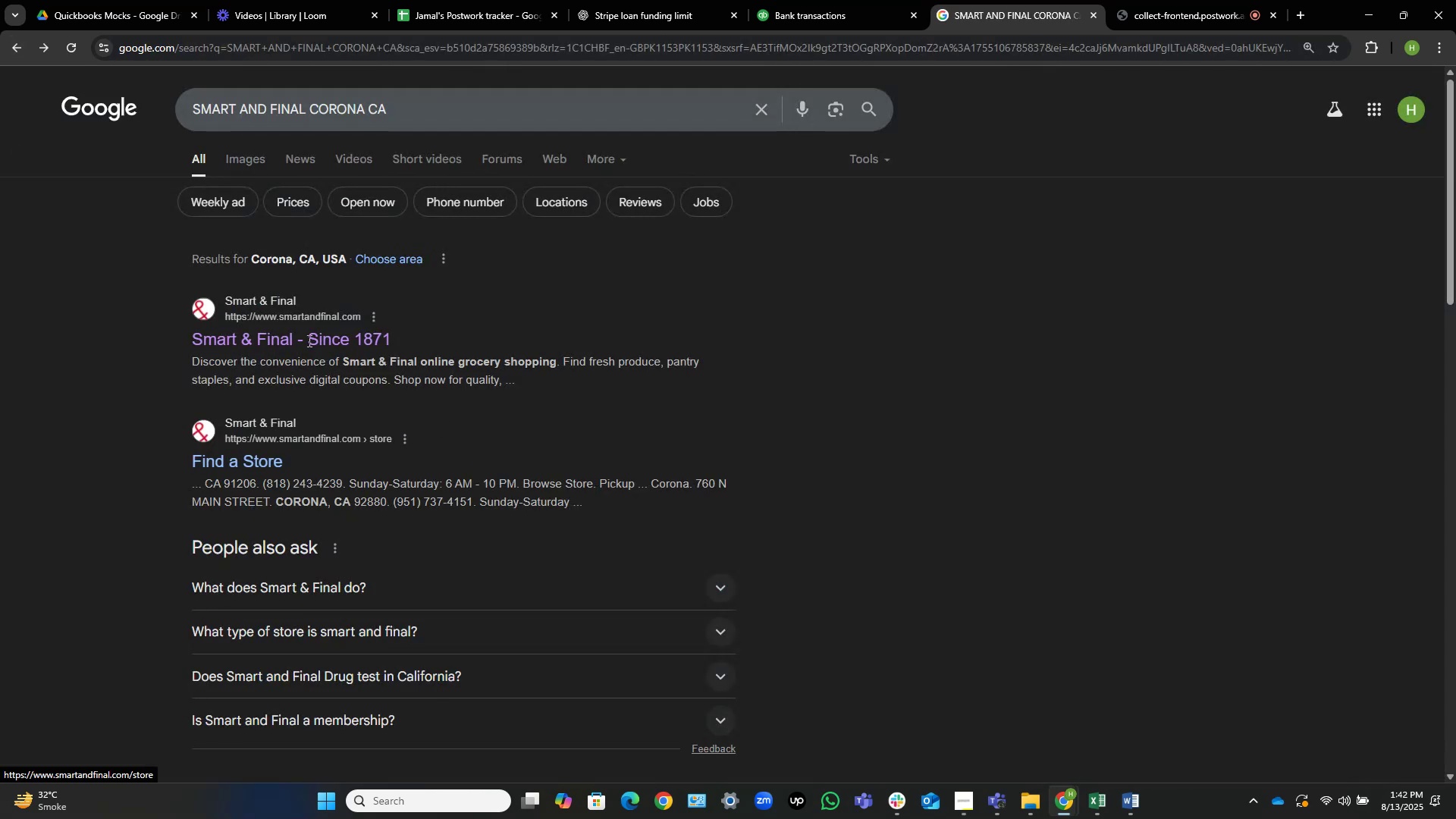 
left_click([250, 161])
 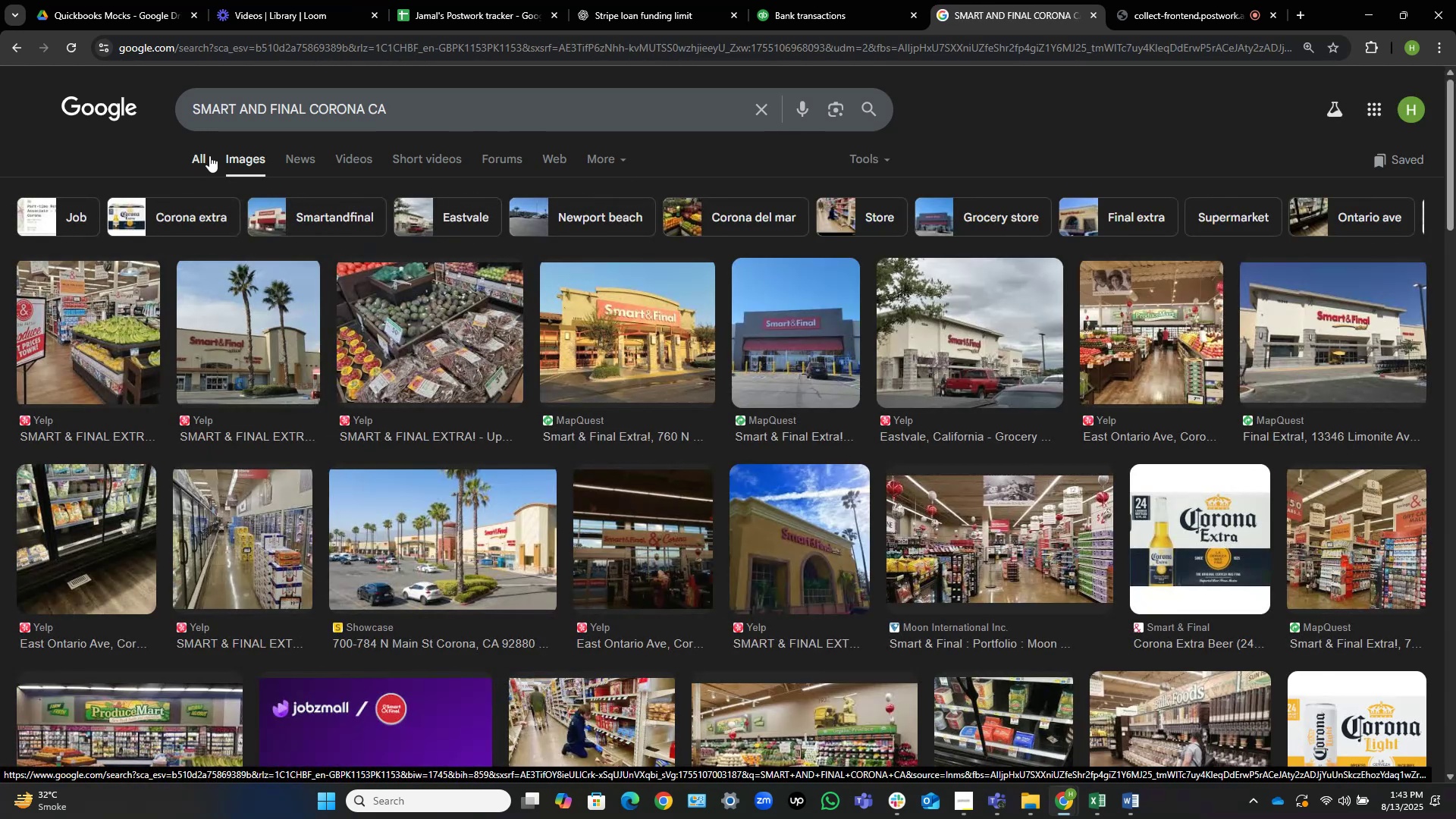 
wait(6.02)
 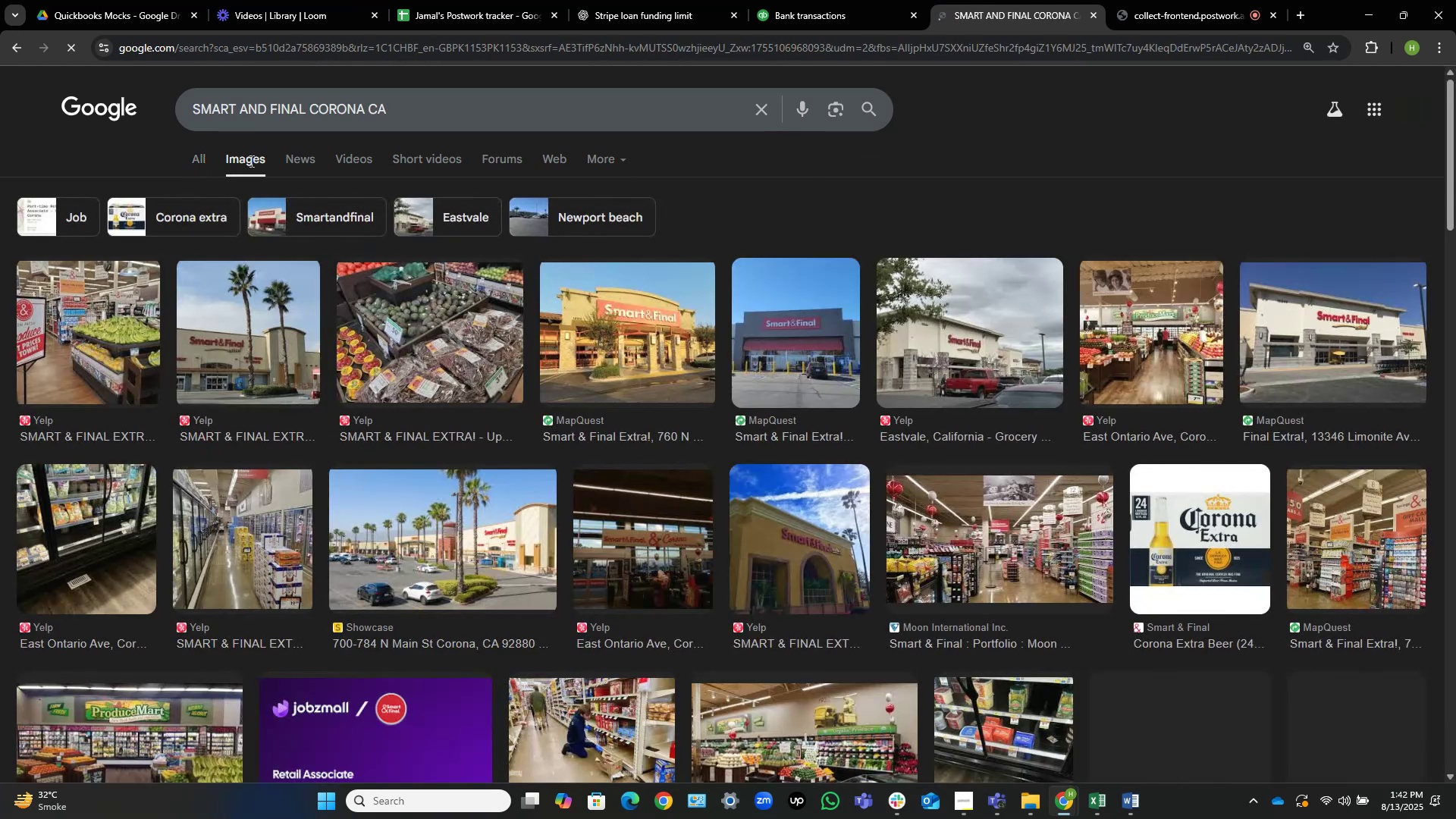 
left_click([209, 155])
 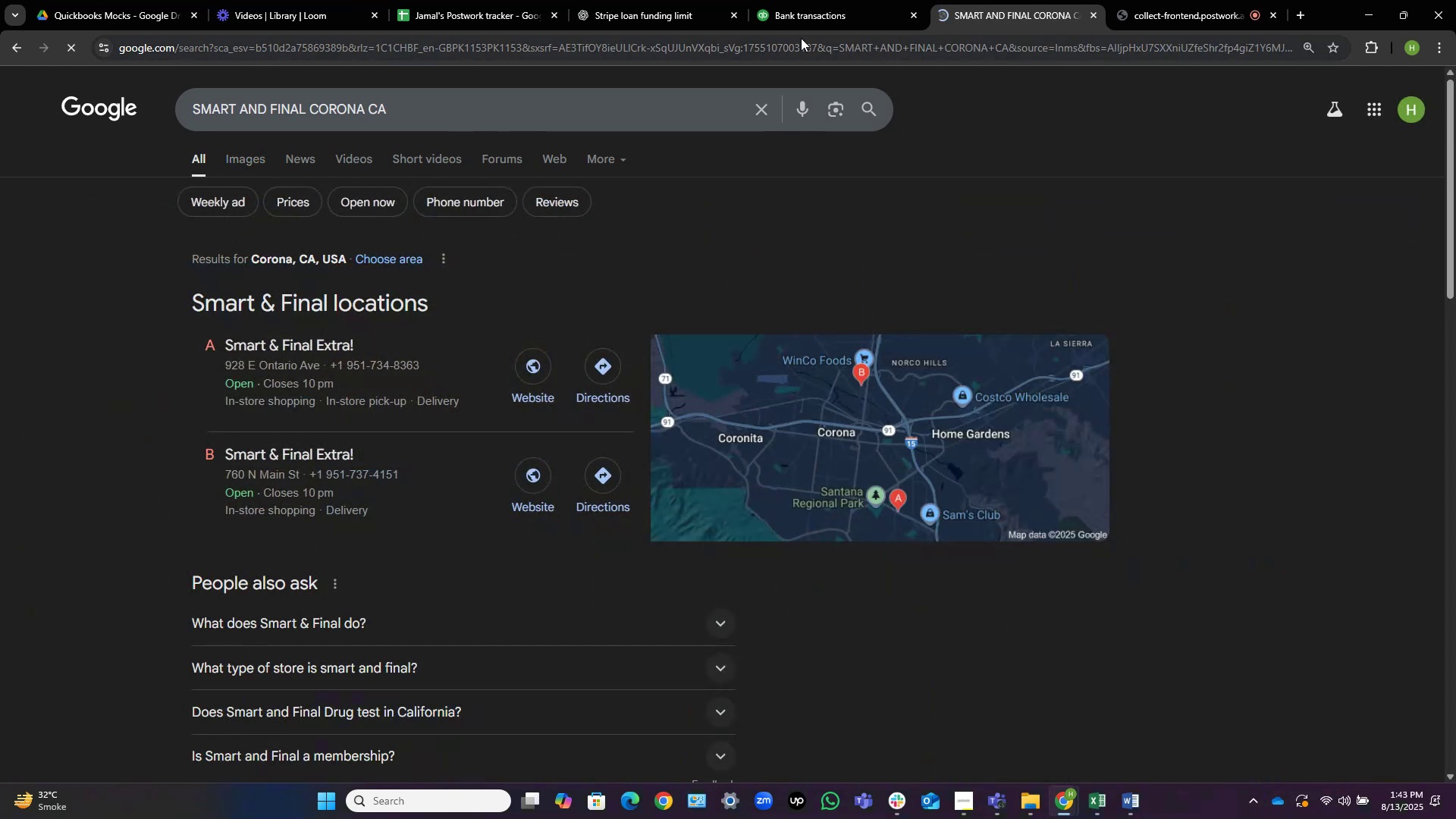 
left_click([873, 0])
 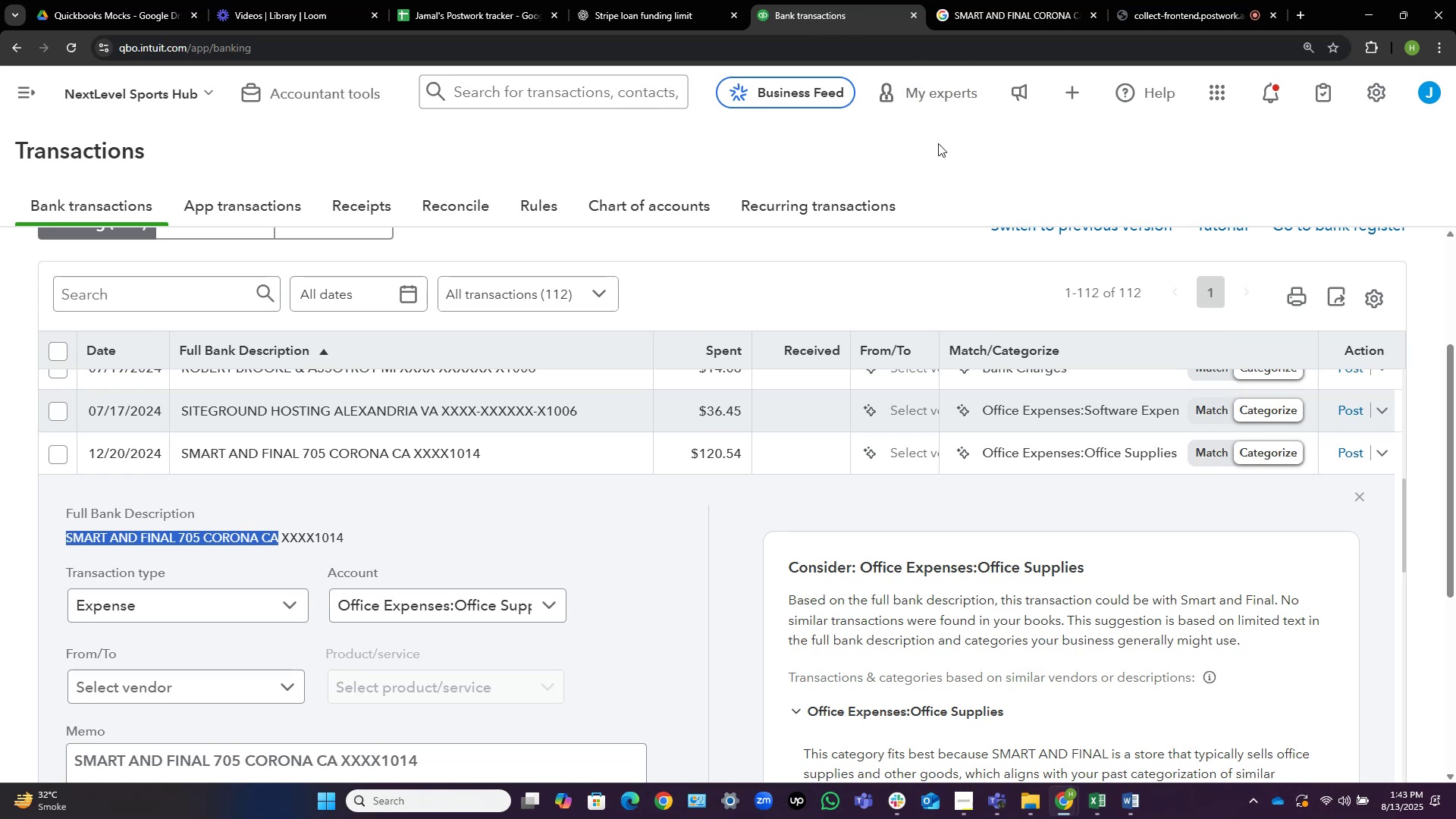 
wait(5.77)
 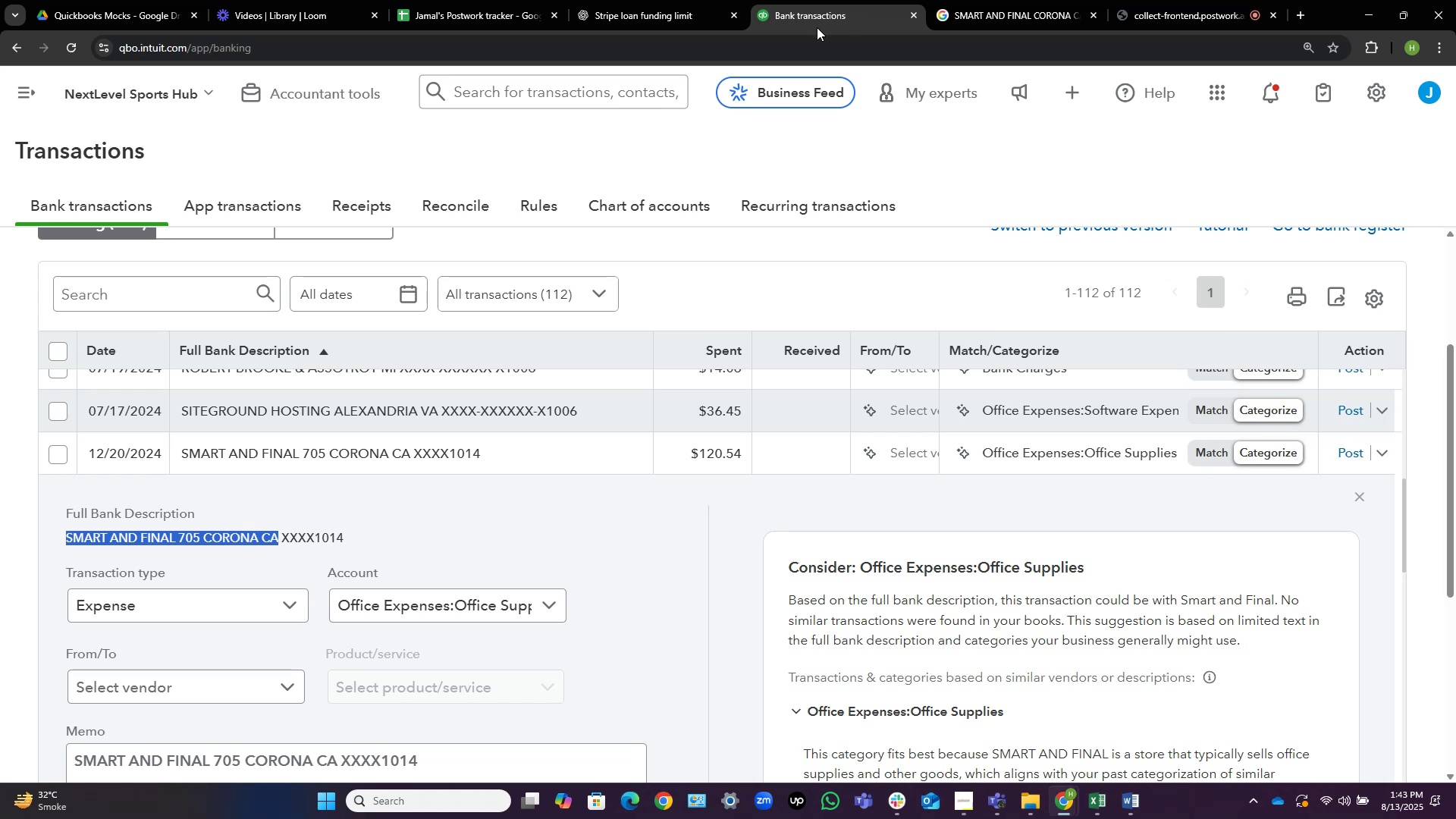 
scroll: coordinate [693, 462], scroll_direction: down, amount: 1.0
 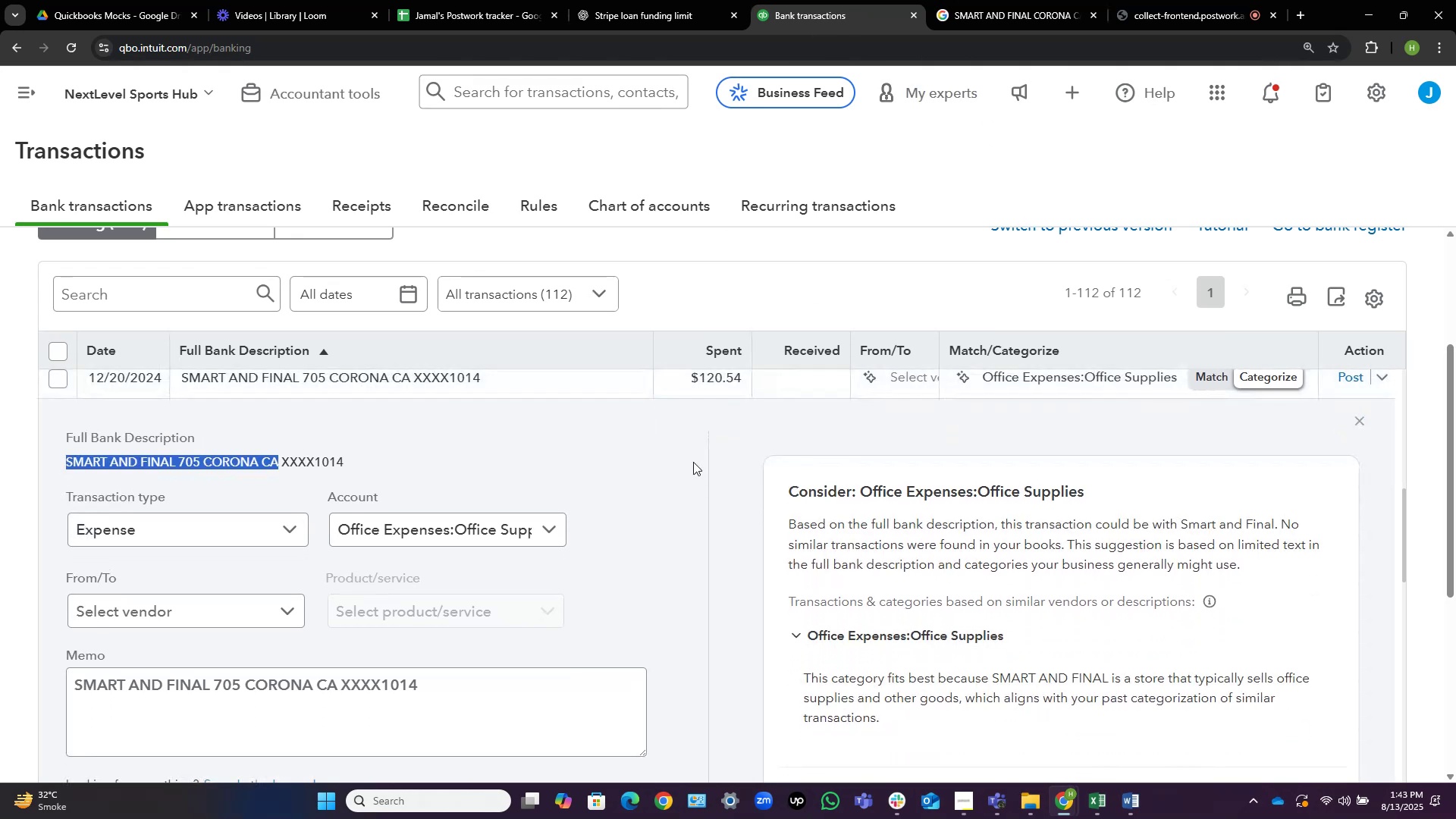 
scroll: coordinate [693, 462], scroll_direction: up, amount: 2.0
 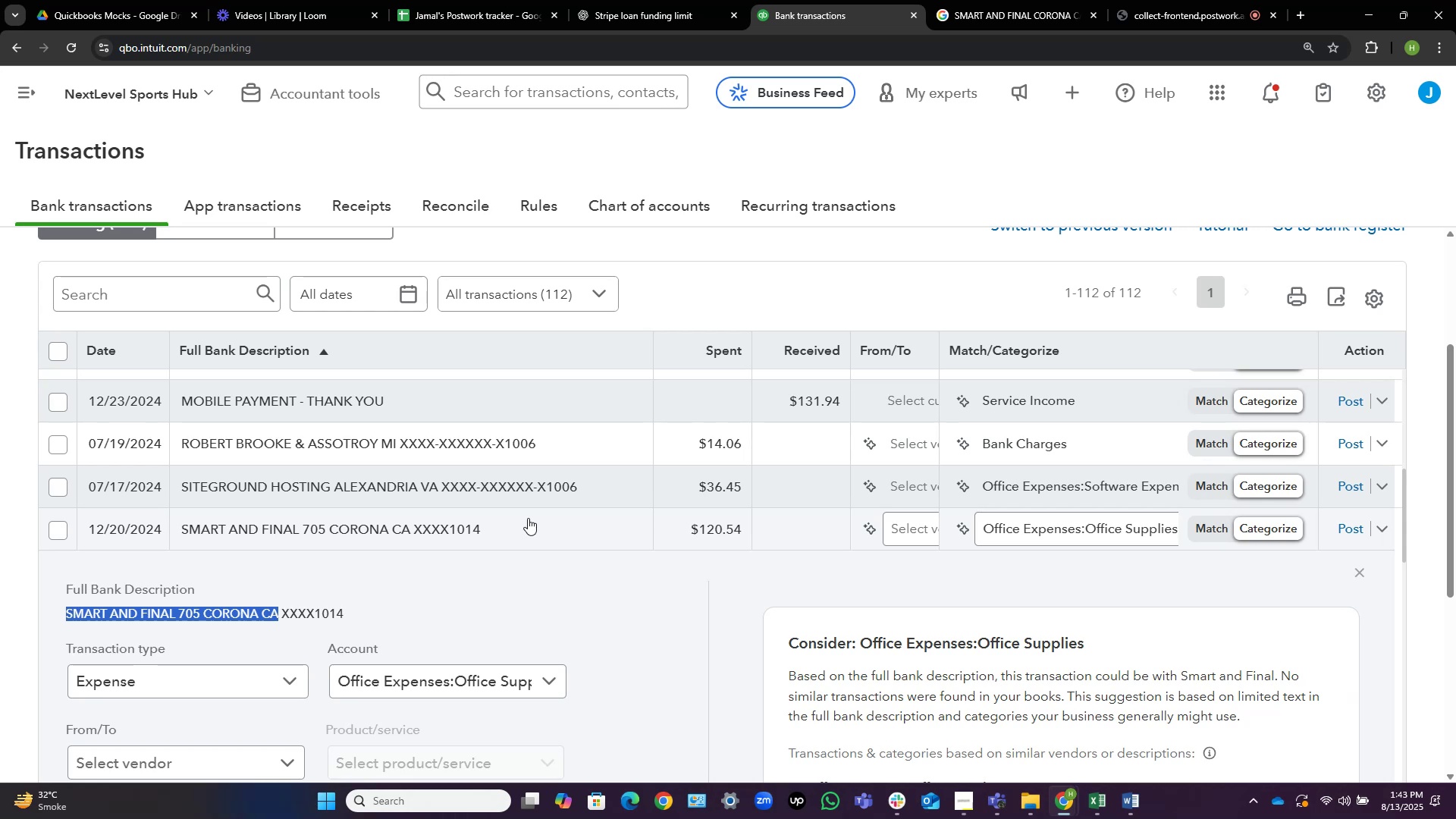 
wait(23.14)
 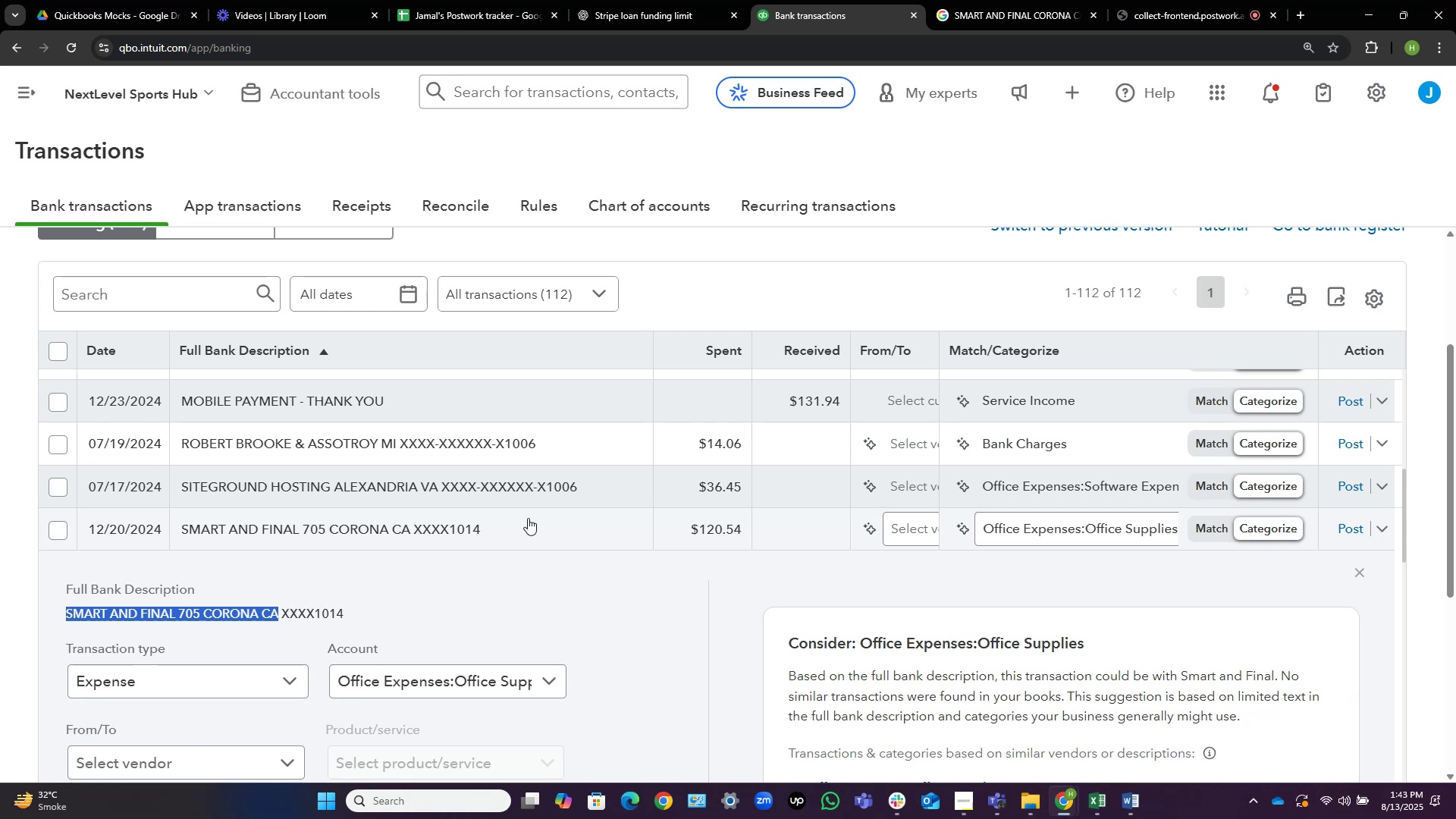 
scroll: coordinate [966, 477], scroll_direction: down, amount: 3.0
 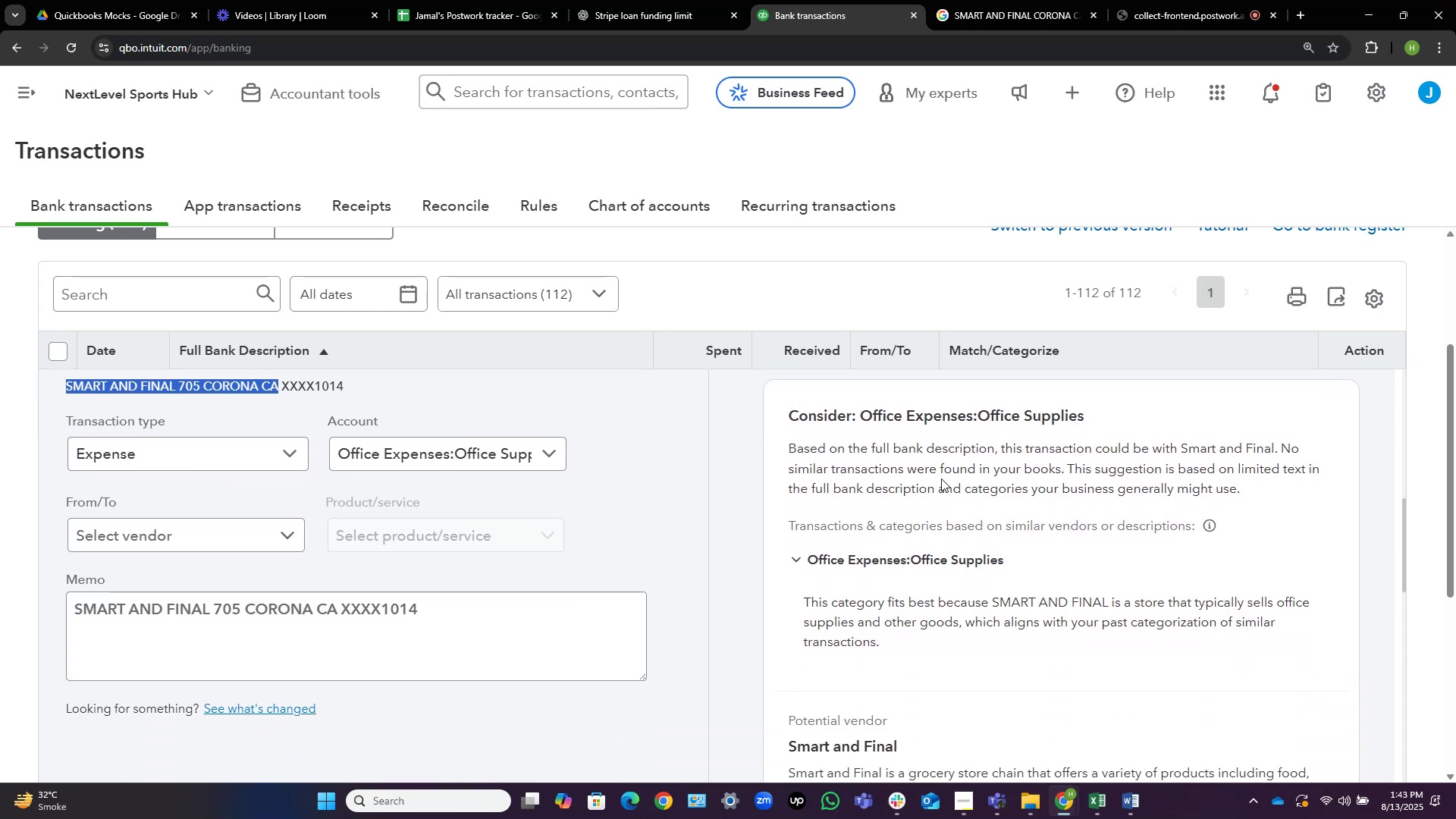 
scroll: coordinate [912, 496], scroll_direction: up, amount: 2.0
 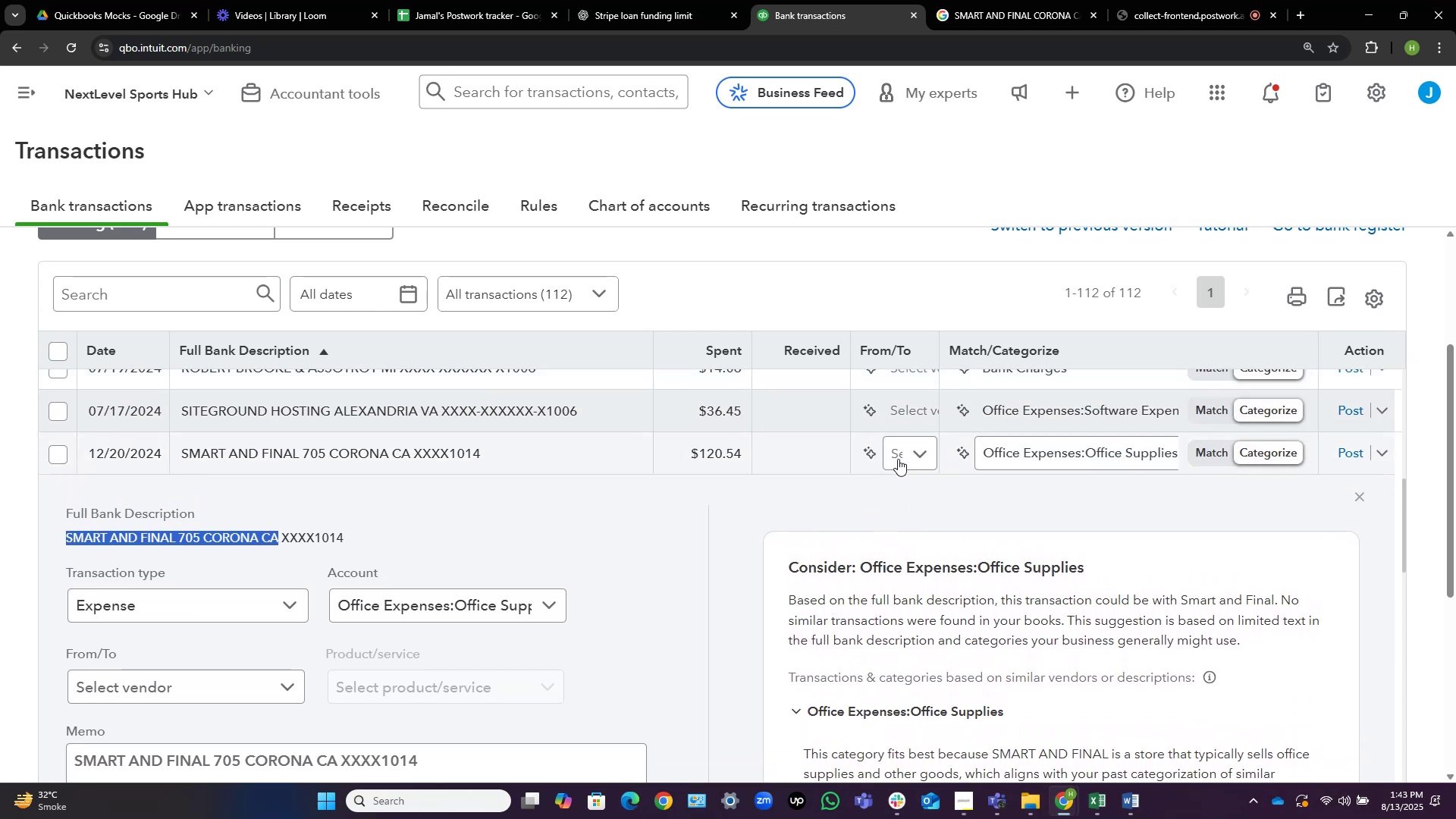 
left_click([900, 457])
 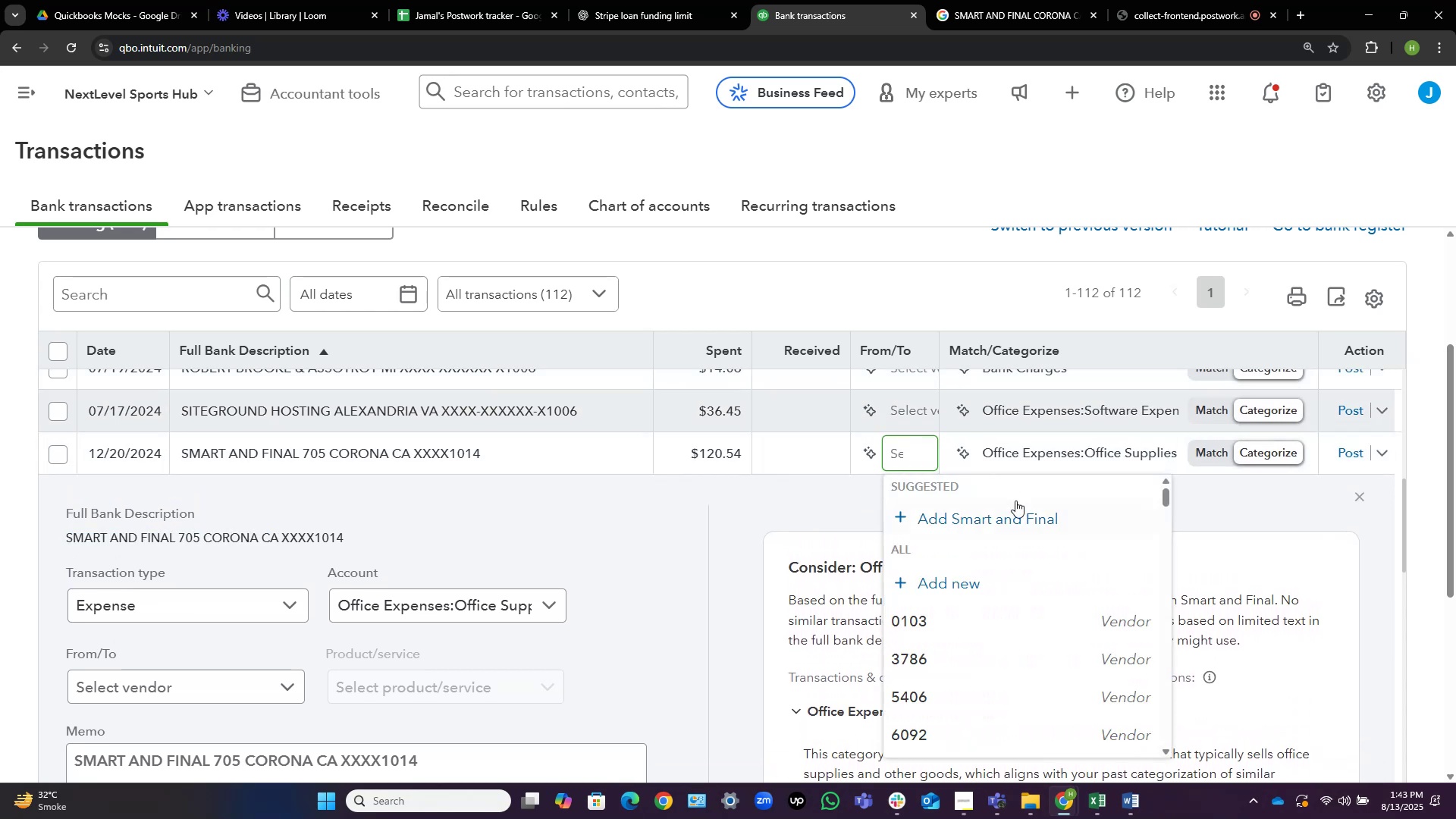 
left_click([1025, 510])
 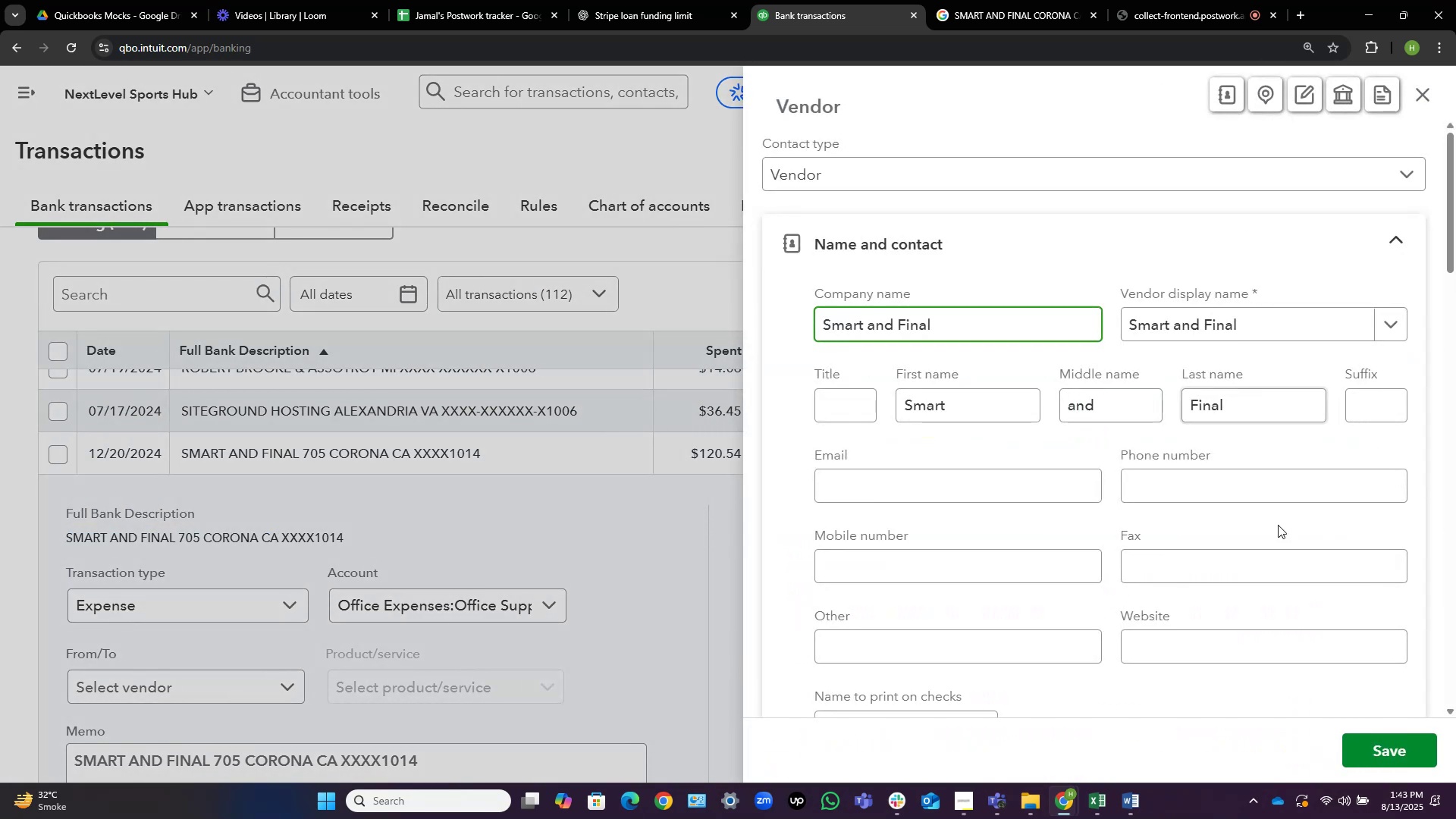 
left_click([1395, 742])
 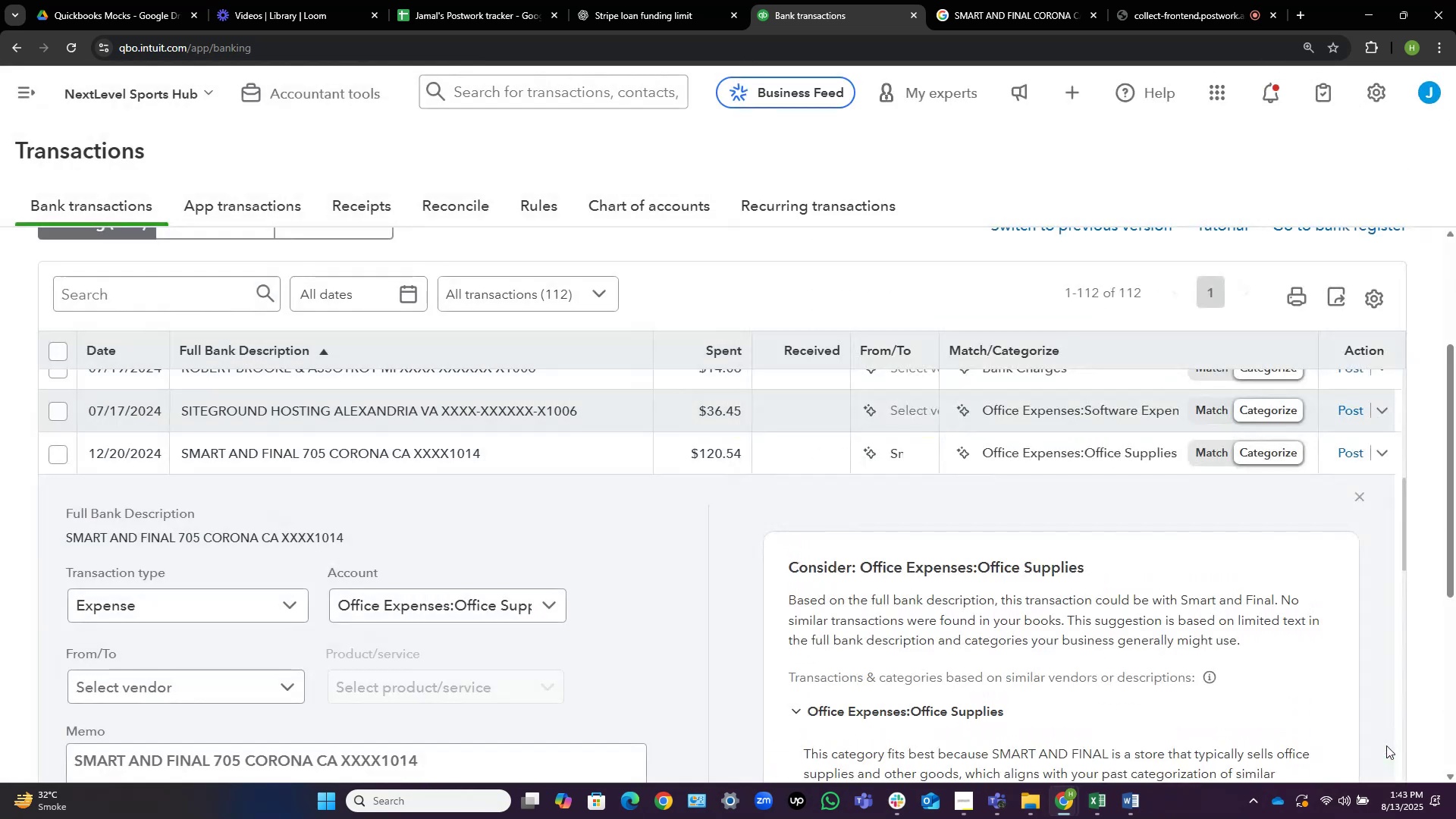 
scroll: coordinate [1203, 750], scroll_direction: down, amount: 3.0
 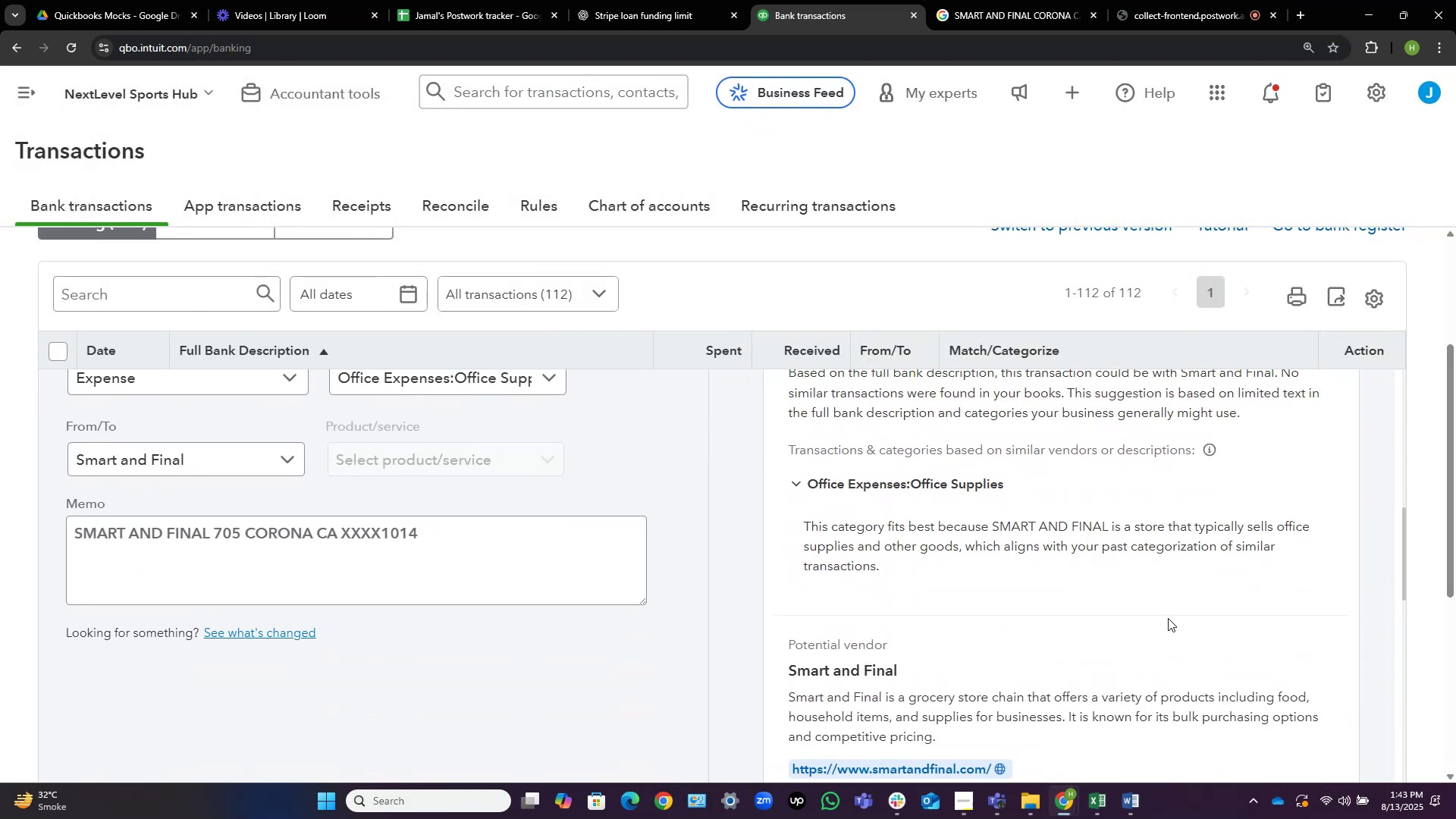 
scroll: coordinate [1084, 513], scroll_direction: up, amount: 4.0
 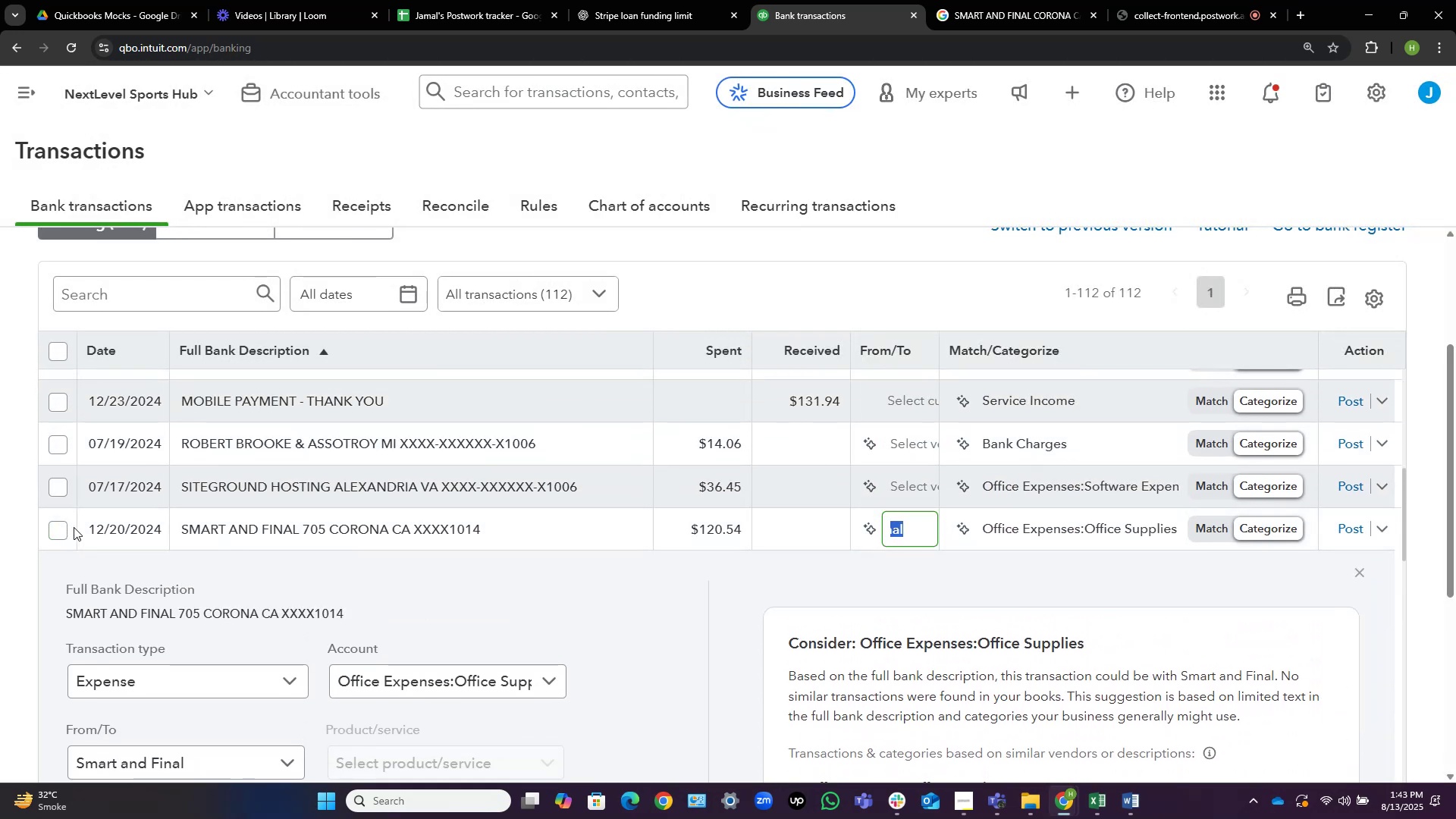 
left_click([64, 529])
 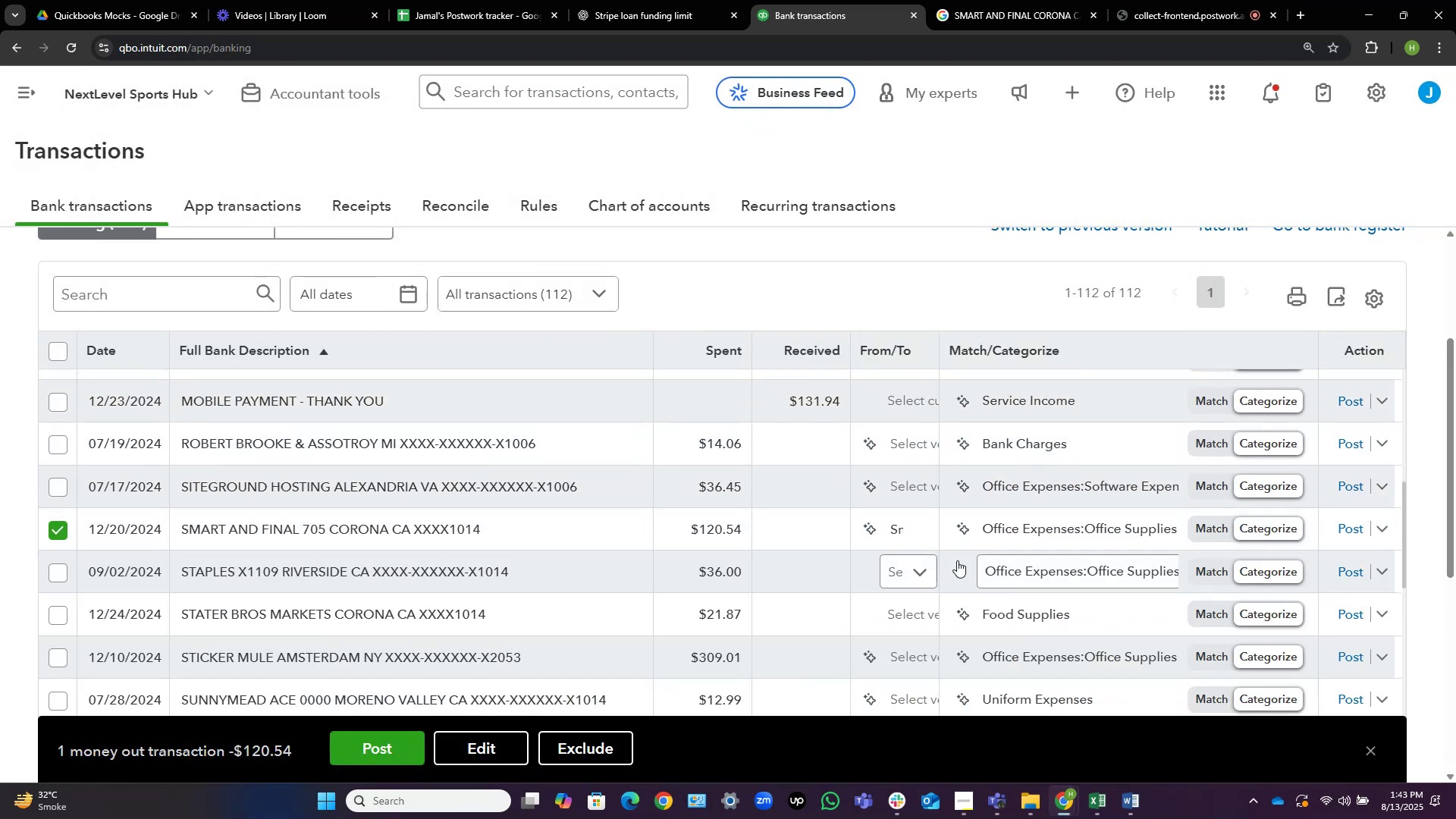 
left_click([1050, 535])
 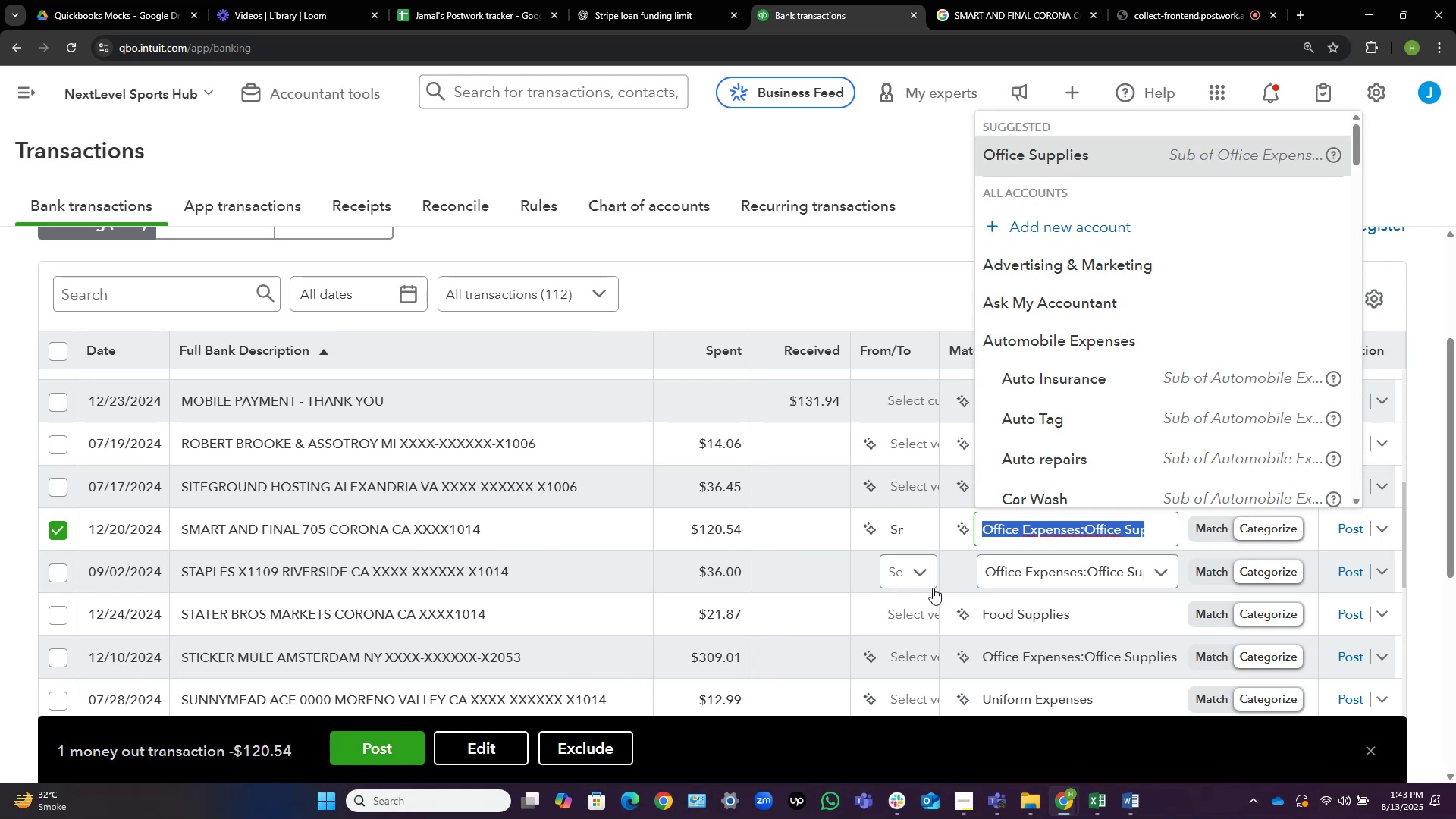 
type(food s)
 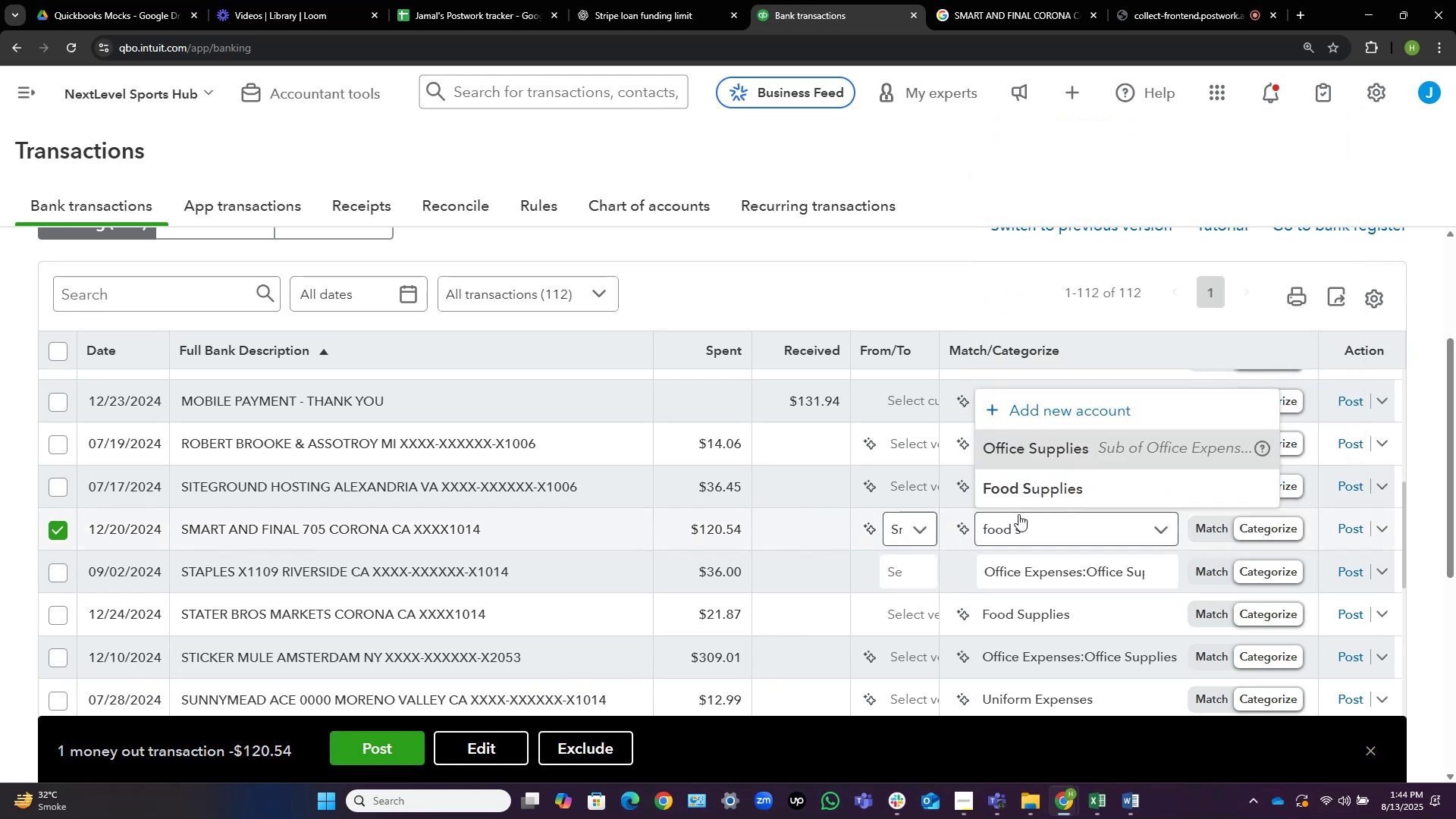 
left_click([1055, 491])
 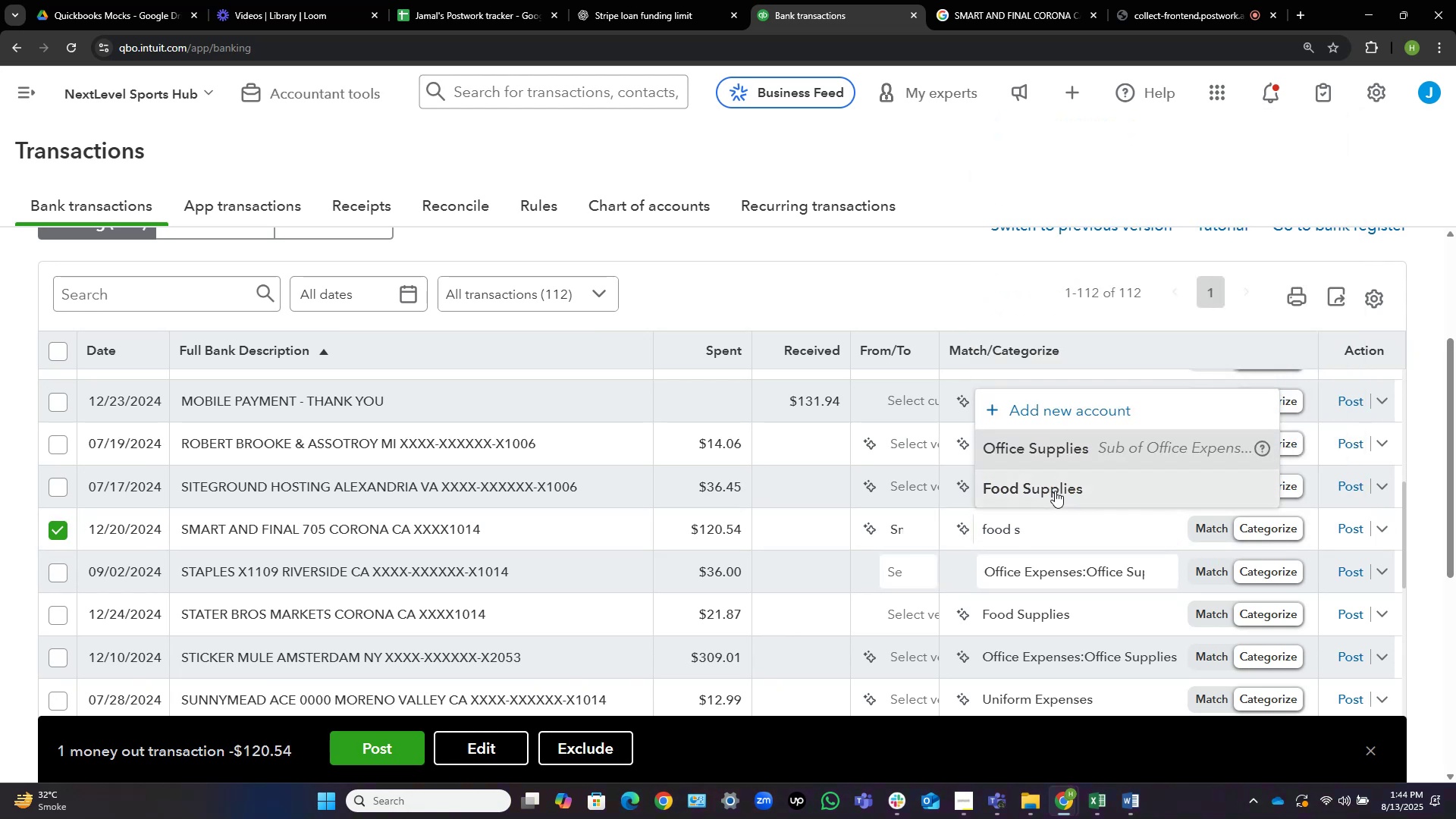 
mouse_move([946, 560])
 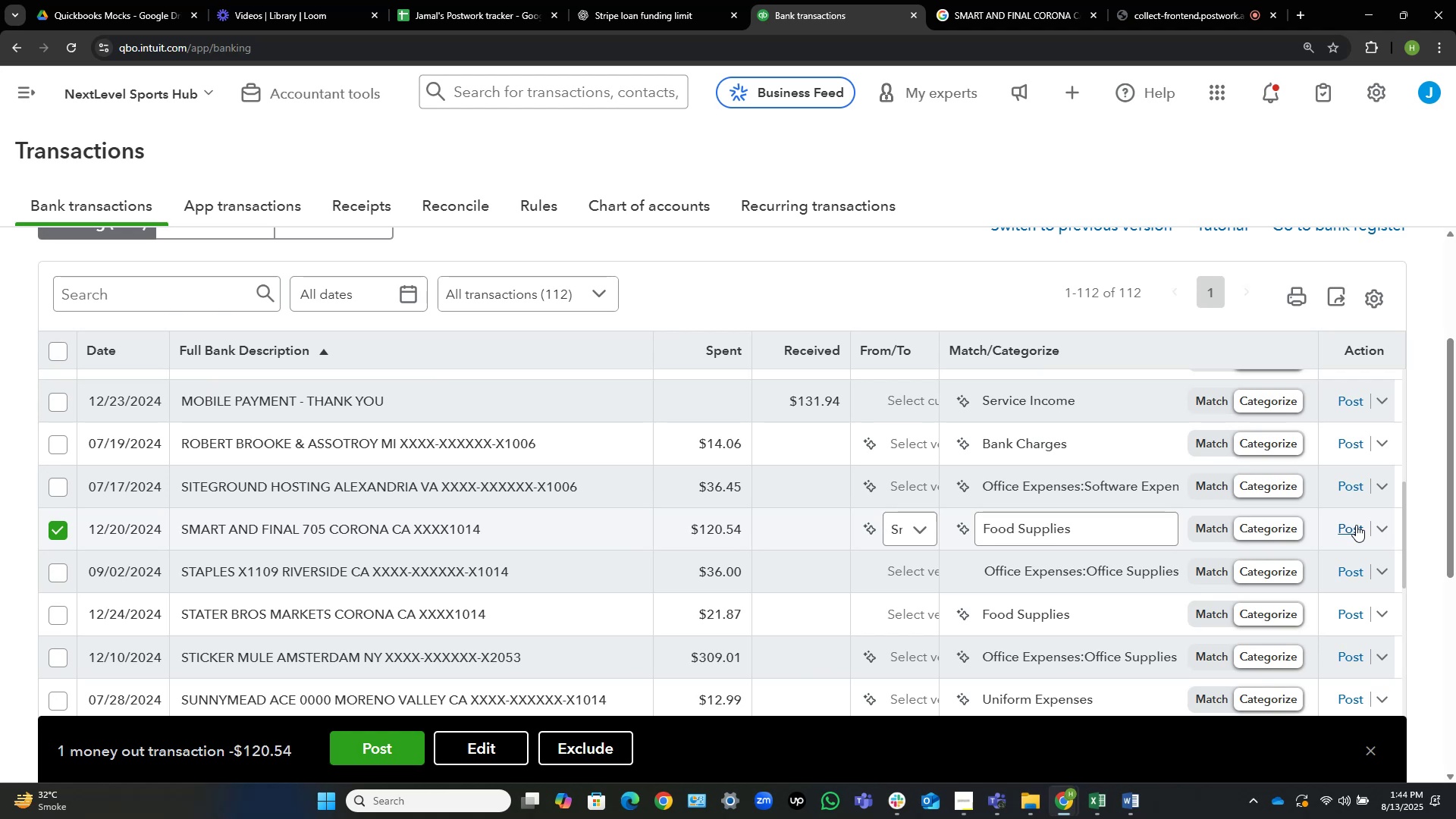 
wait(11.85)
 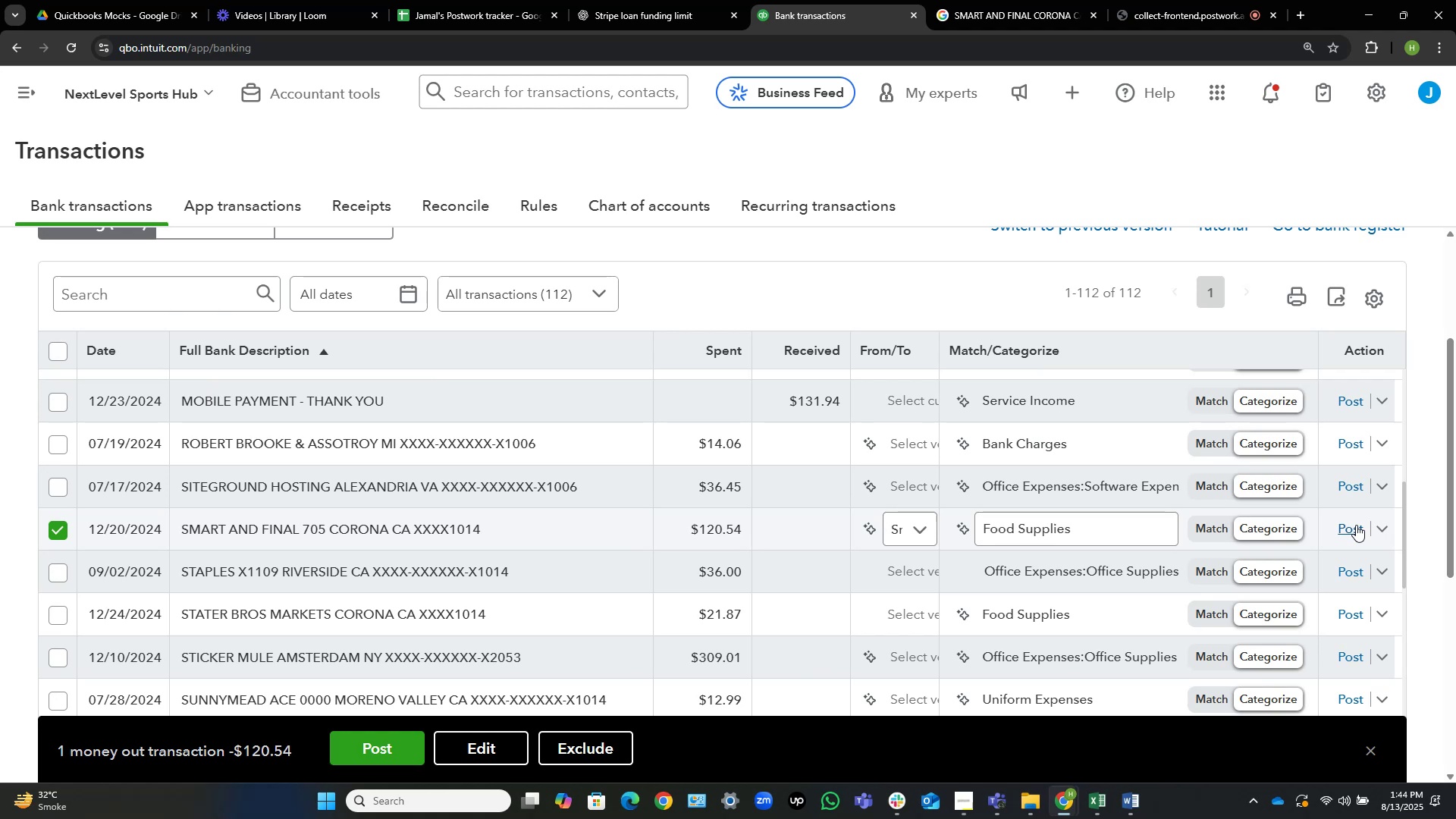 
left_click([1356, 525])
 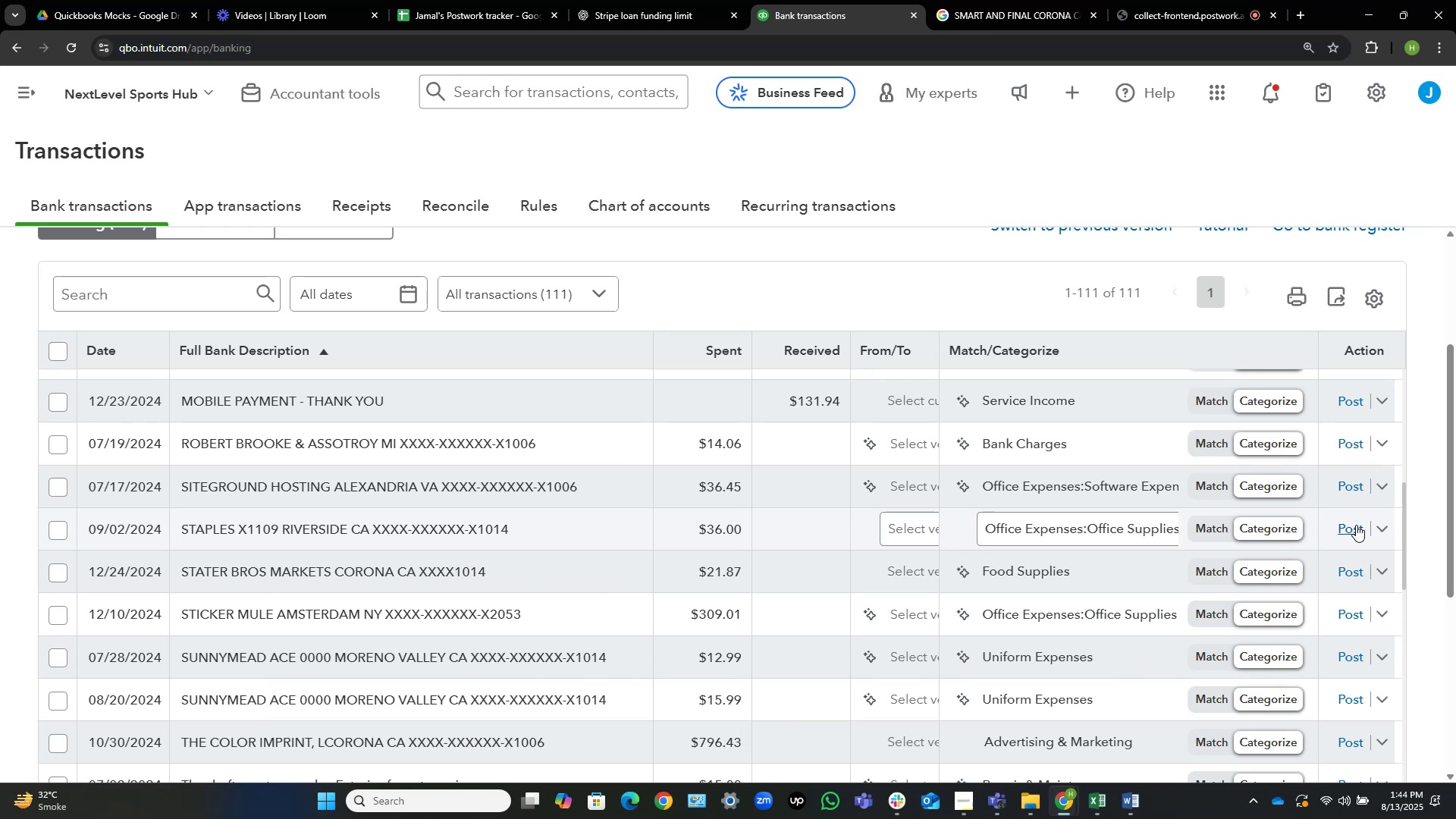 
wait(21.6)
 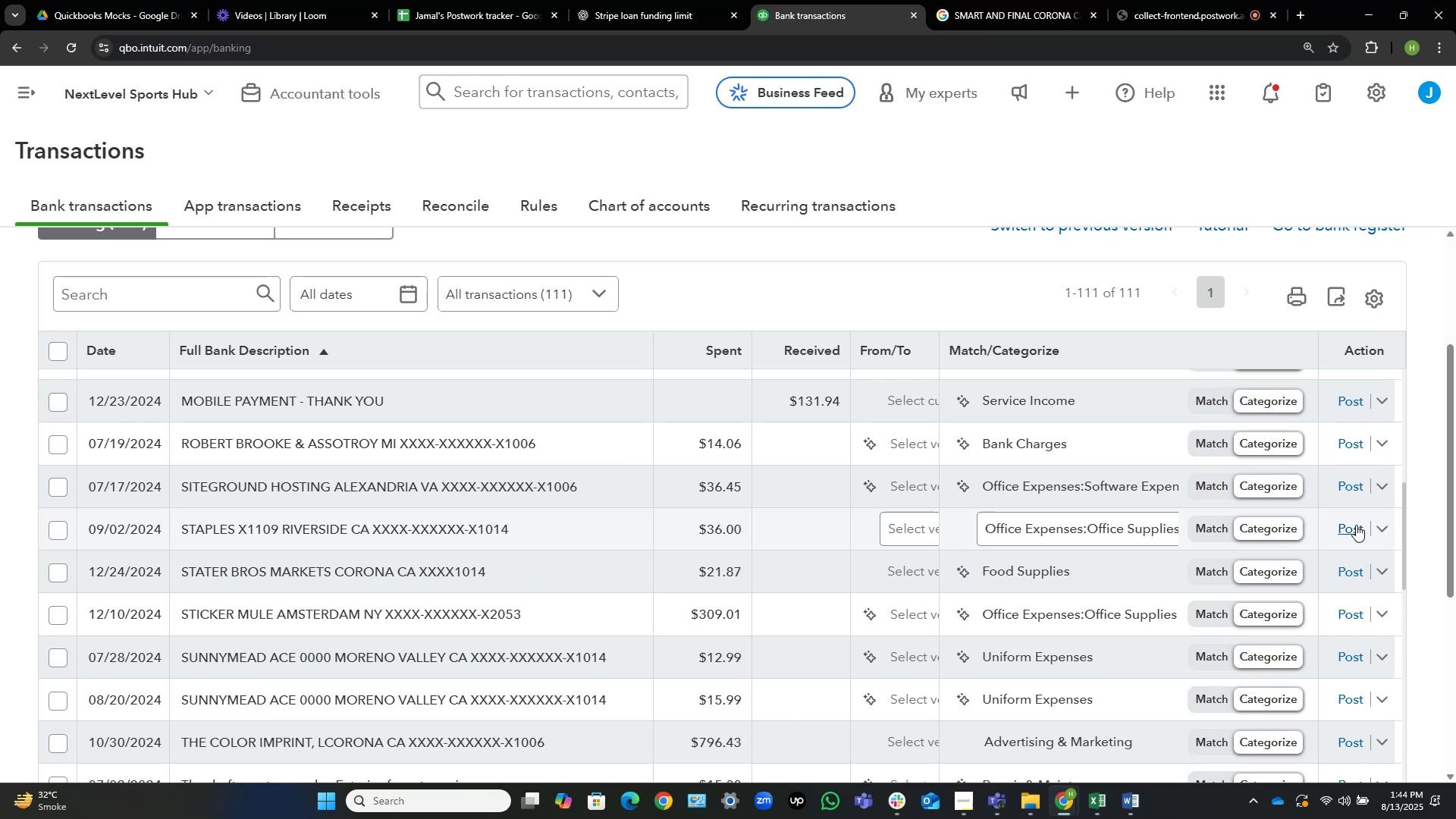 
mouse_move([99, 522])
 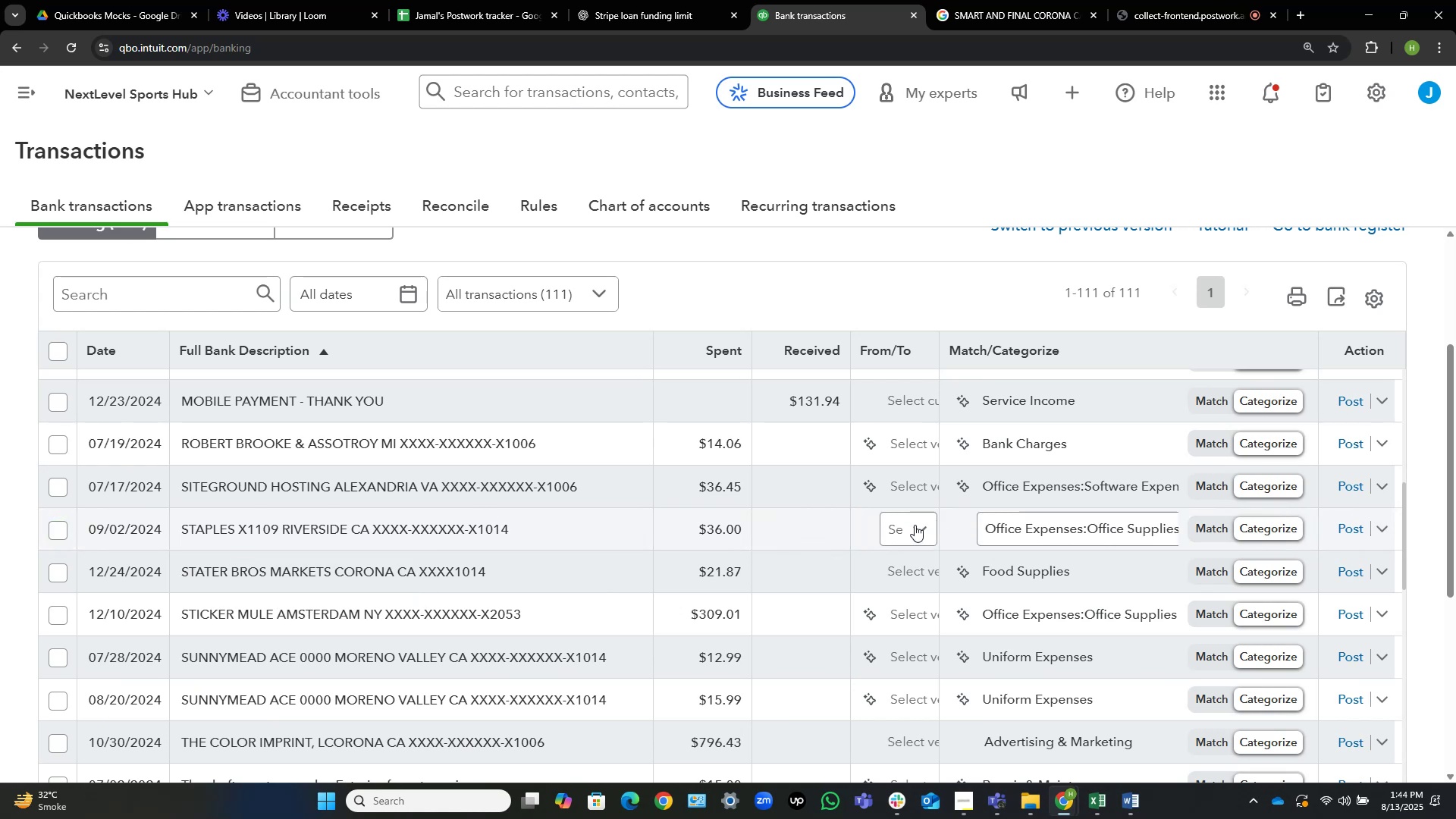 
left_click([912, 524])
 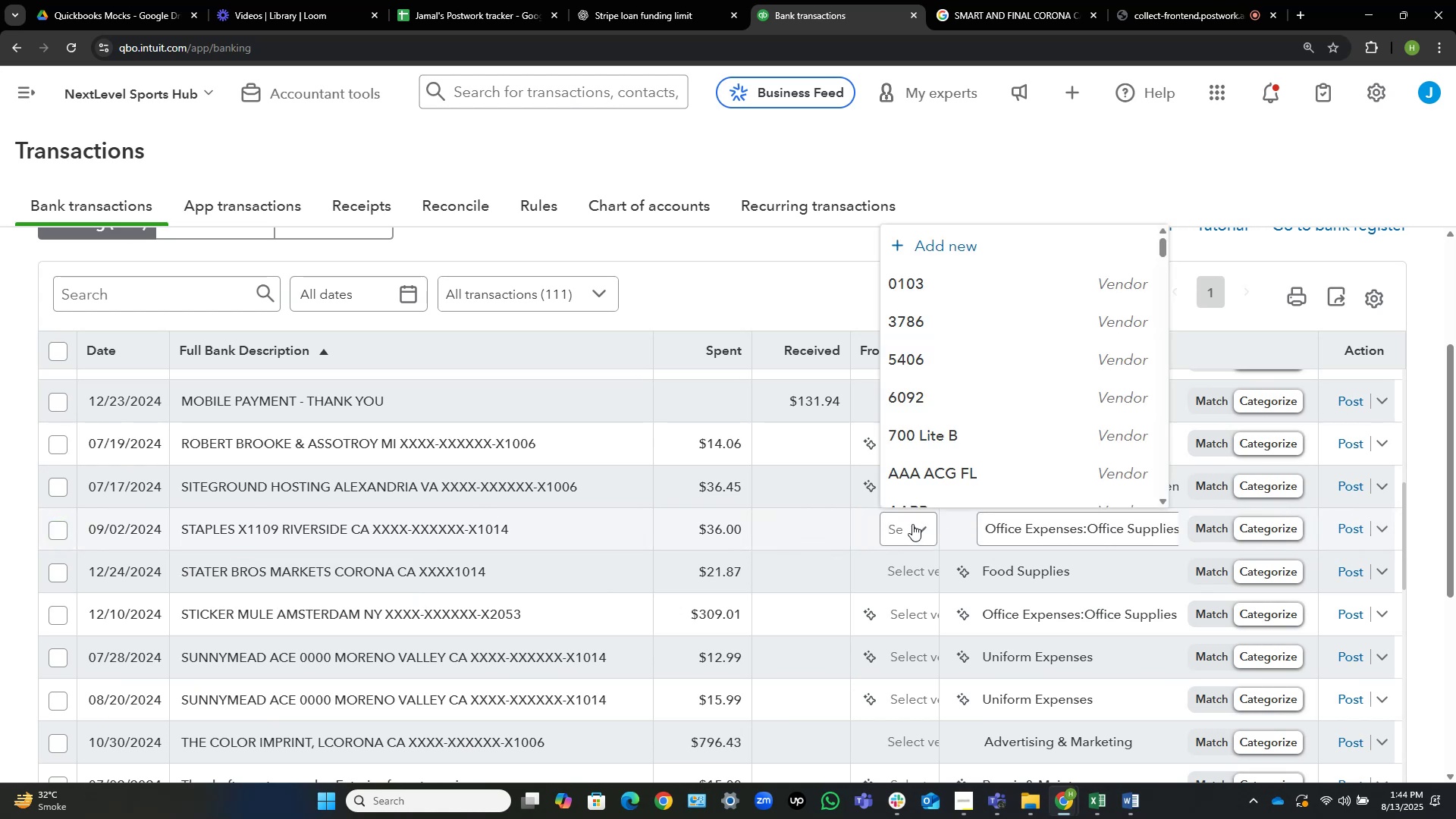 
wait(9.92)
 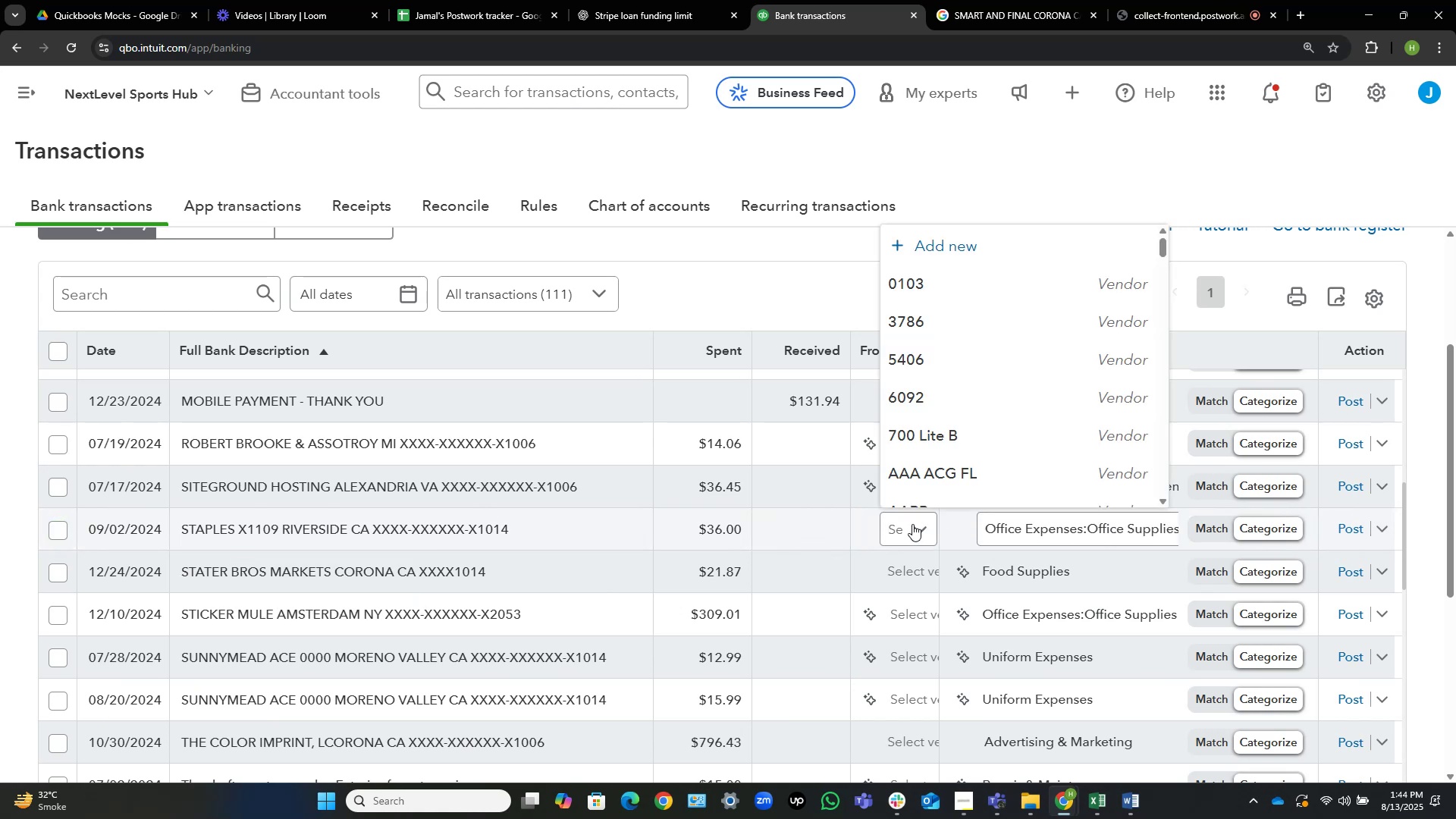 
mouse_move([837, 453])
 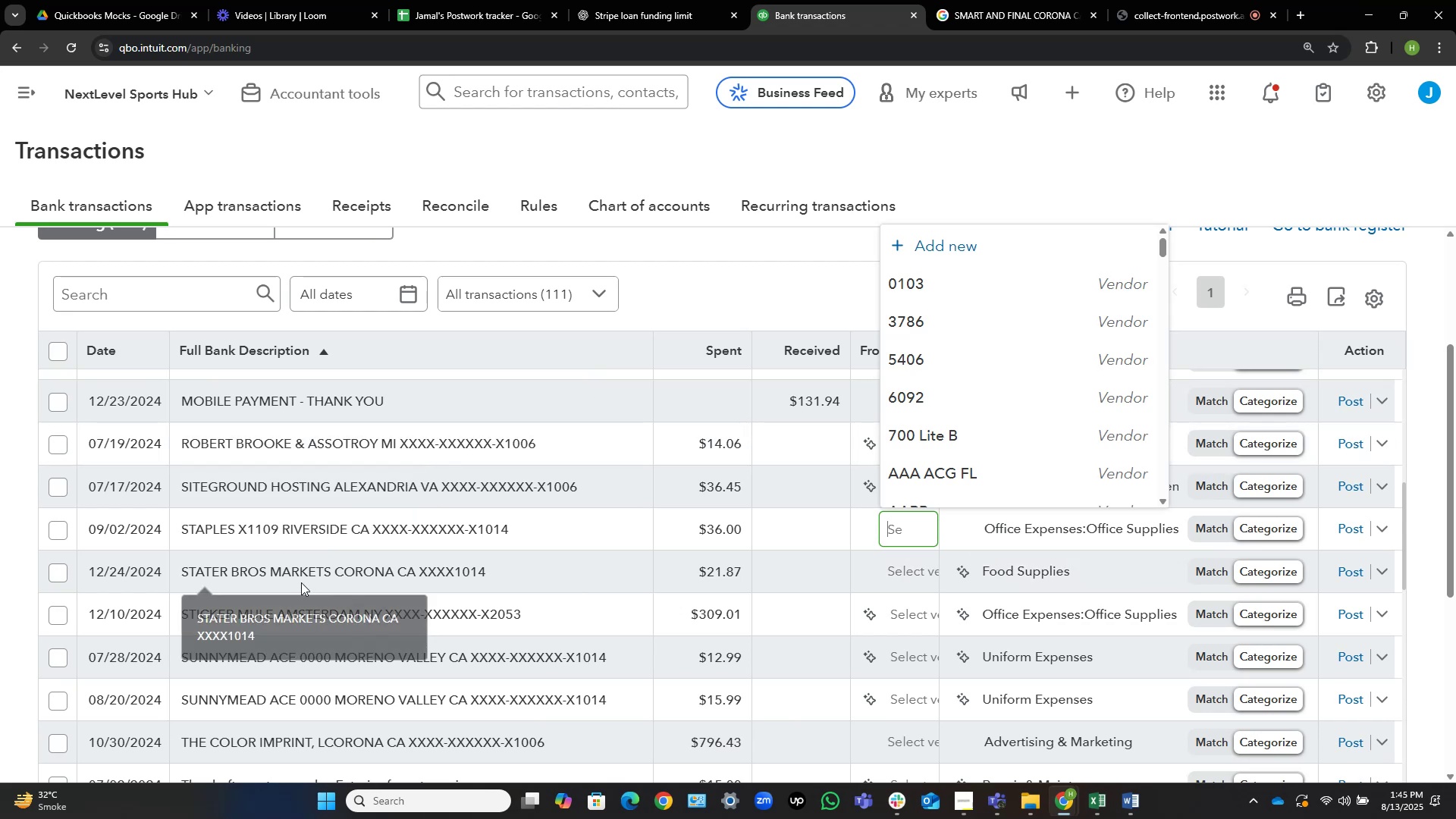 
mouse_move([353, 570])
 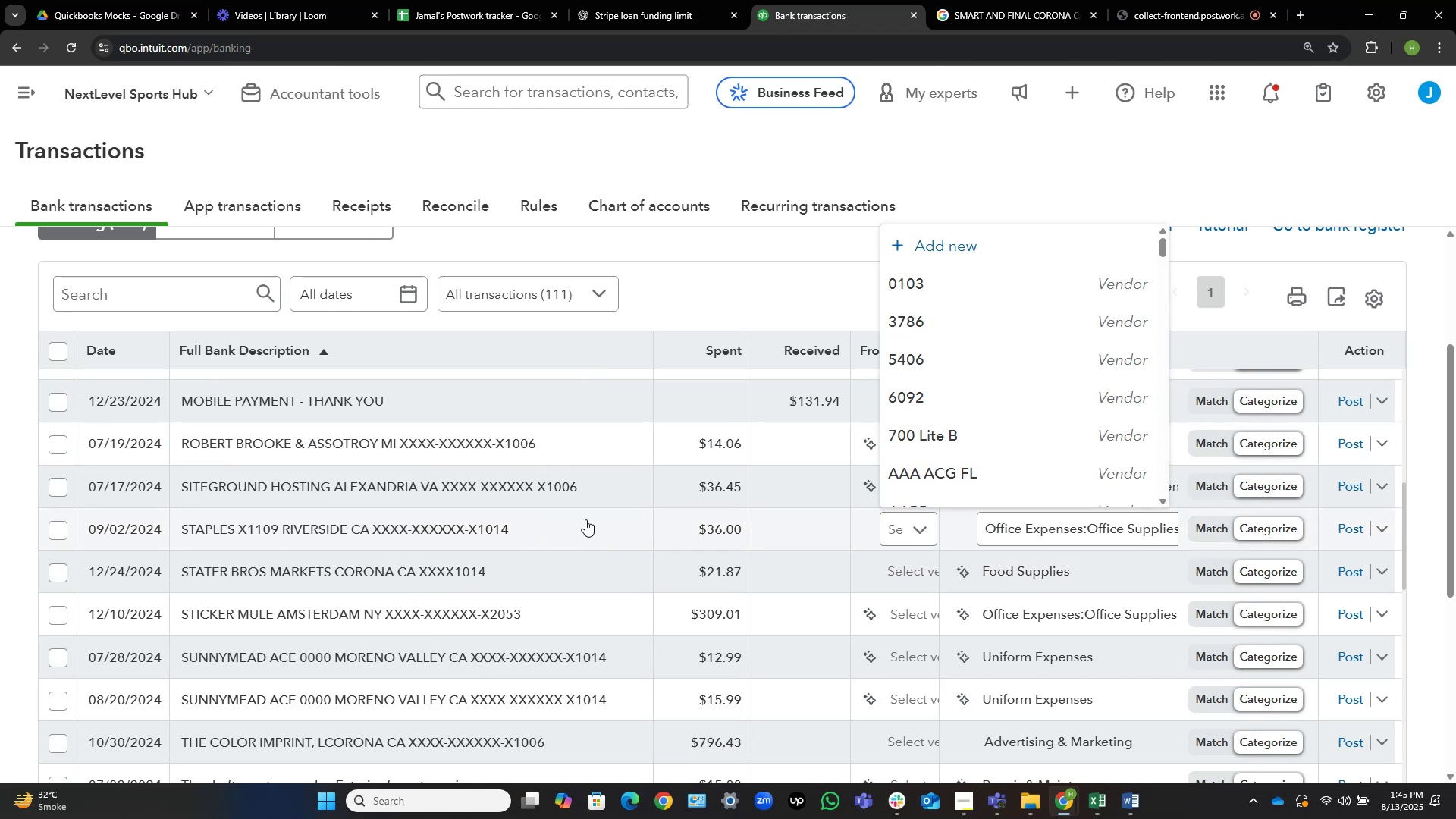 
wait(5.7)
 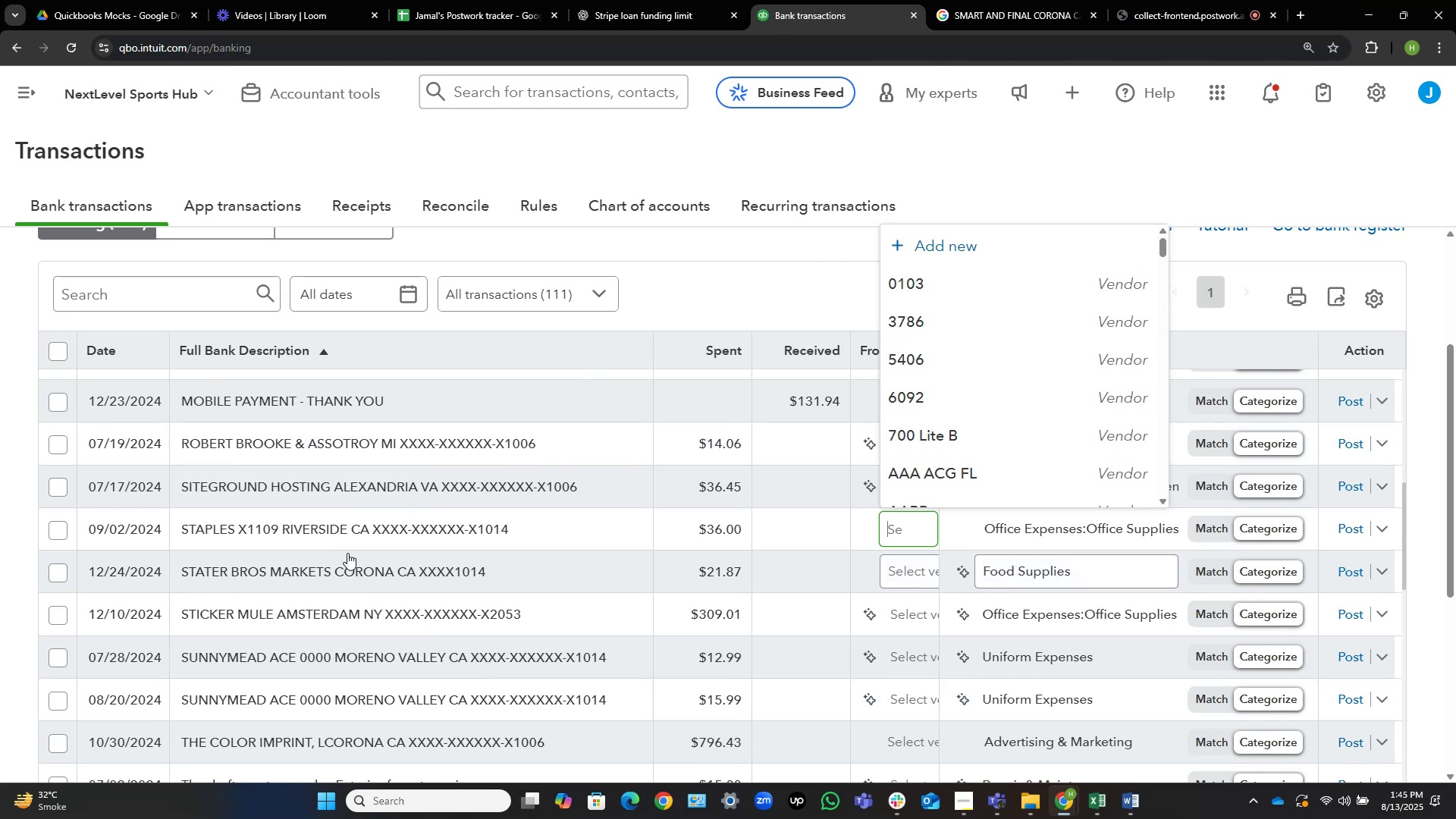 
type(st)
 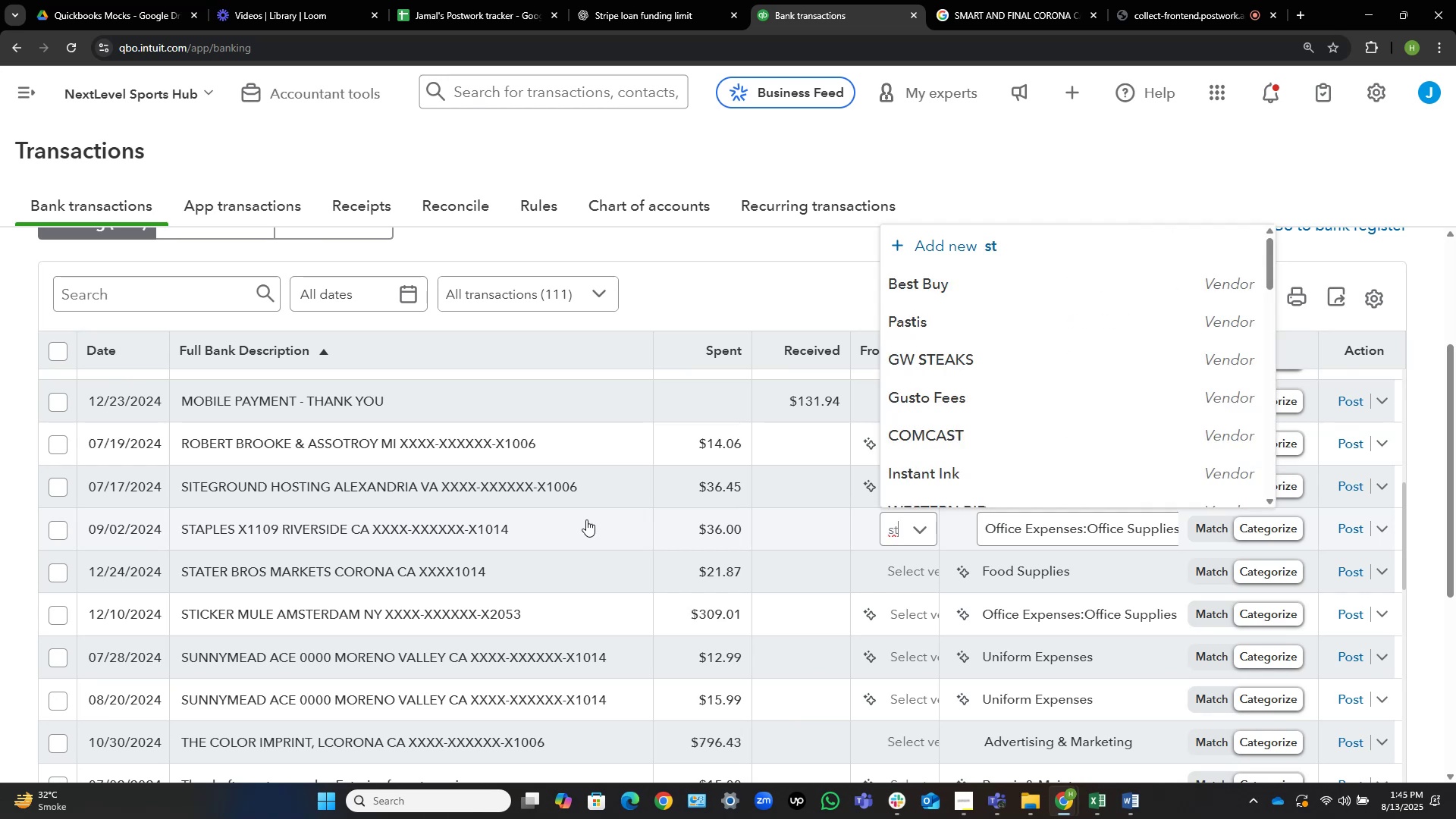 
type(ap)
 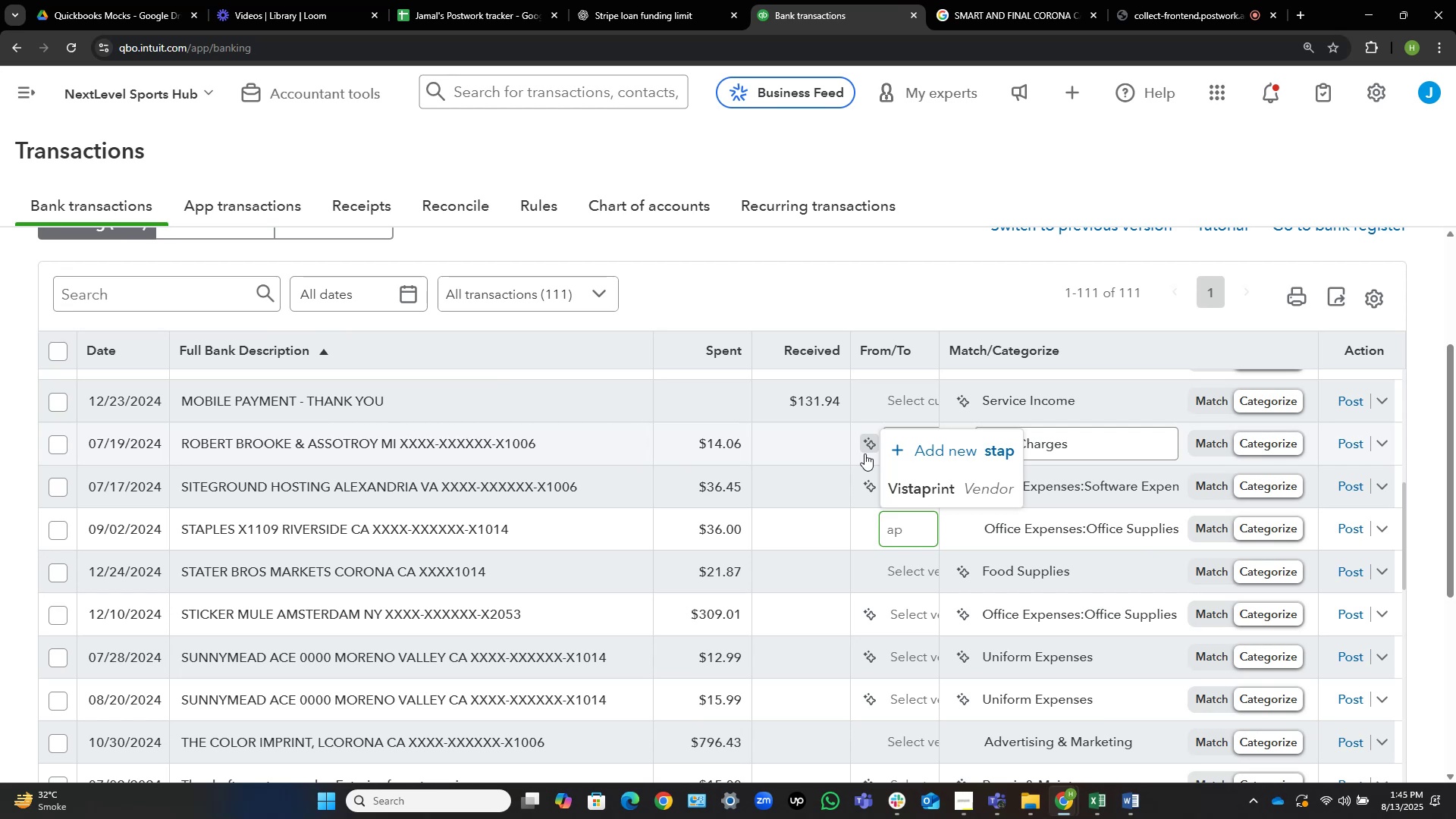 
wait(19.42)
 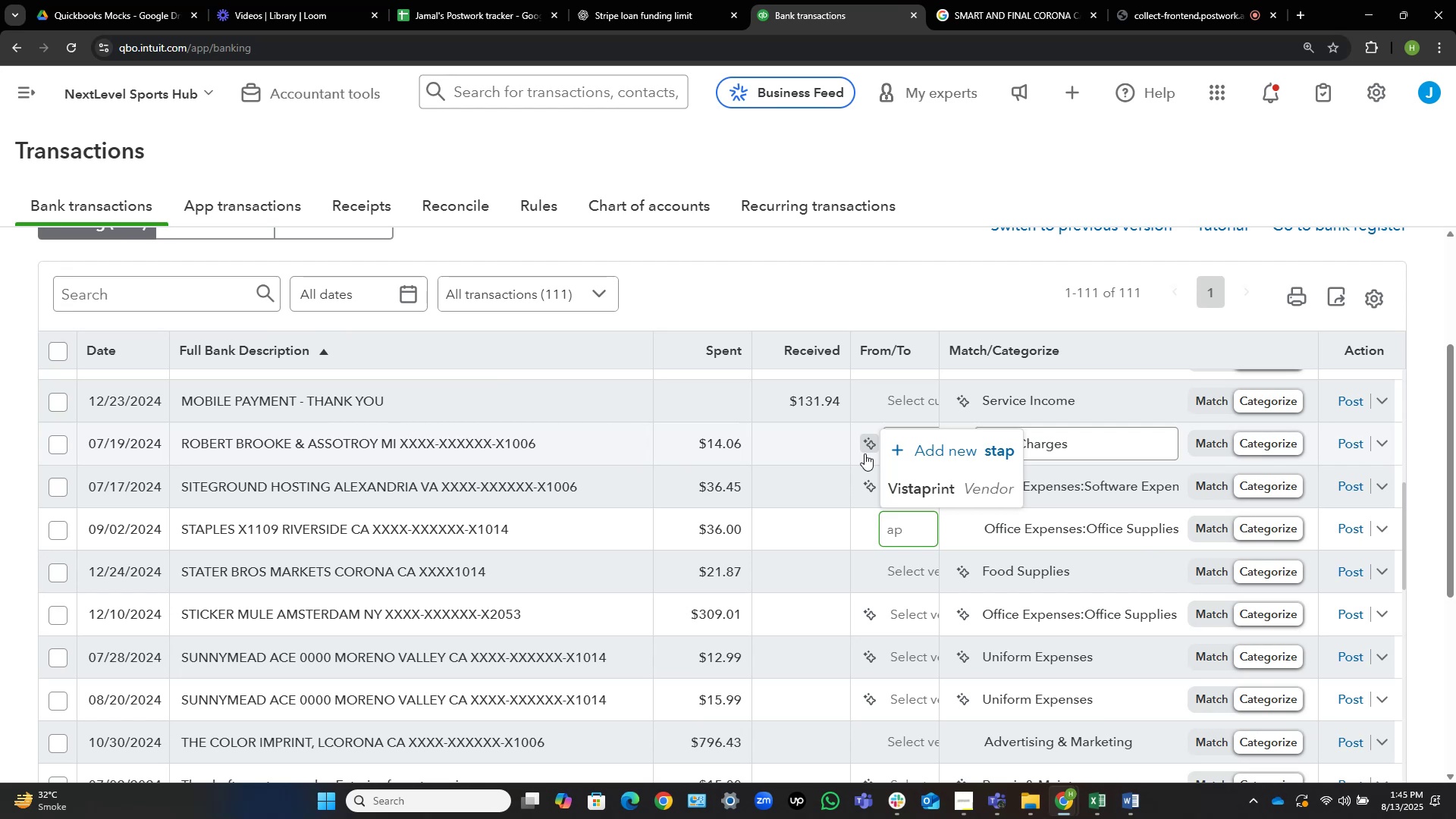 
hold_key(key=ControlLeft, duration=0.72)
 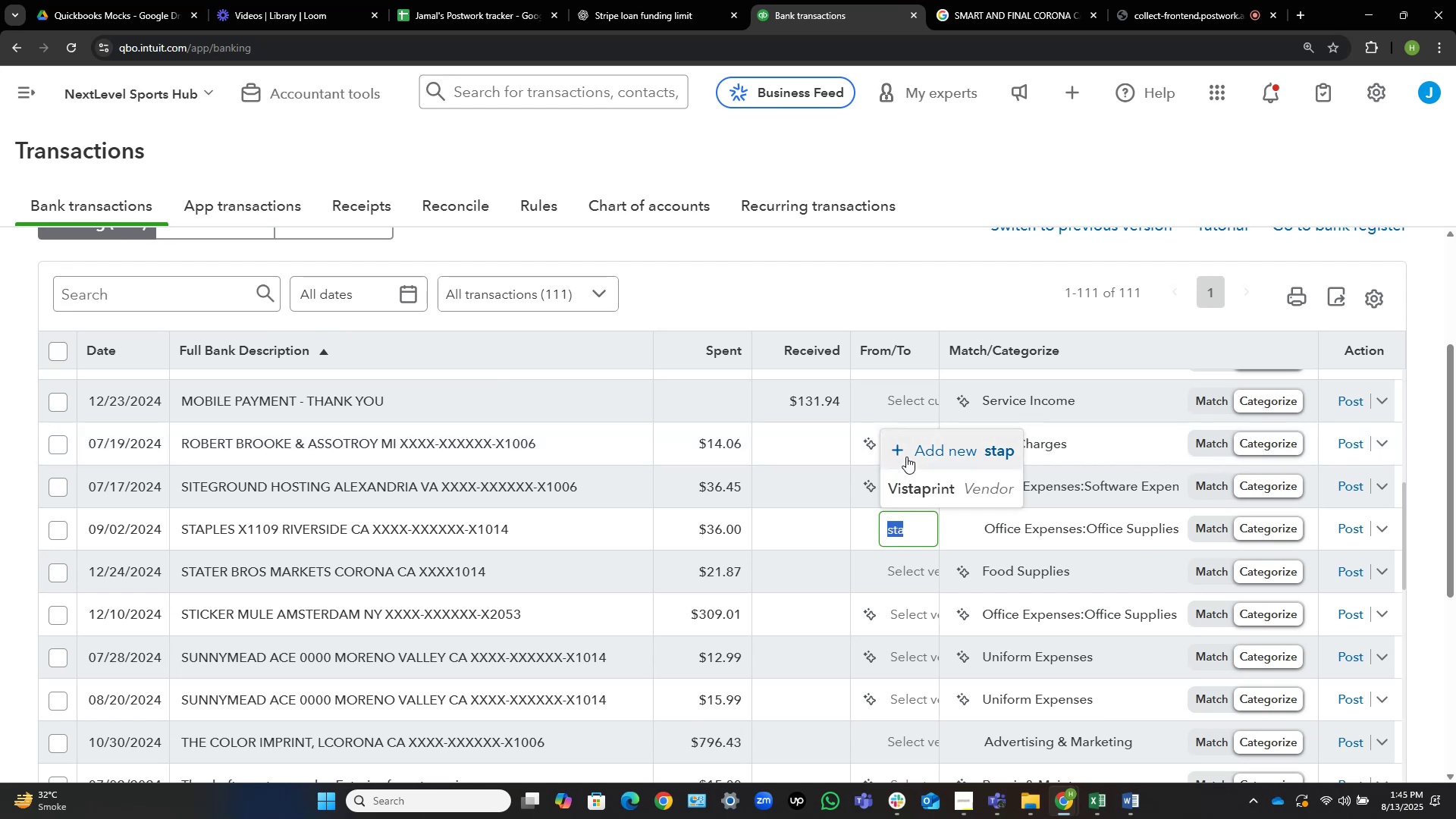 
hold_key(key=ShiftLeft, duration=0.7)
 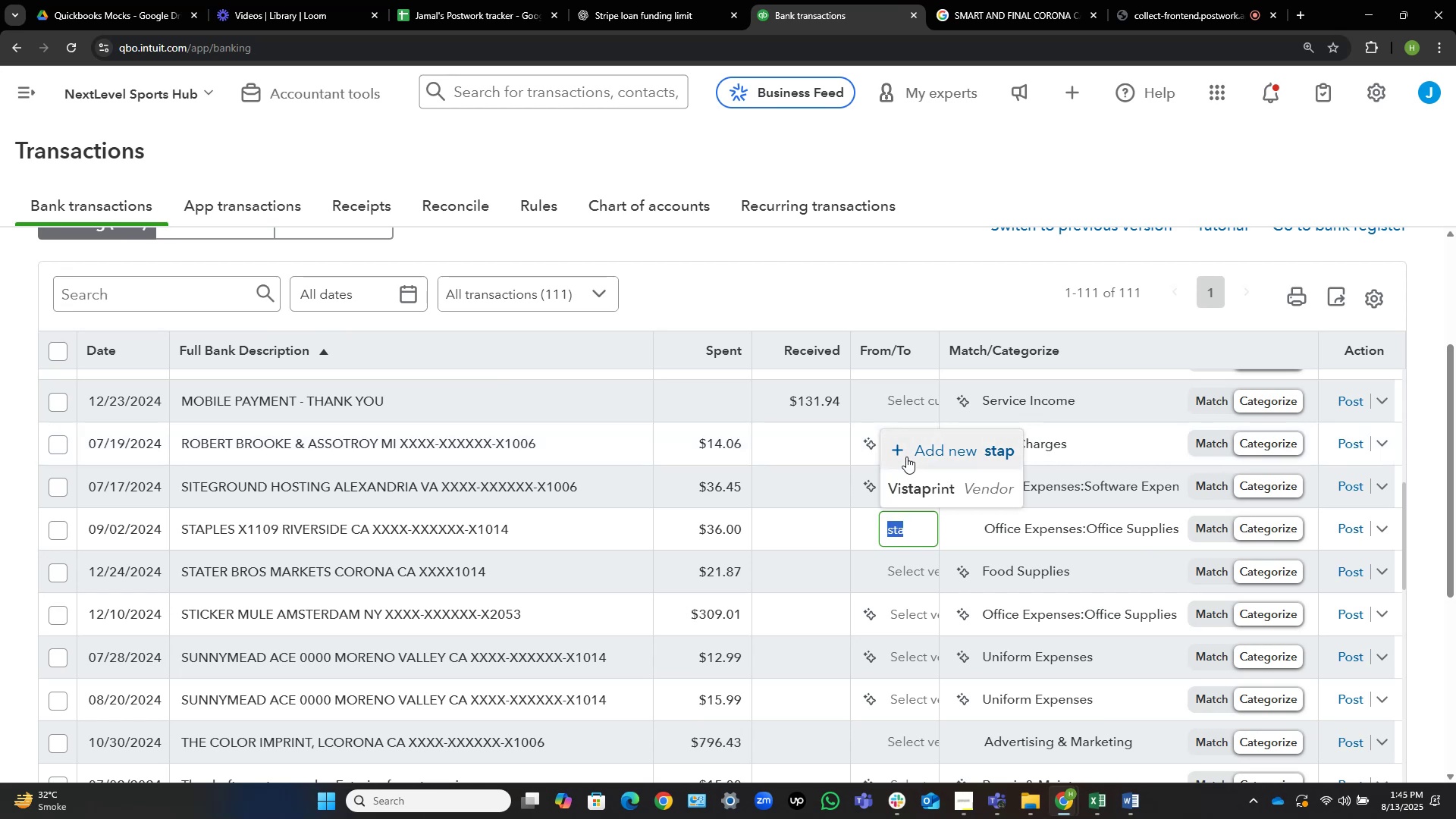 
hold_key(key=ArrowLeft, duration=0.53)
 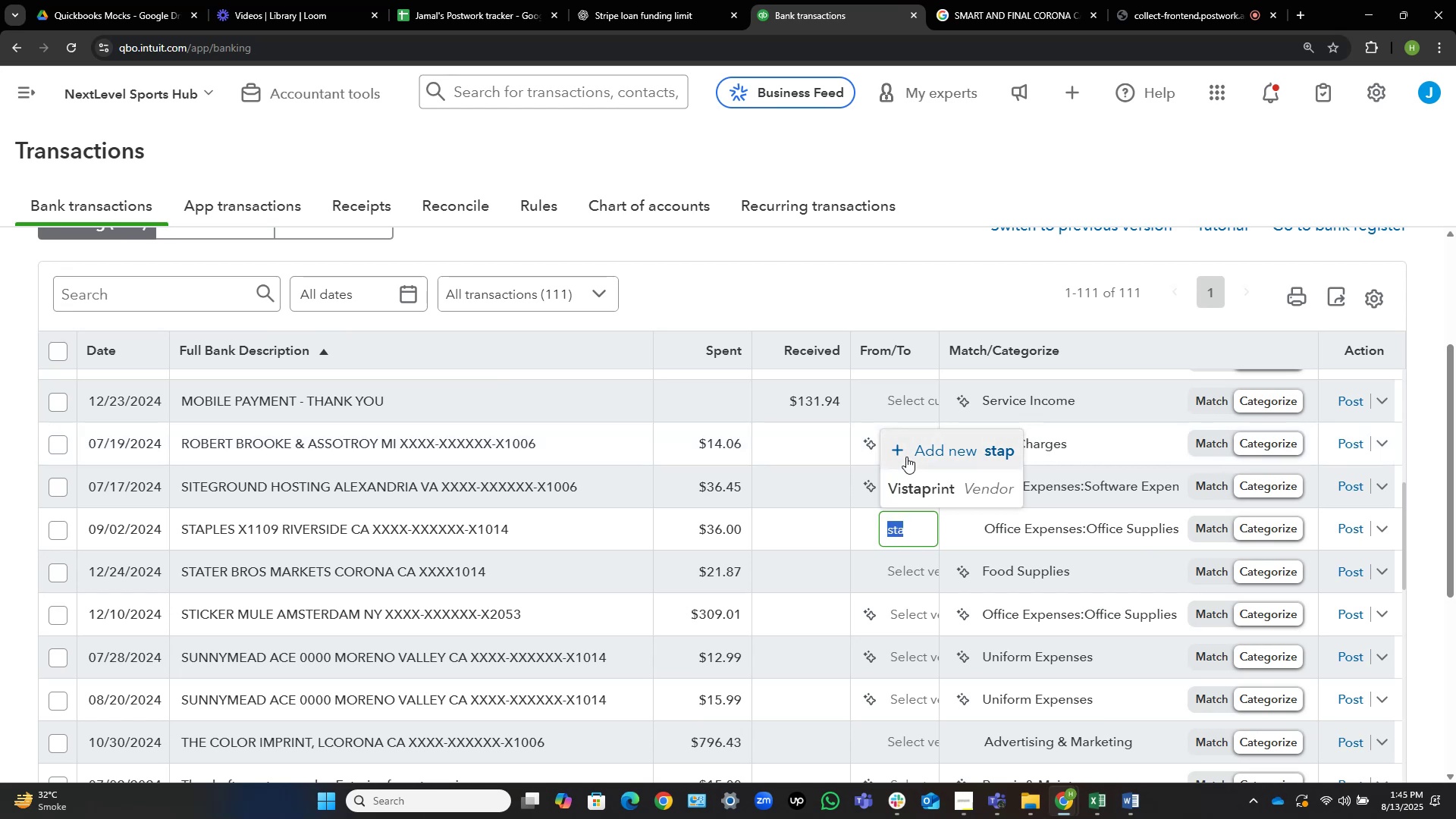 
type(staples)
 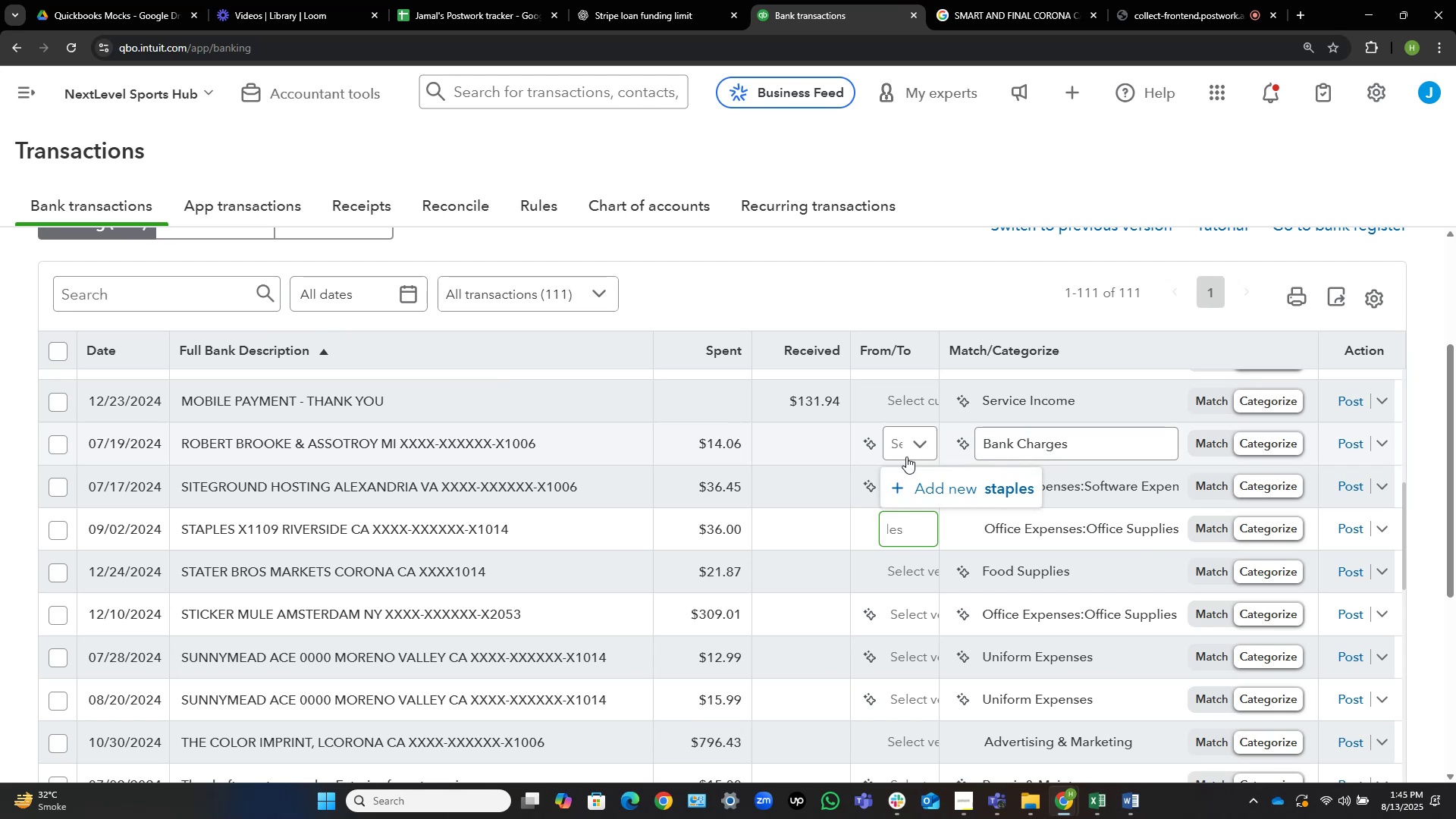 
hold_key(key=Backspace, duration=1.22)
 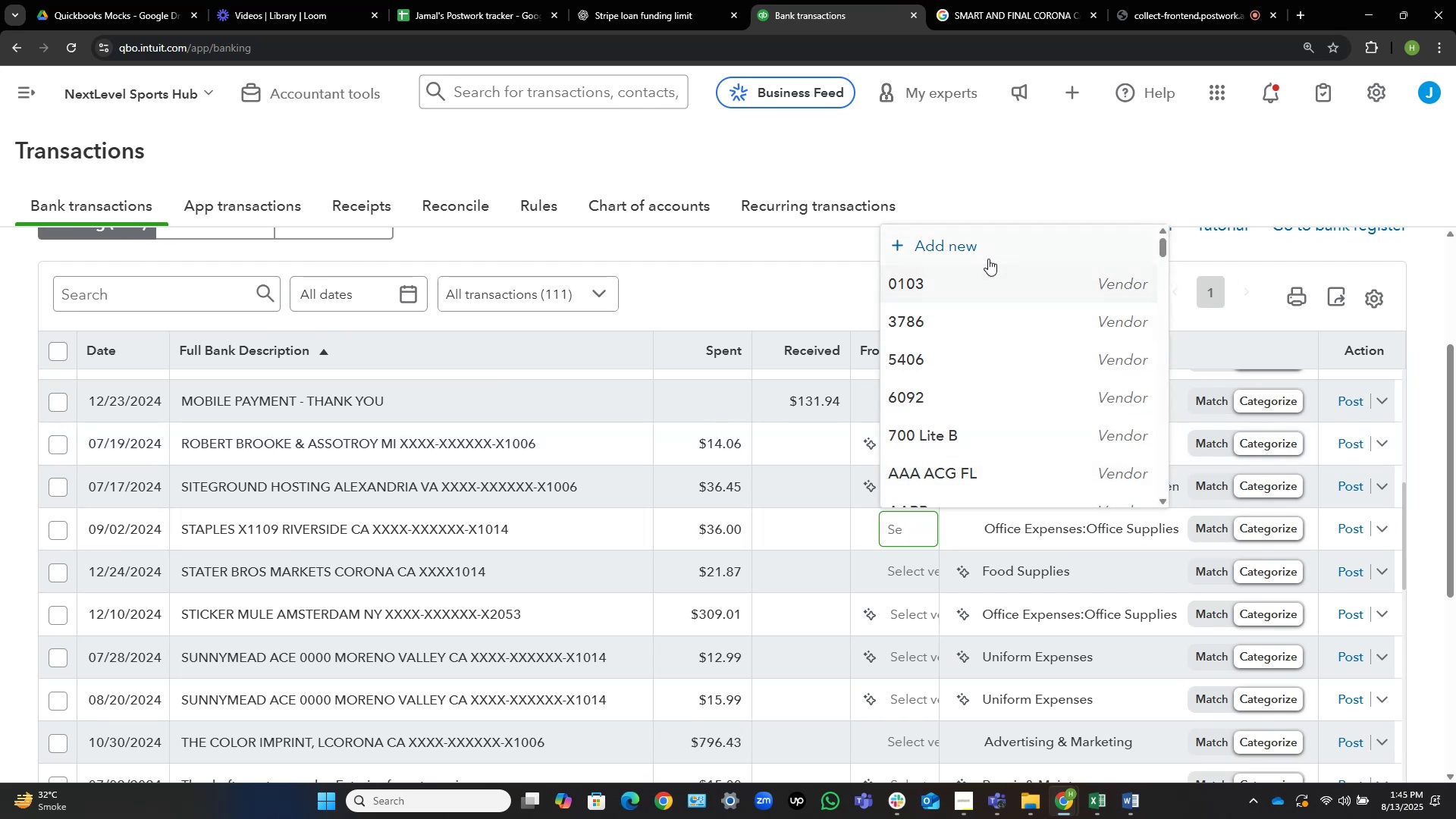 
left_click([989, 256])
 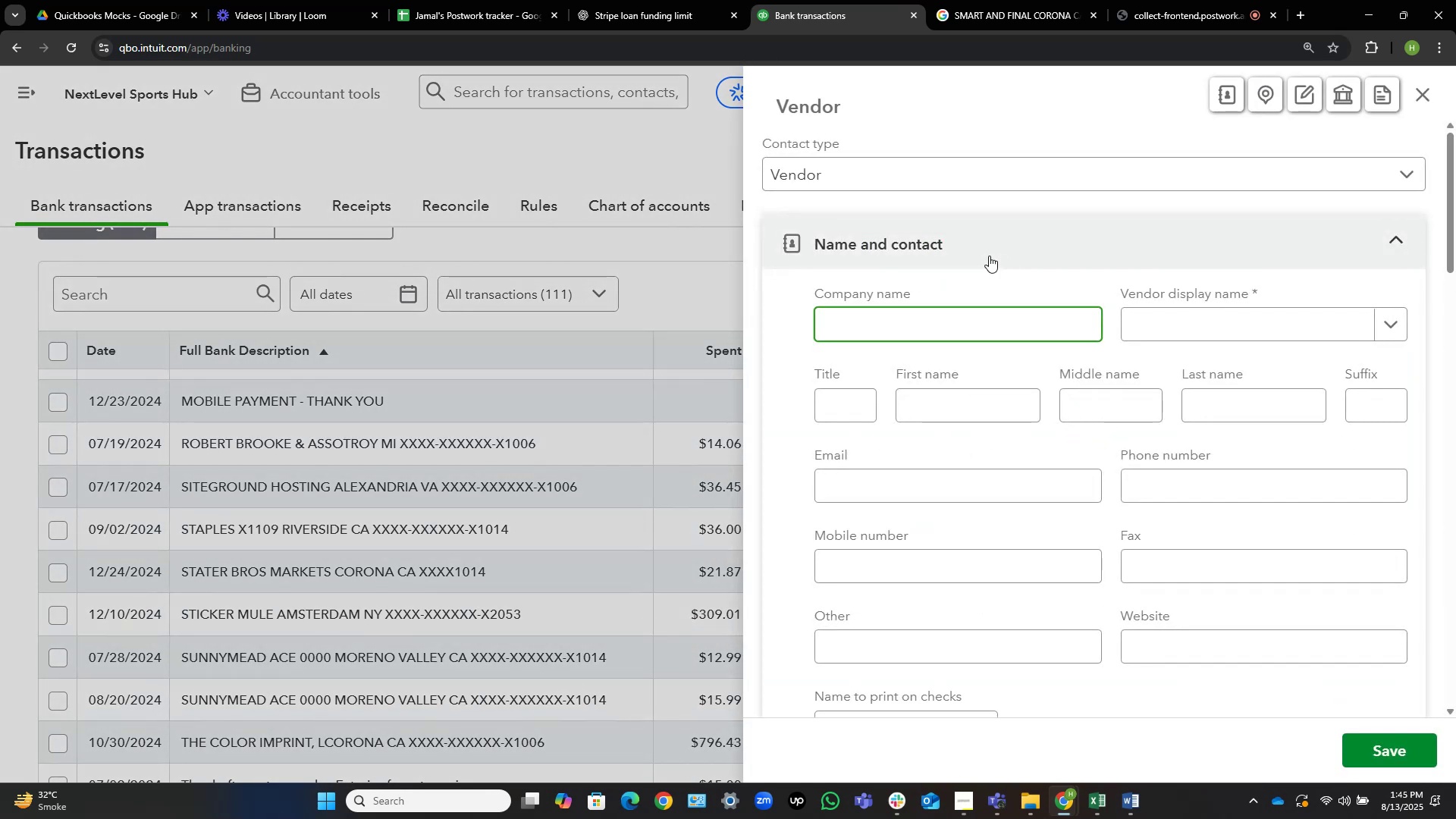 
wait(6.31)
 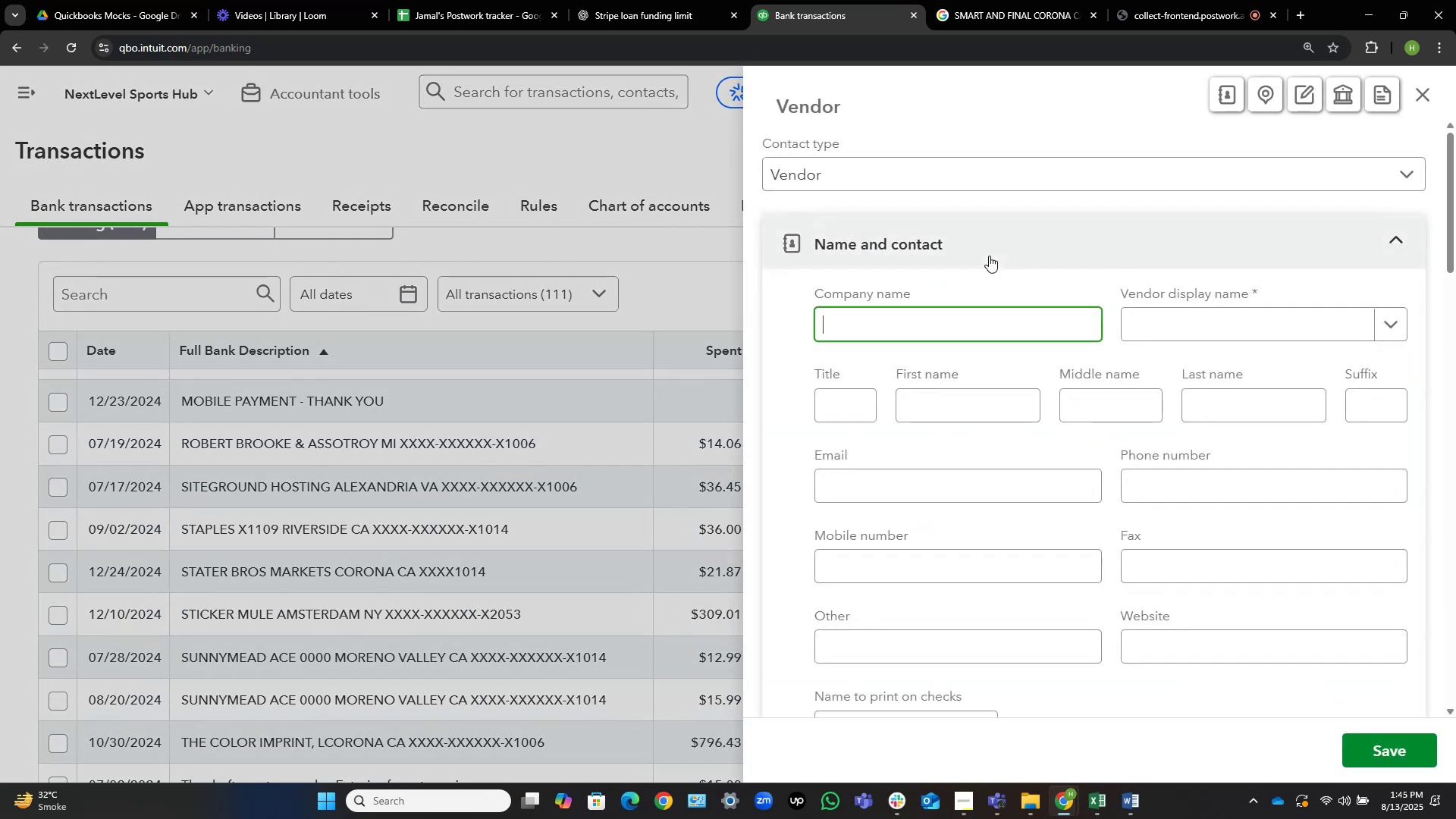 
type(Staples)
 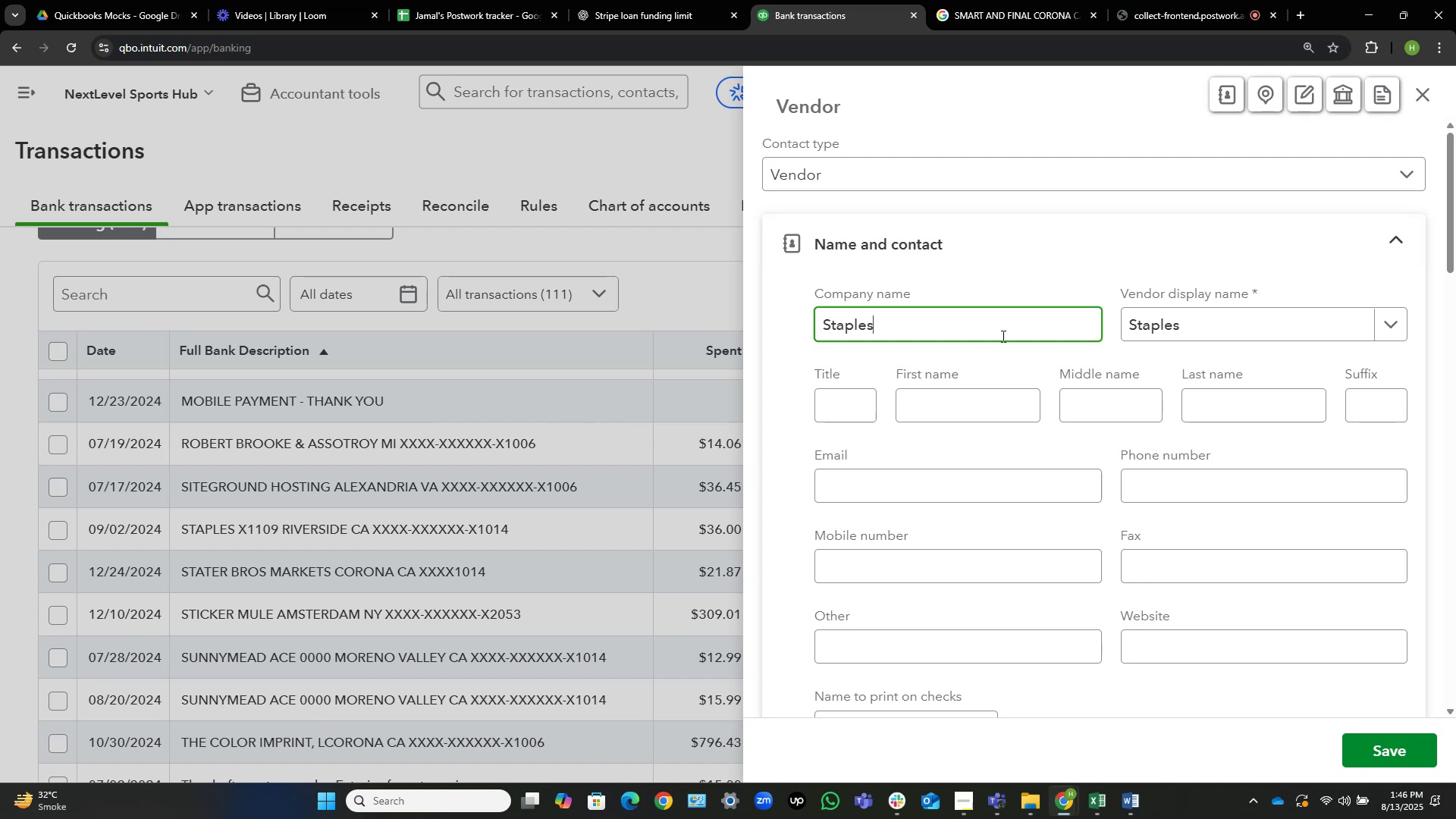 
wait(6.96)
 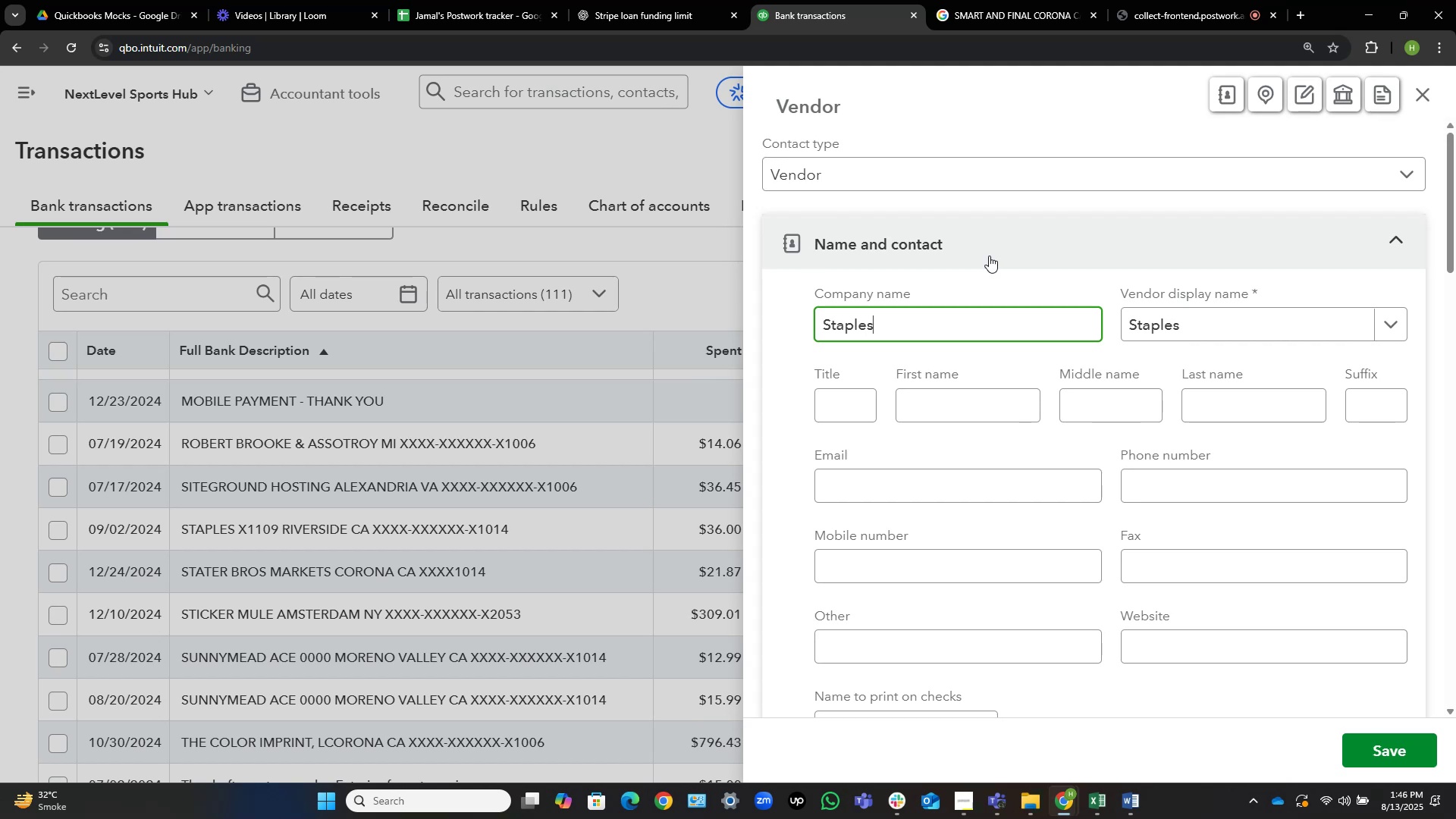 
left_click([1376, 746])
 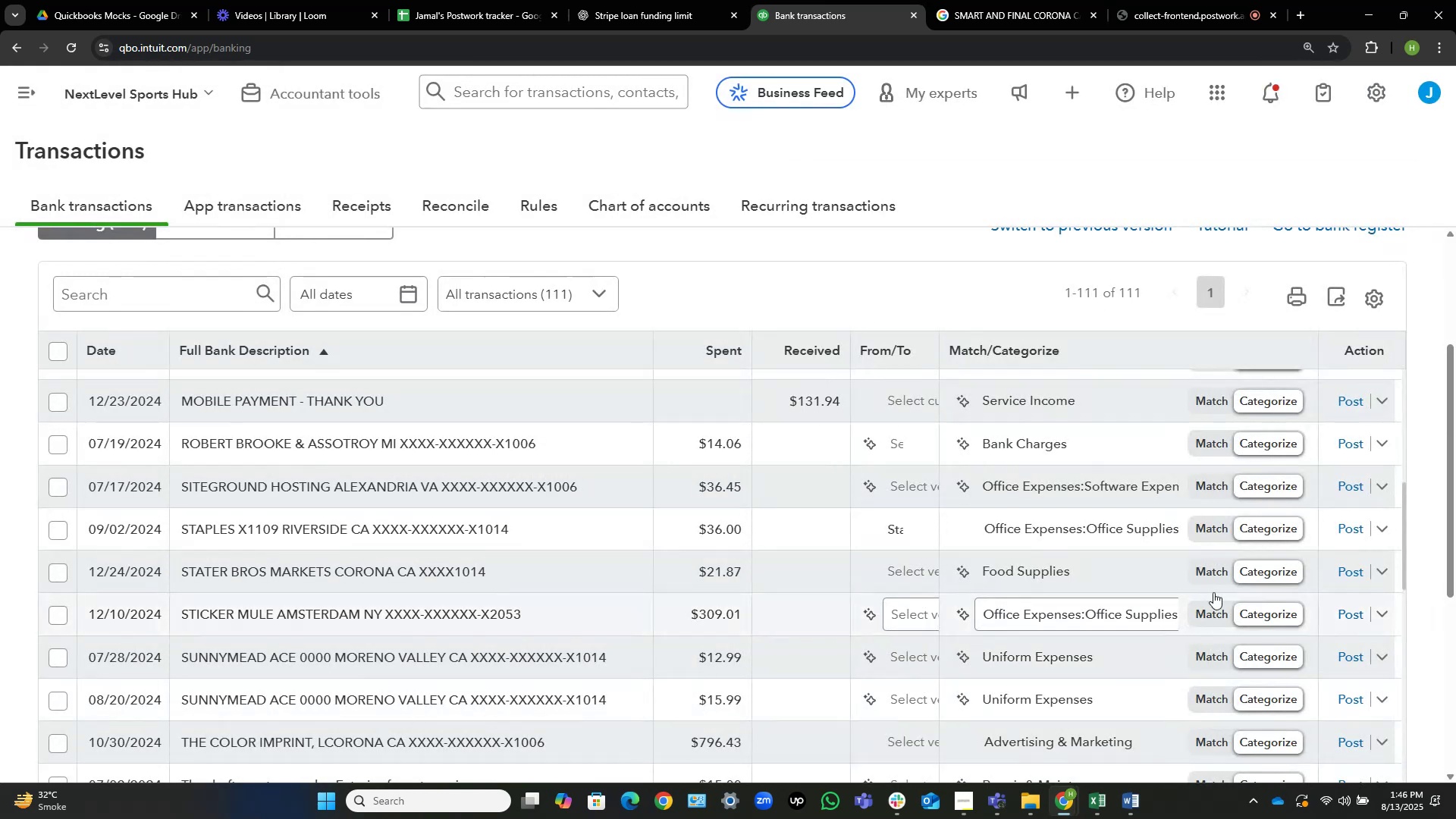 
mouse_move([884, 423])
 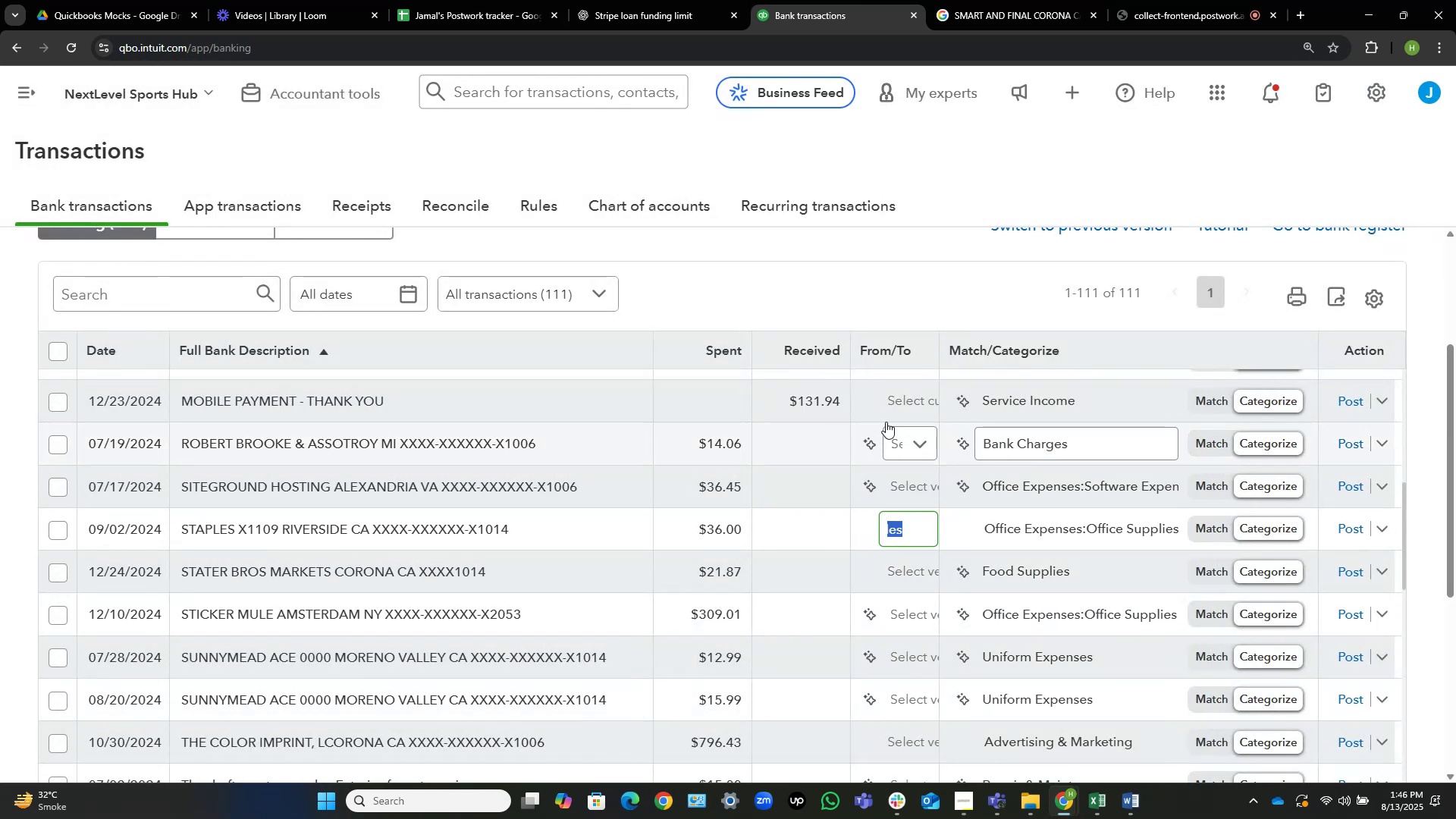 
mouse_move([902, 384])
 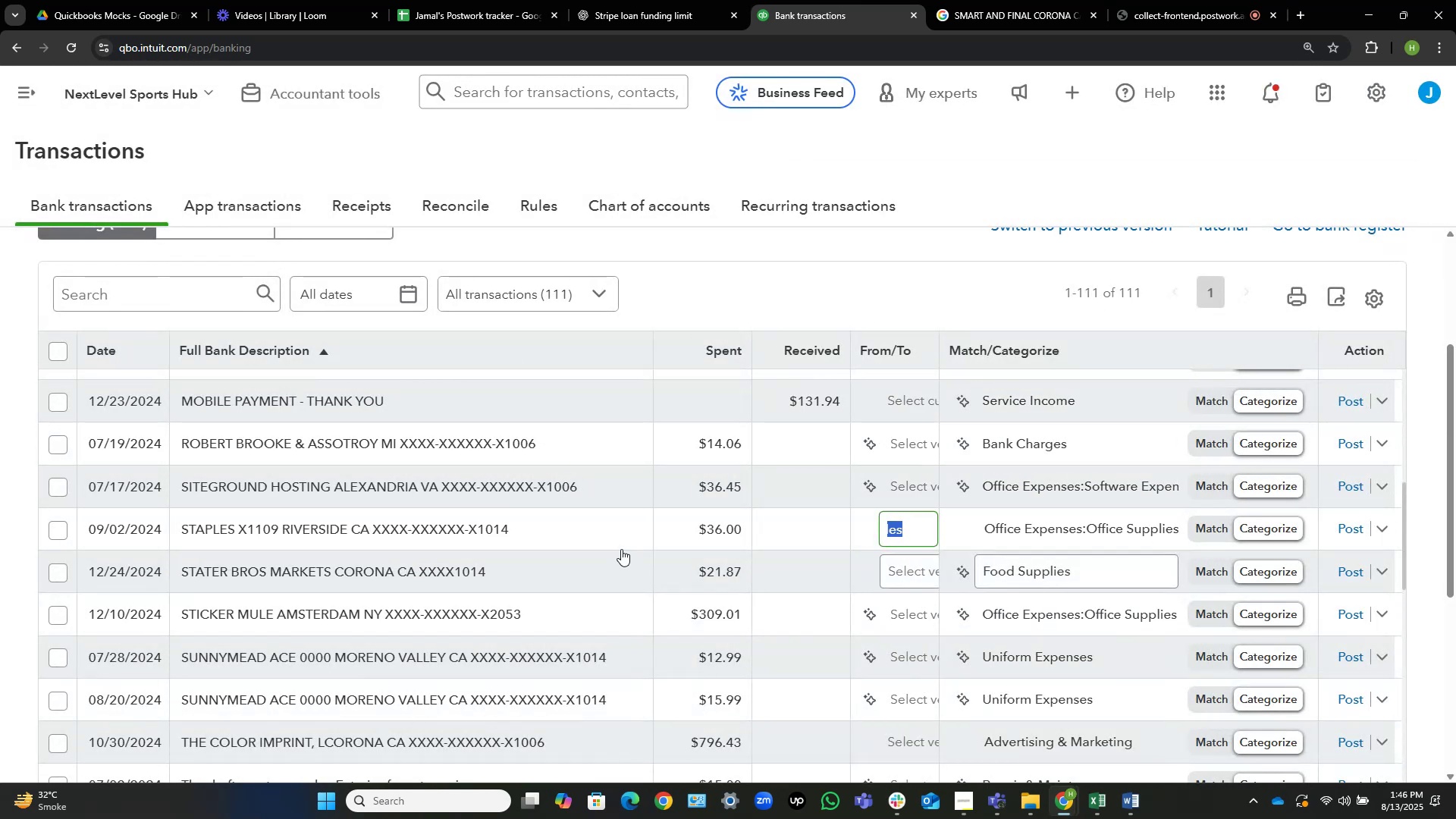 
left_click([605, 522])
 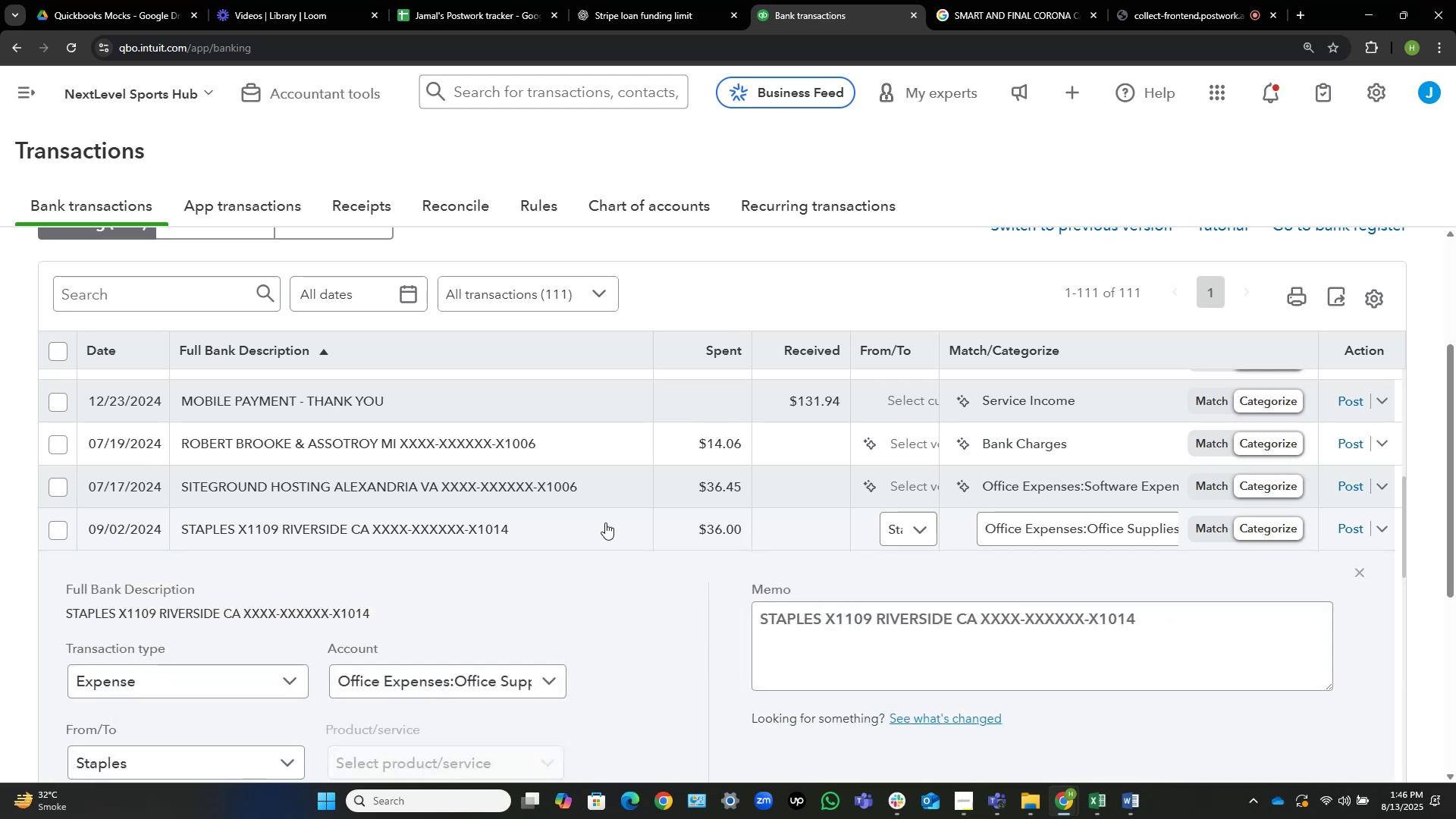 
scroll: coordinate [605, 522], scroll_direction: down, amount: 2.0
 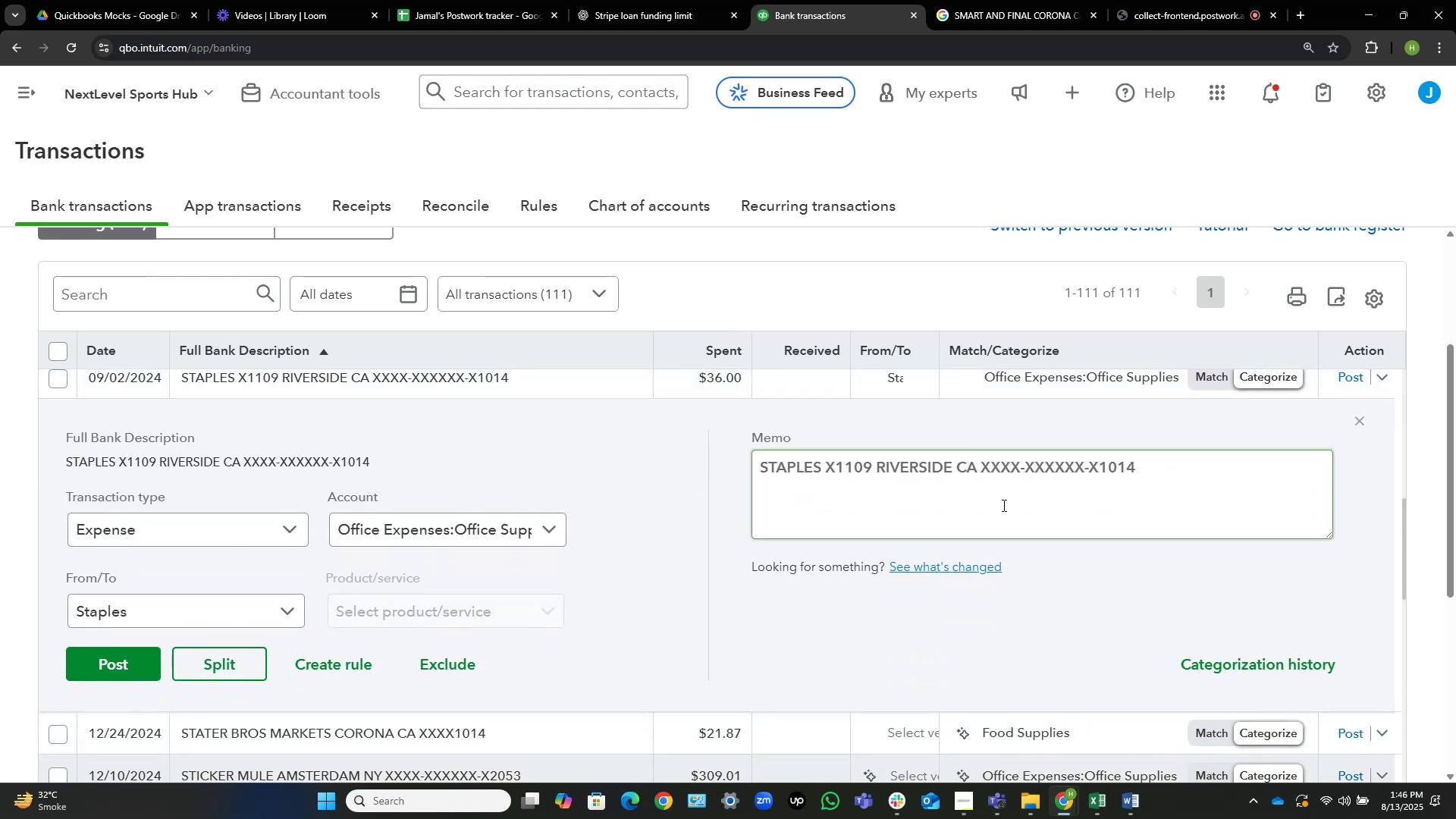 
scroll: coordinate [1003, 505], scroll_direction: up, amount: 1.0
 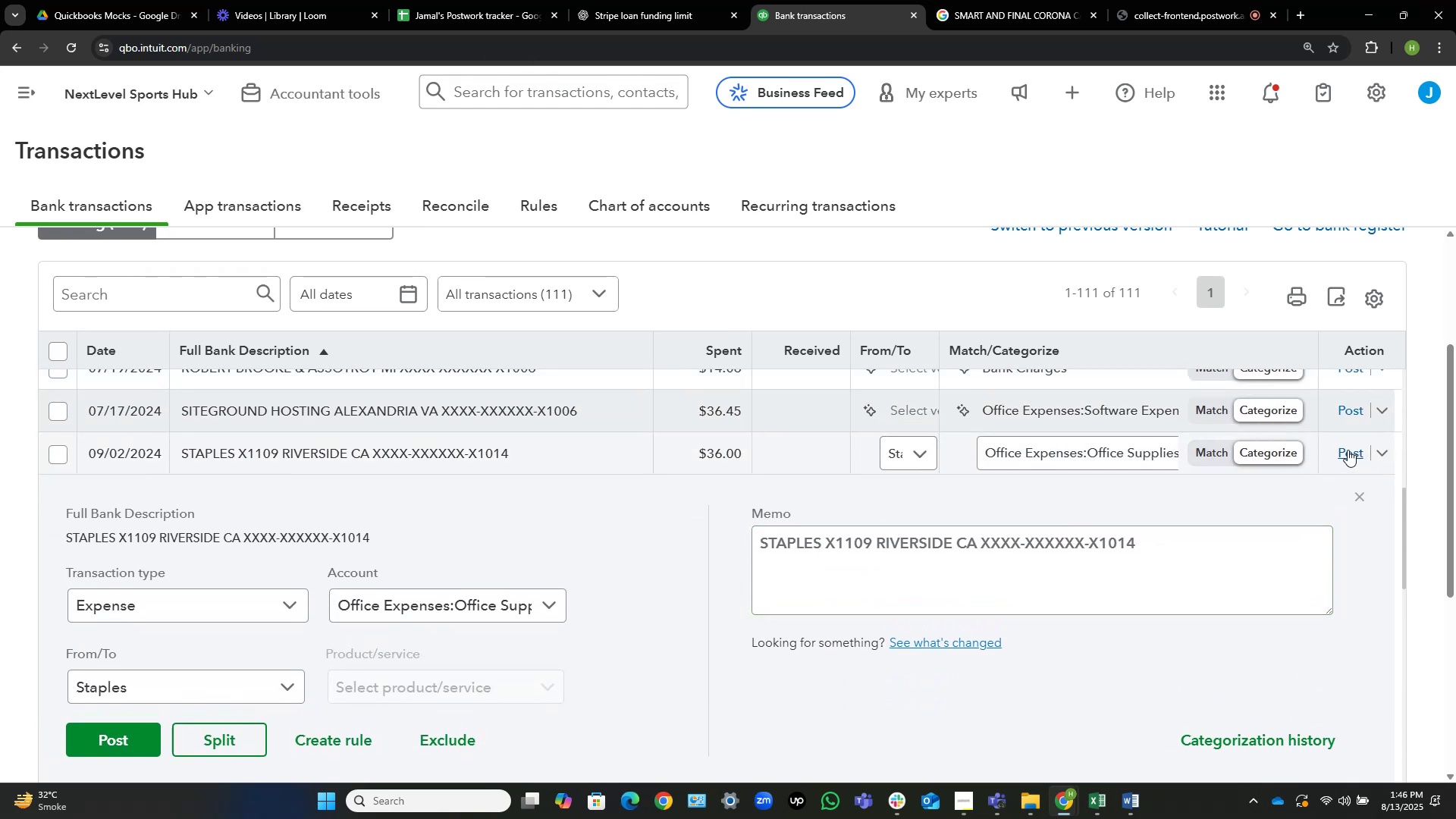 
wait(6.19)
 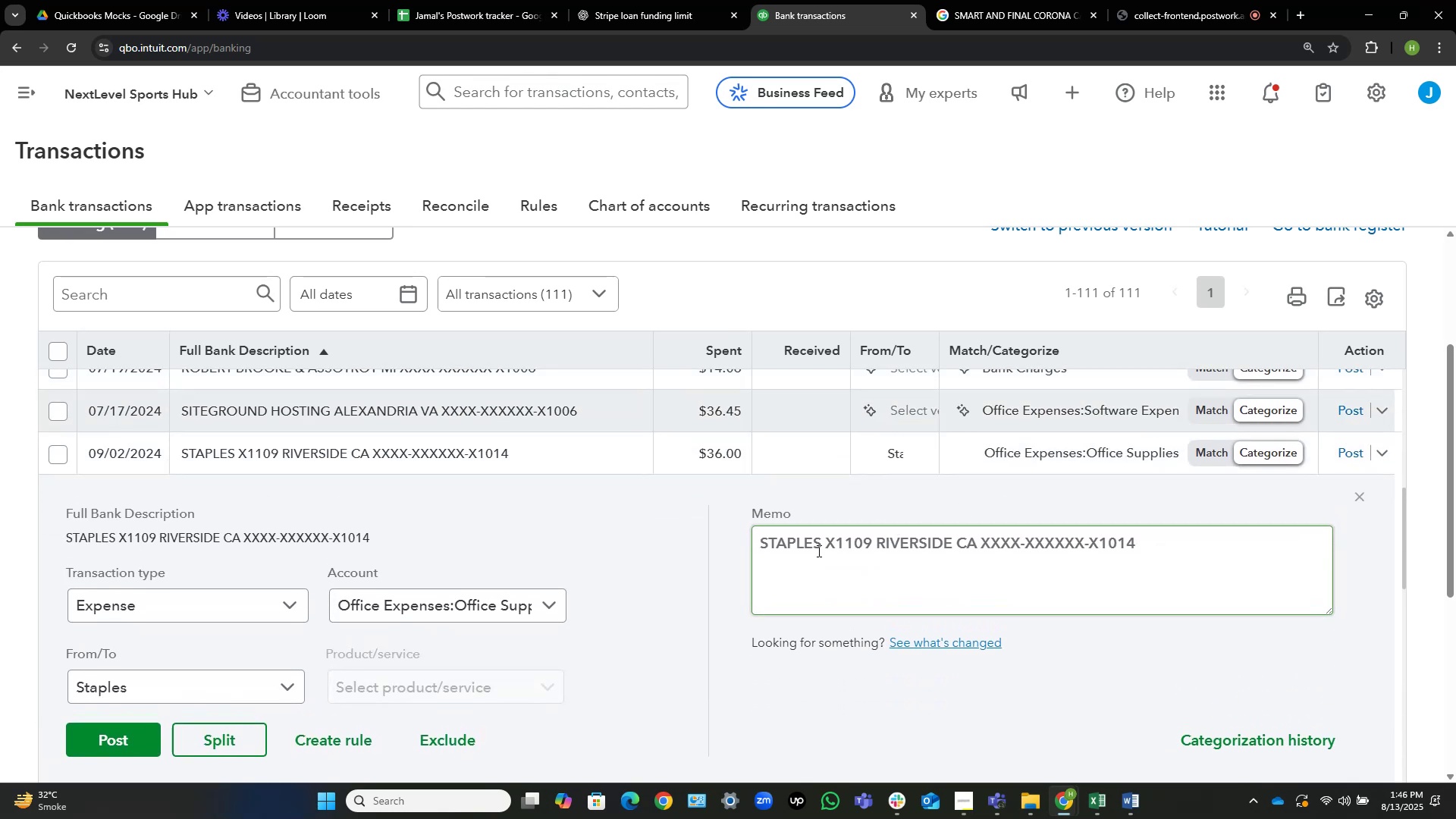 
left_click([1348, 450])
 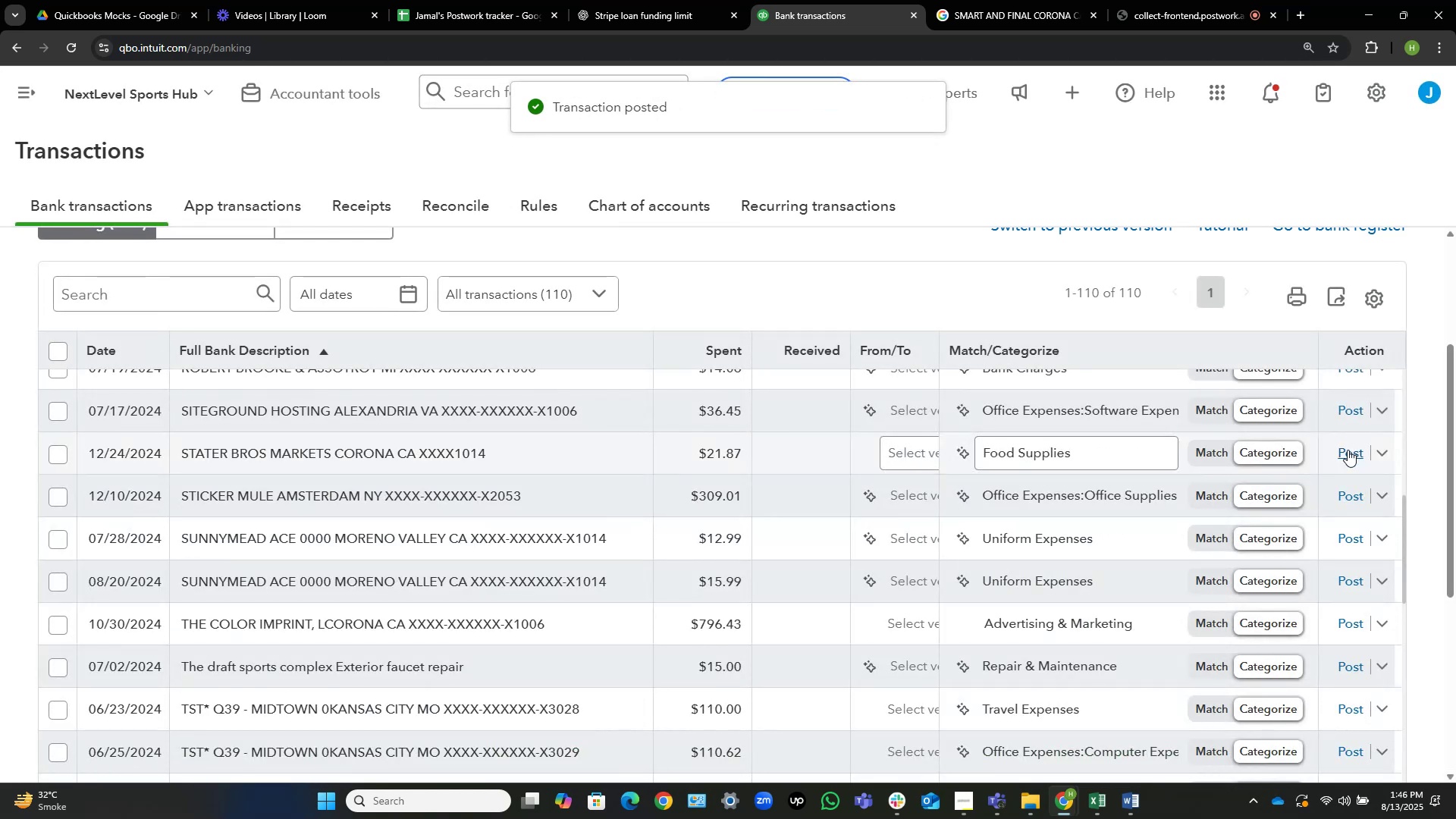 
wait(7.34)
 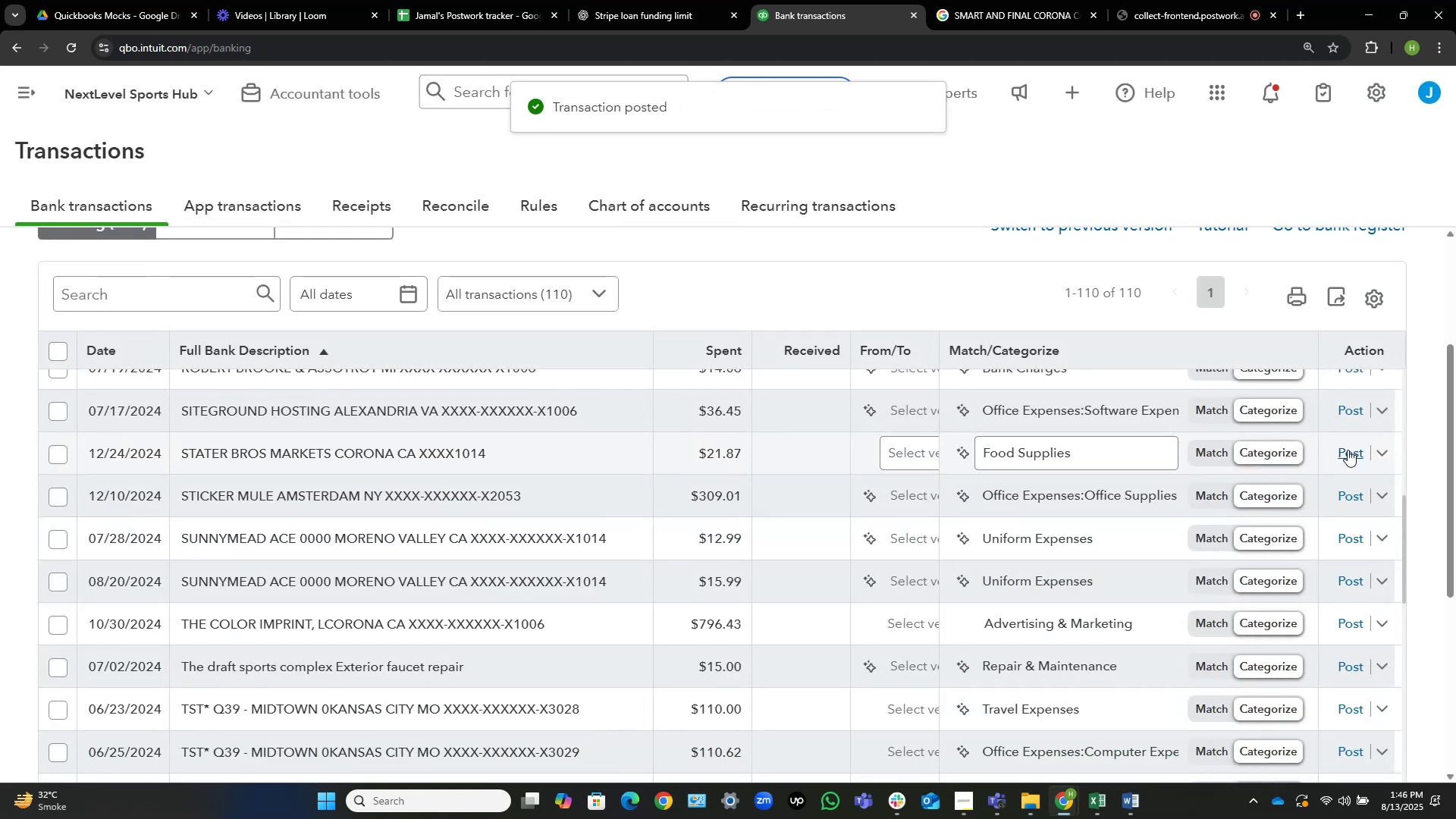 
mouse_move([518, 484])
 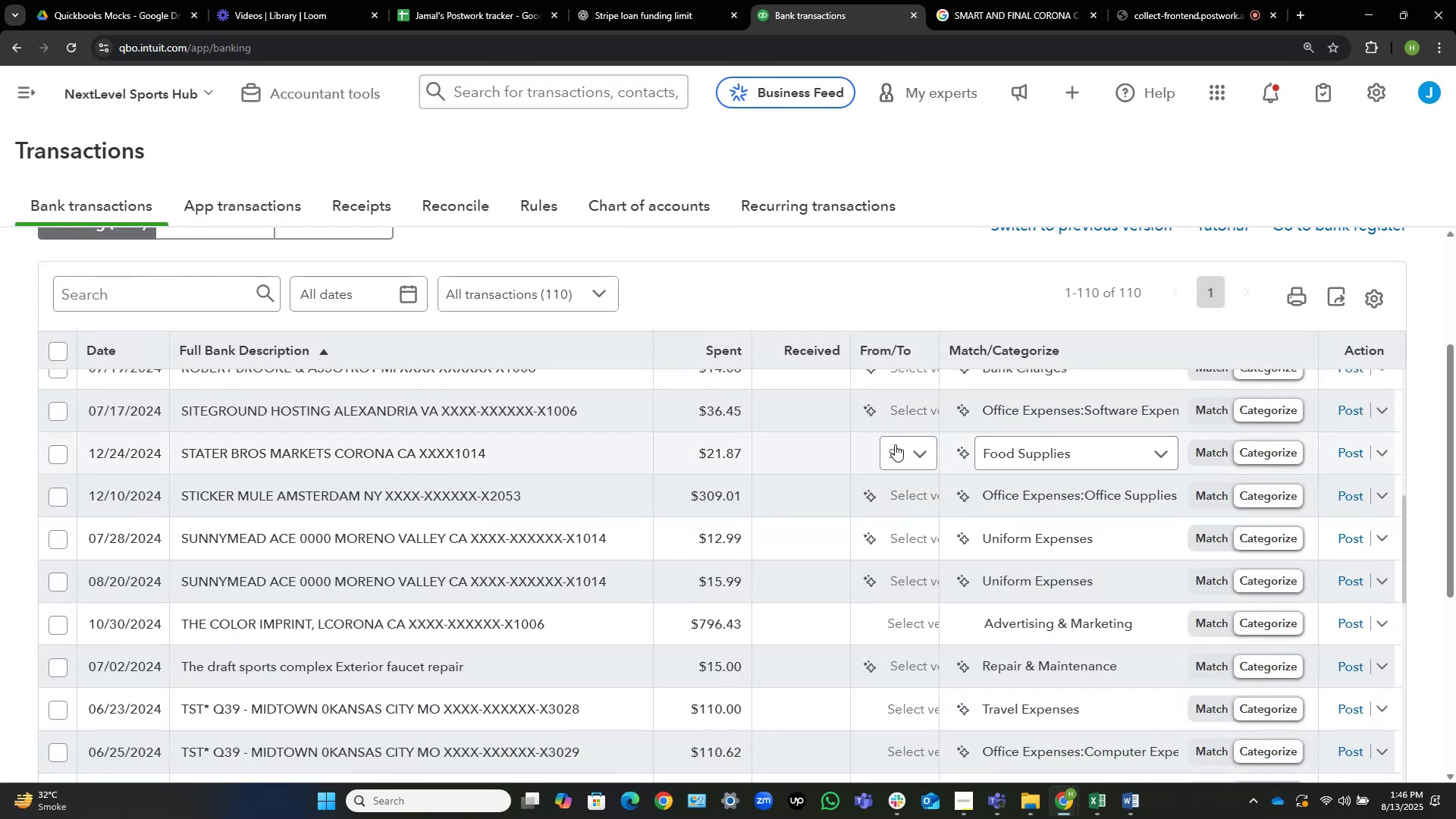 
scroll: coordinate [895, 444], scroll_direction: up, amount: 1.0
 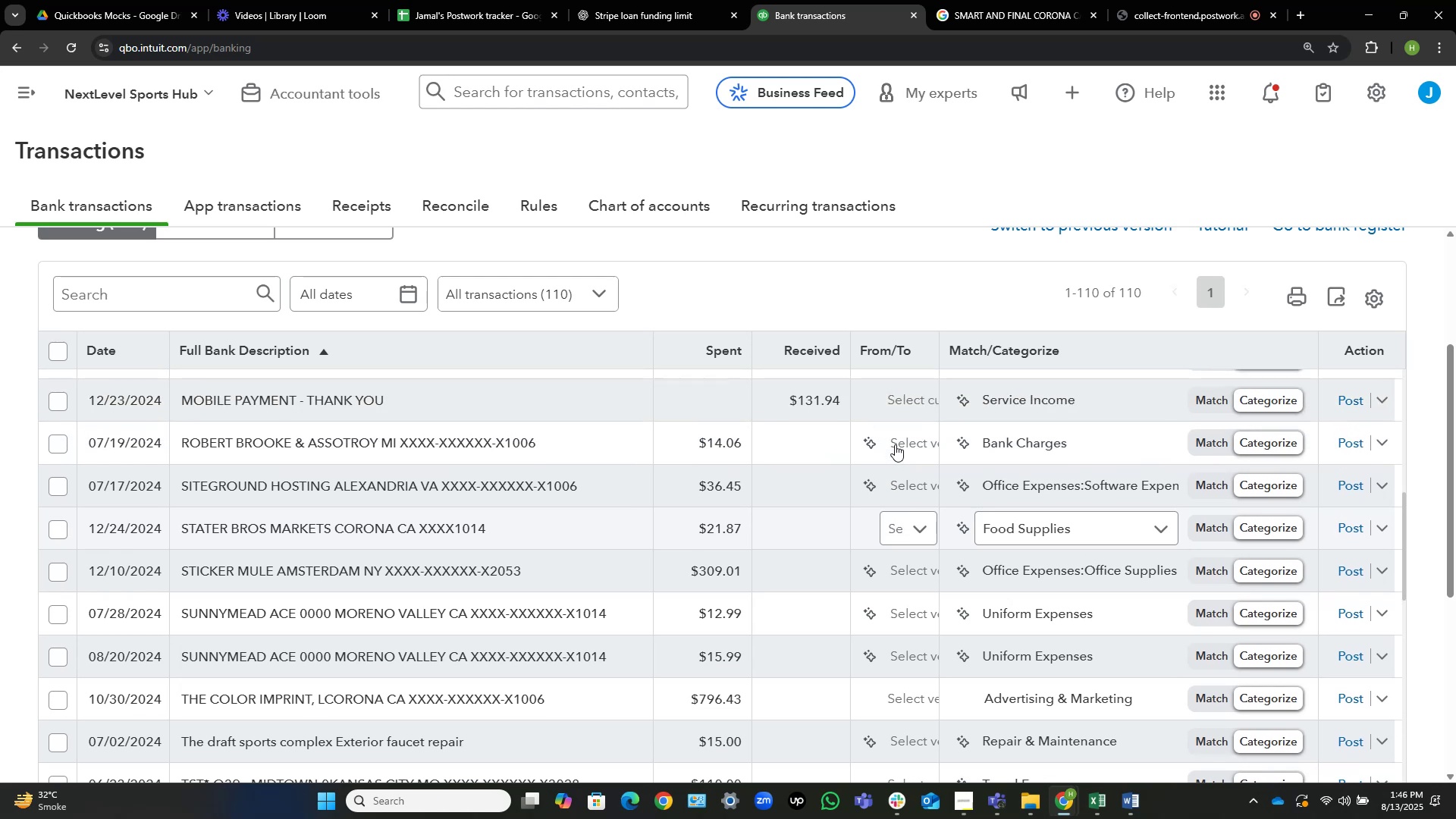 
mouse_move([813, 474])
 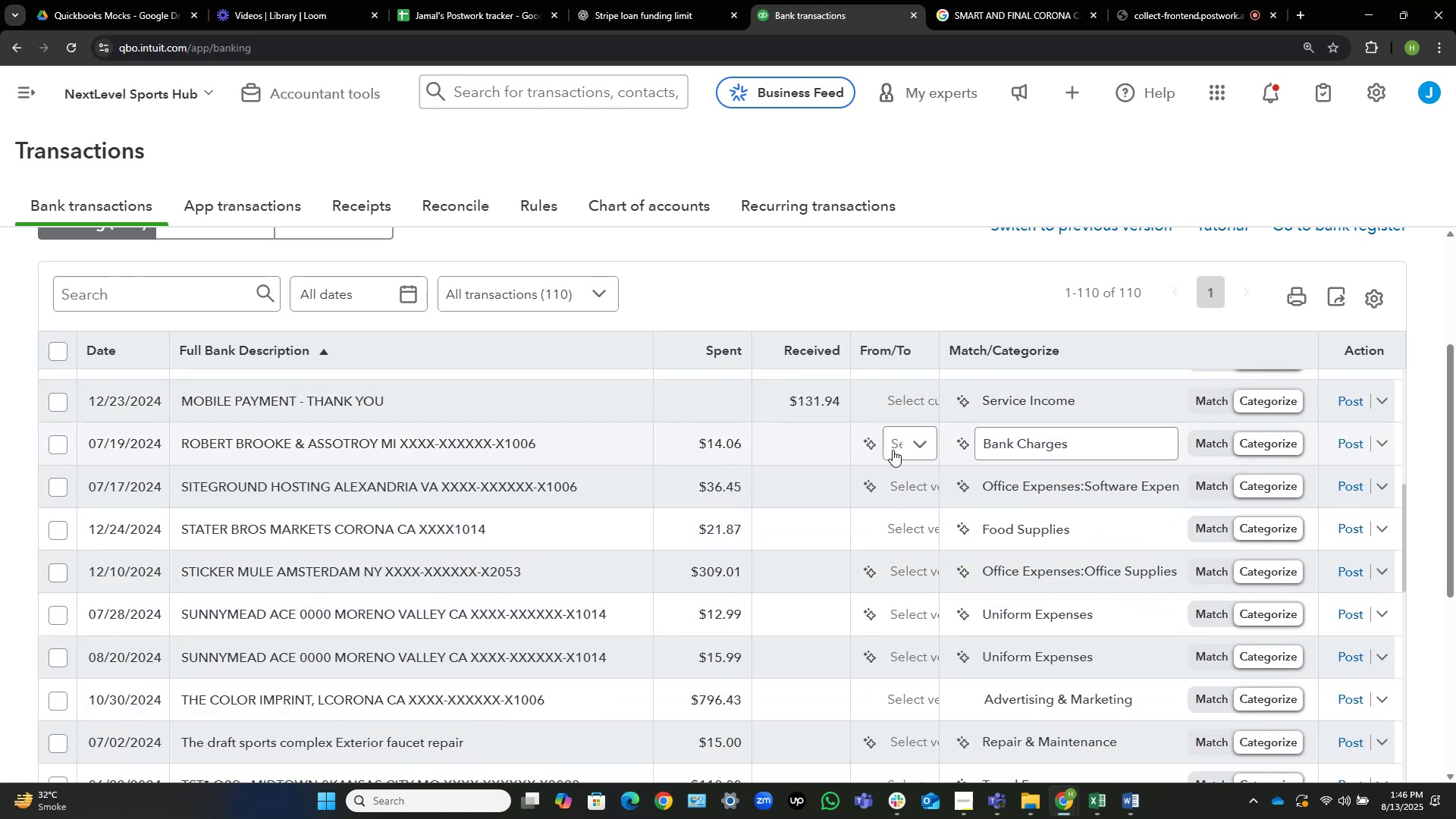 
left_click([902, 440])
 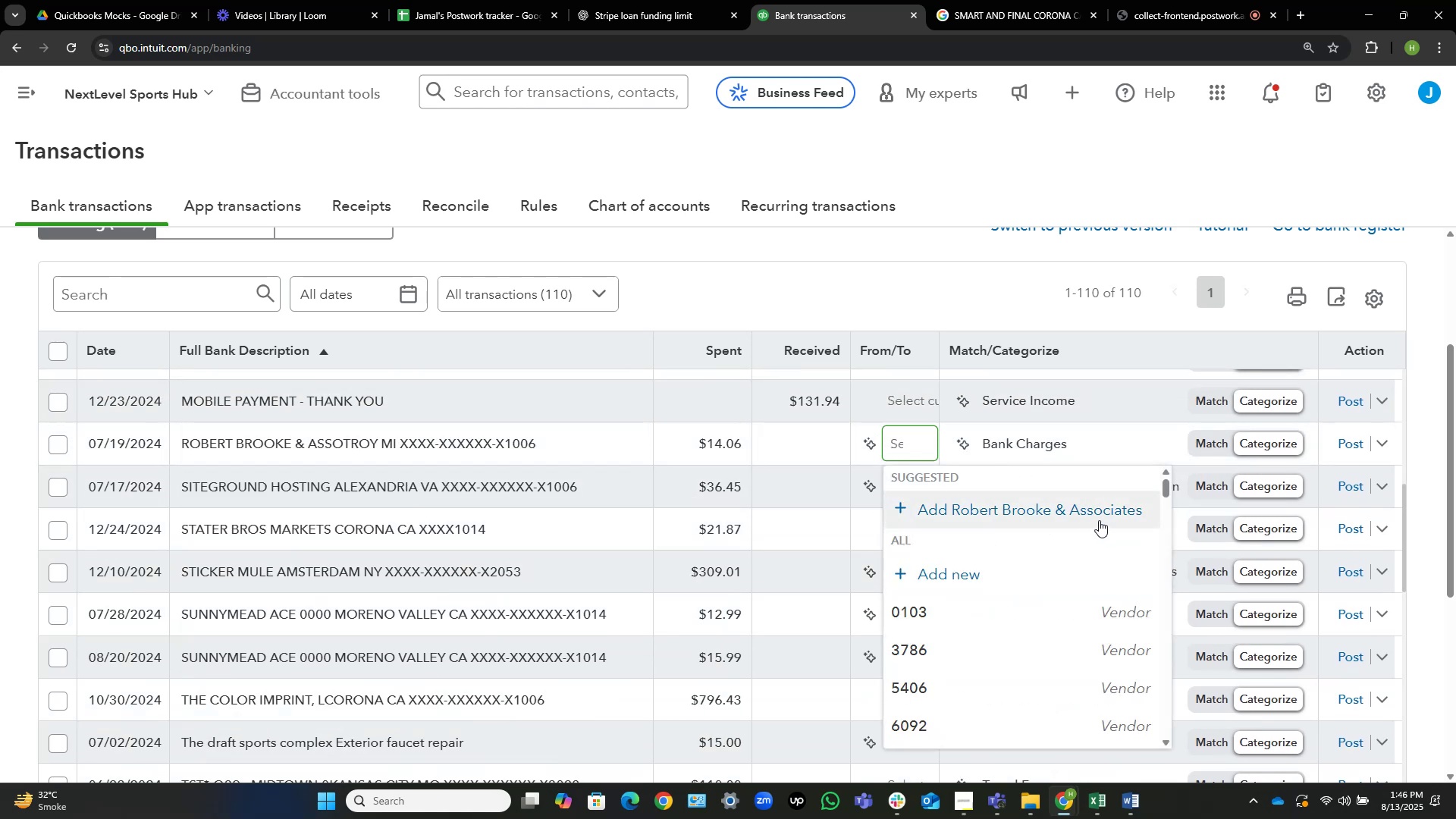 
left_click([1099, 516])
 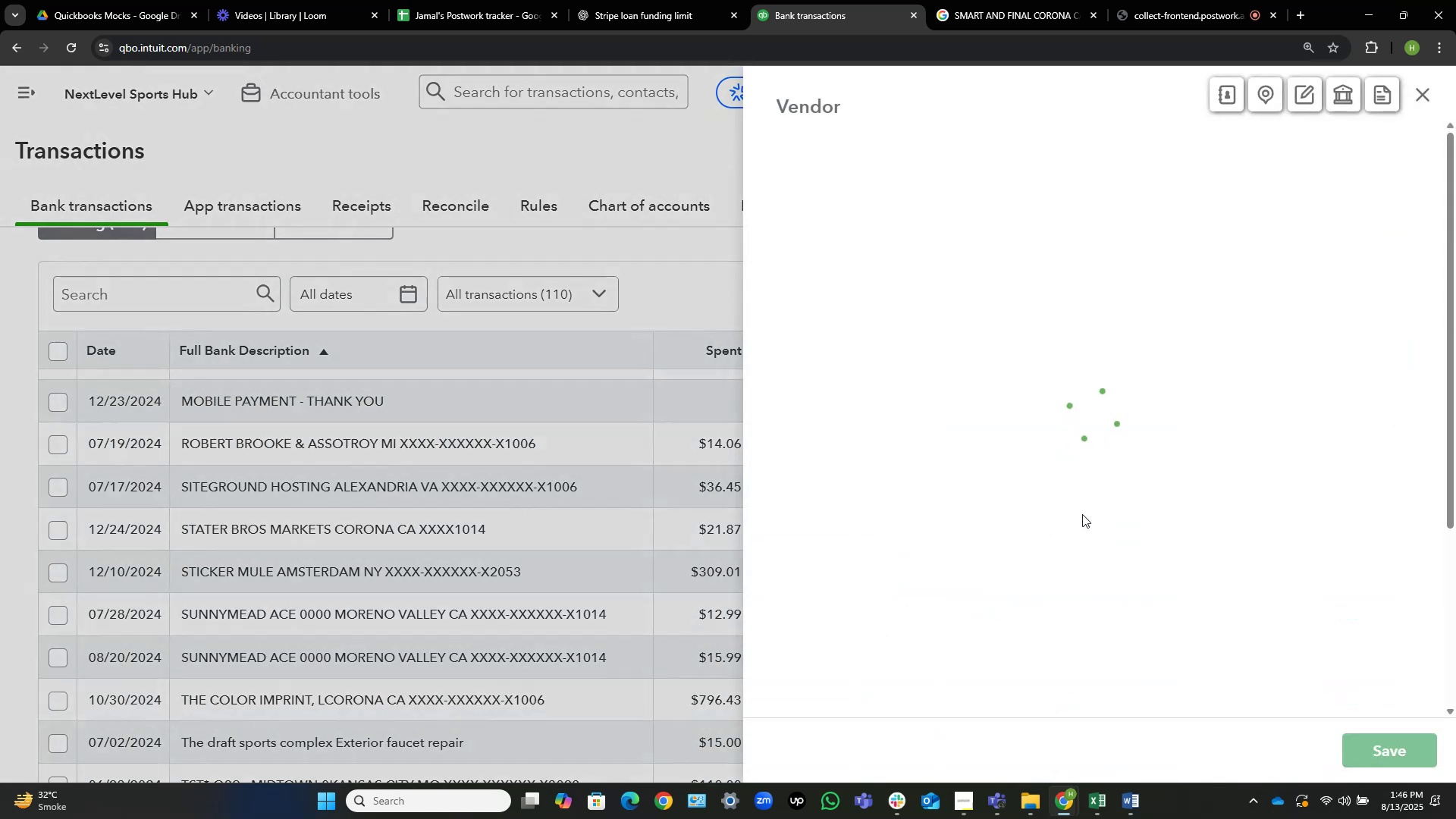 
mouse_move([752, 504])
 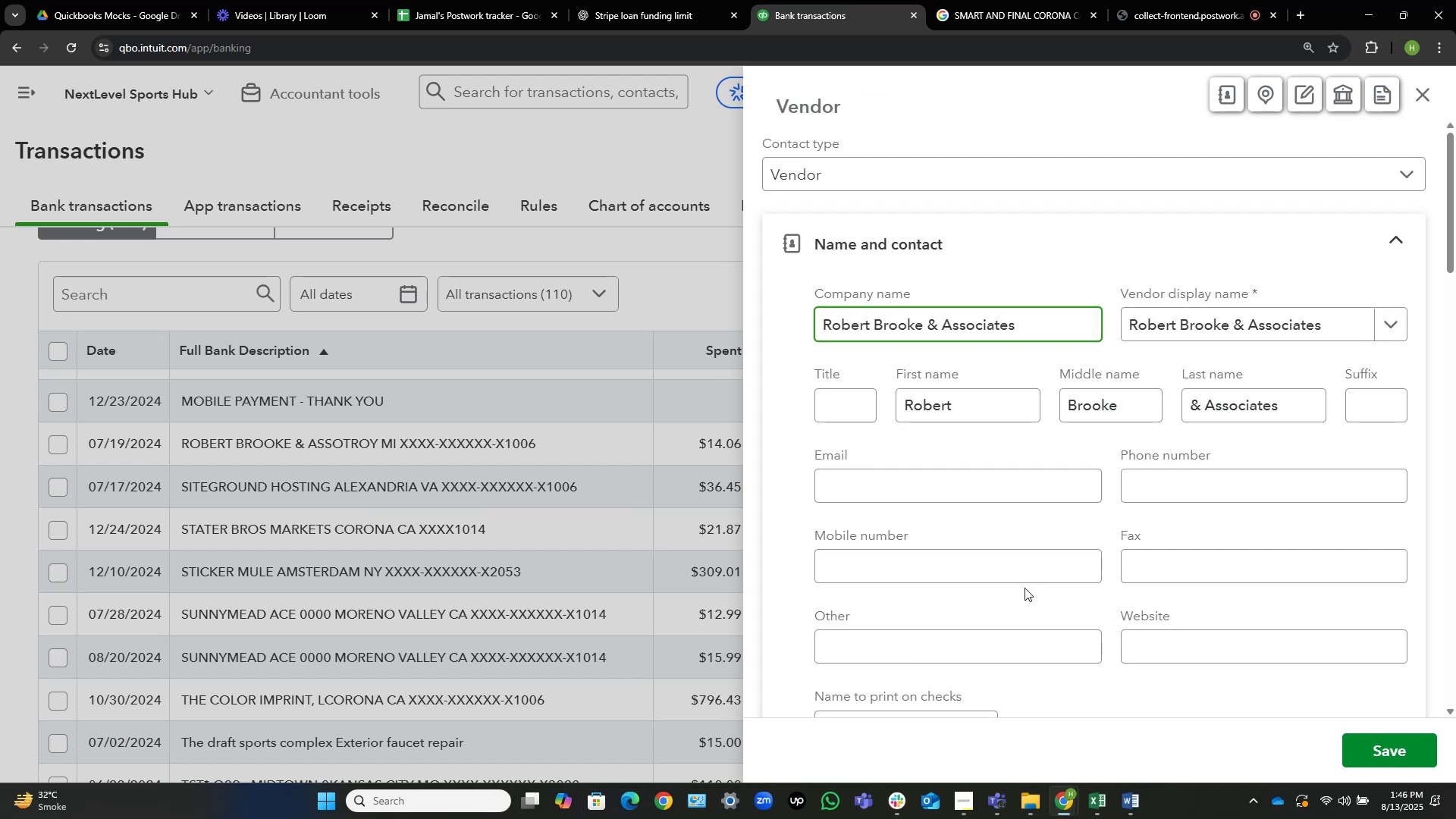 
key(Control+Shift+ArrowUp)
 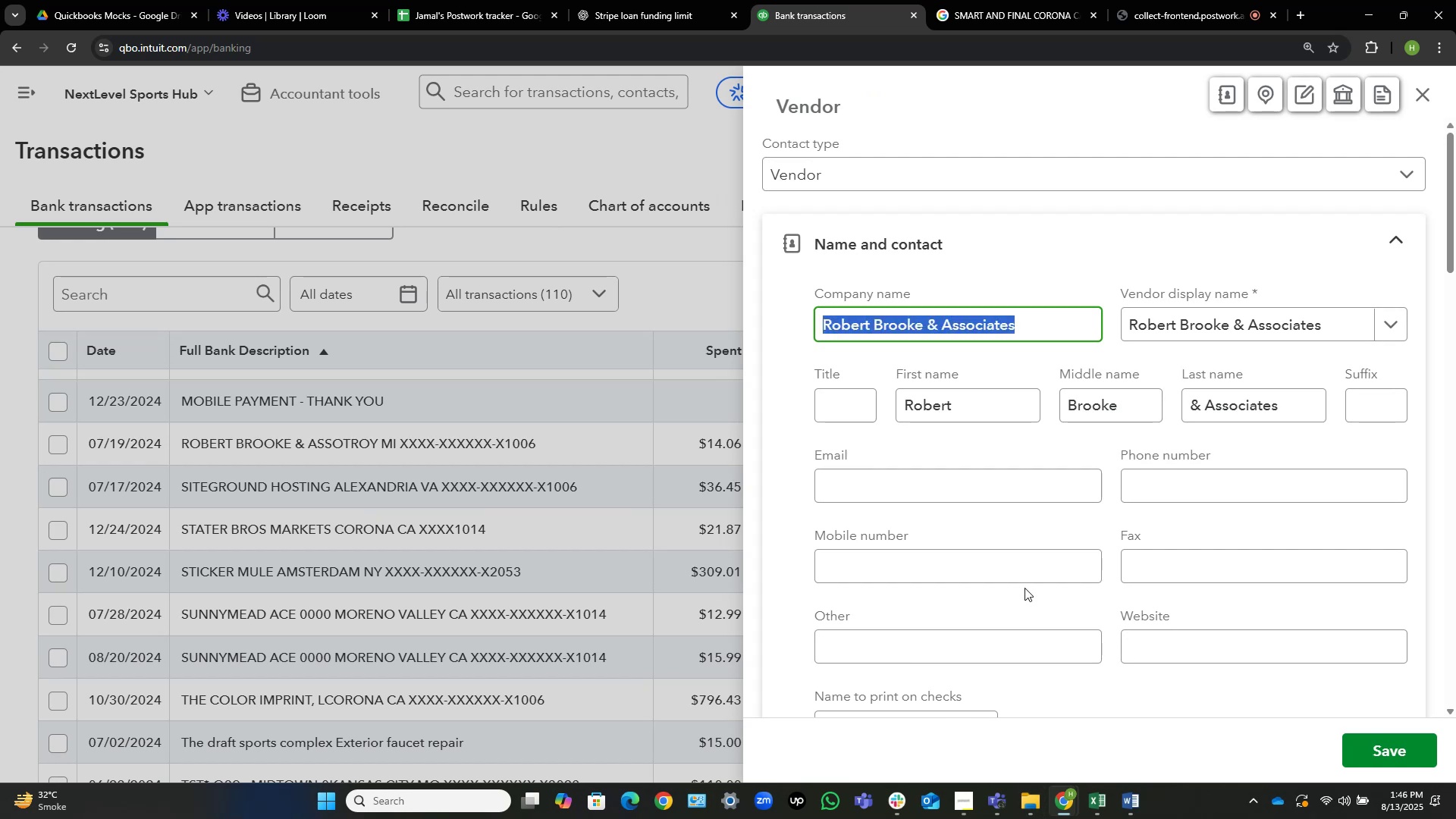 
key(Control+C)
 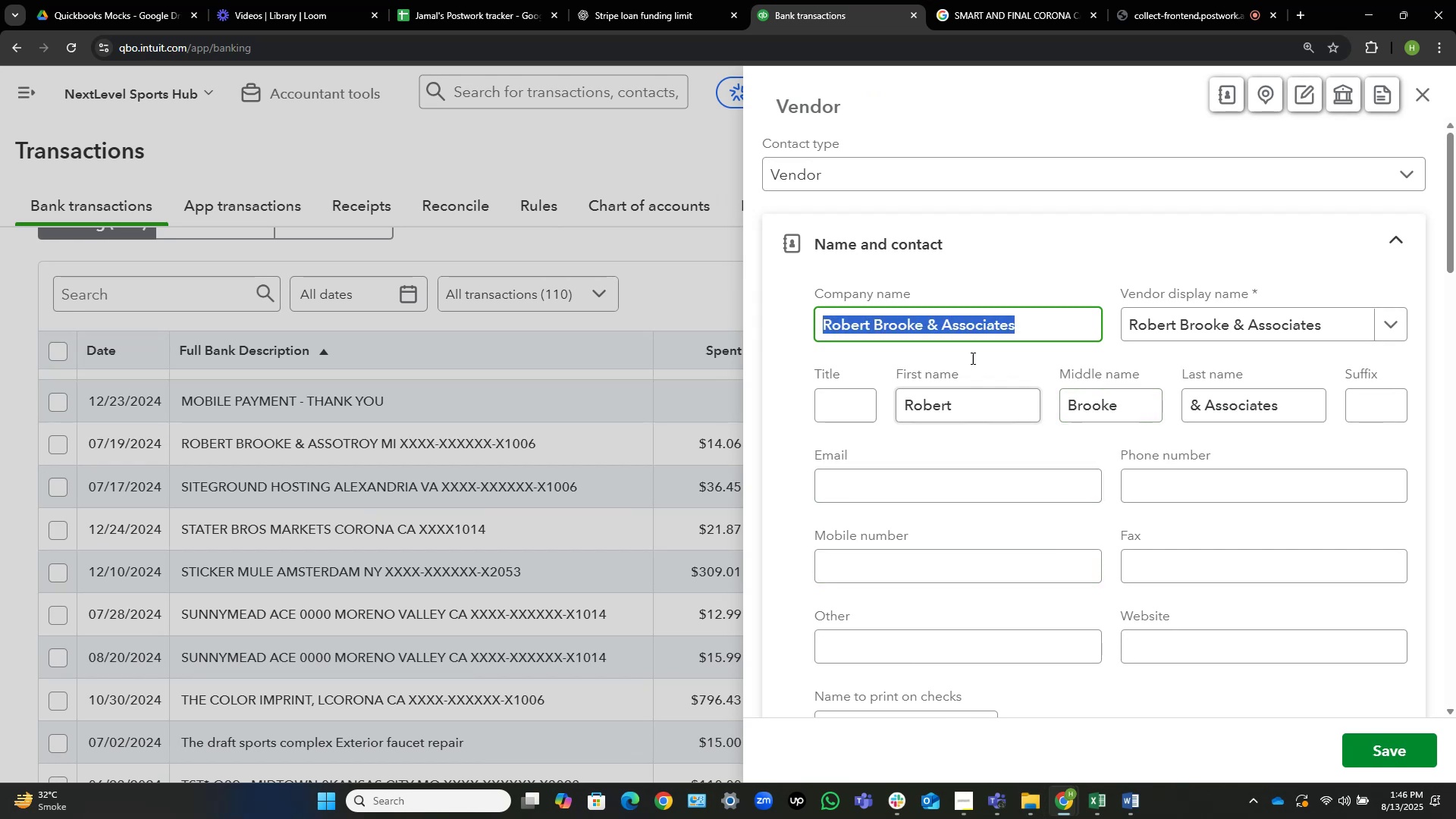 
left_click([1028, 0])
 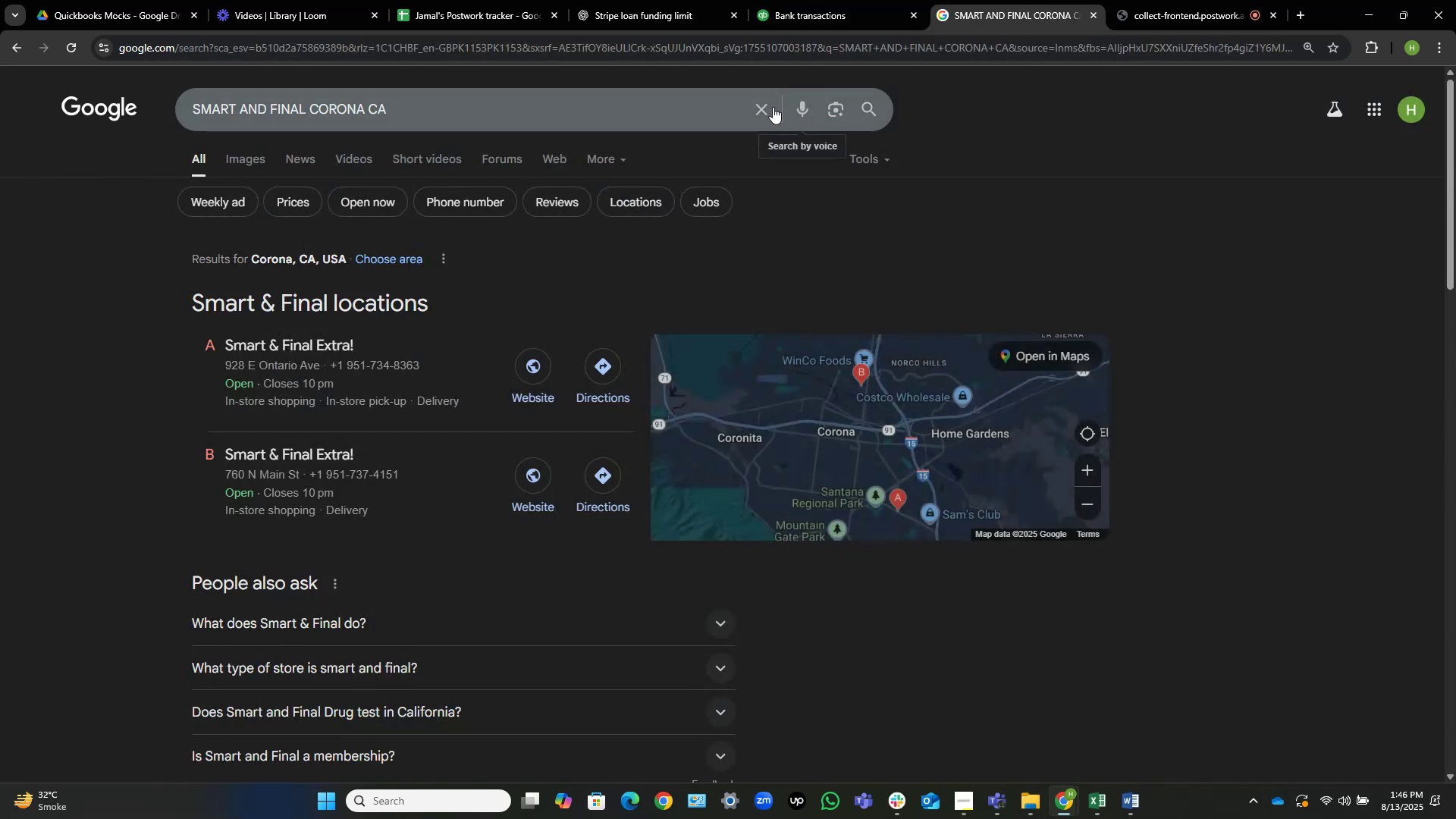 
left_click([766, 109])
 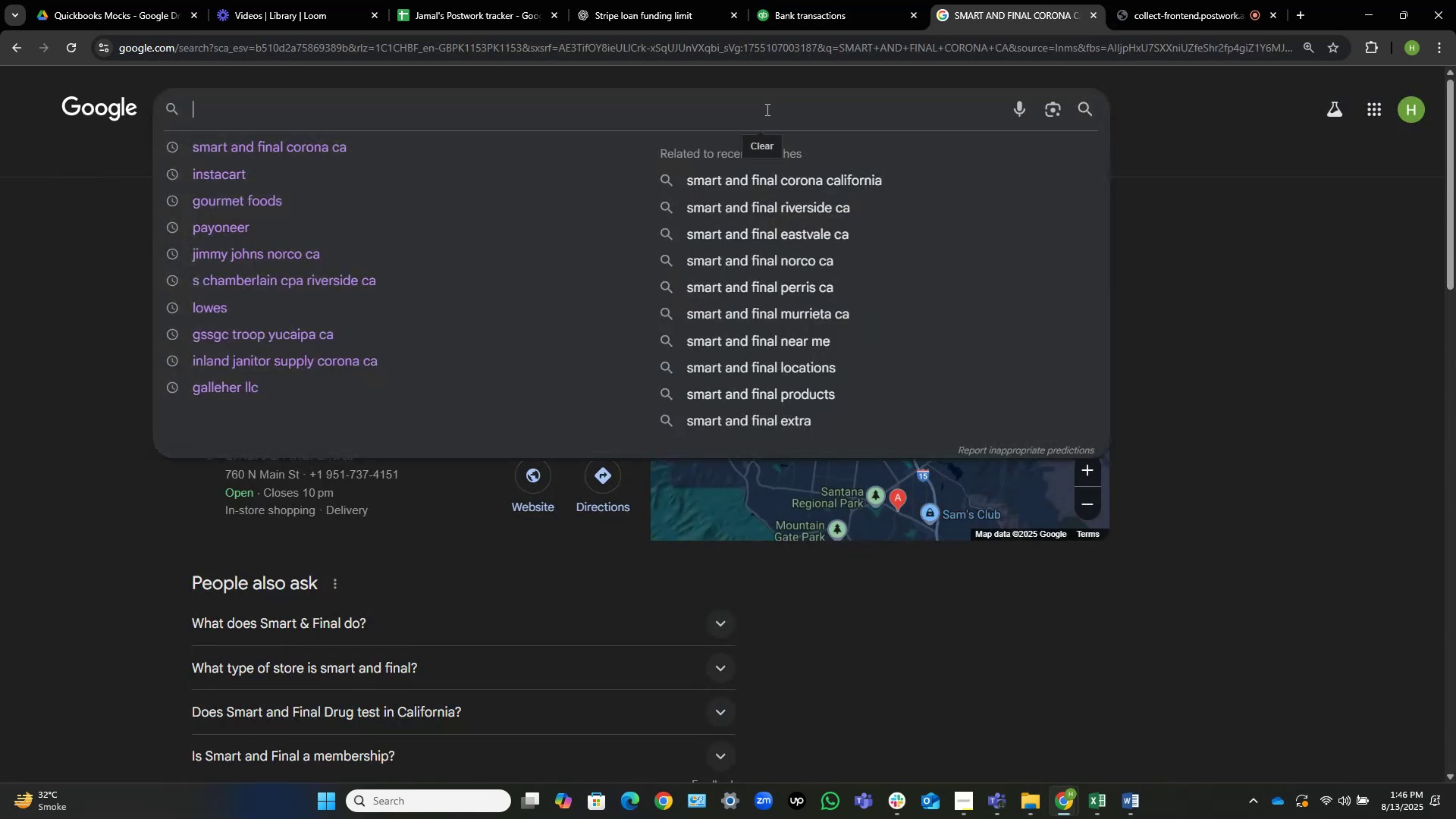 
key(Control+V)
 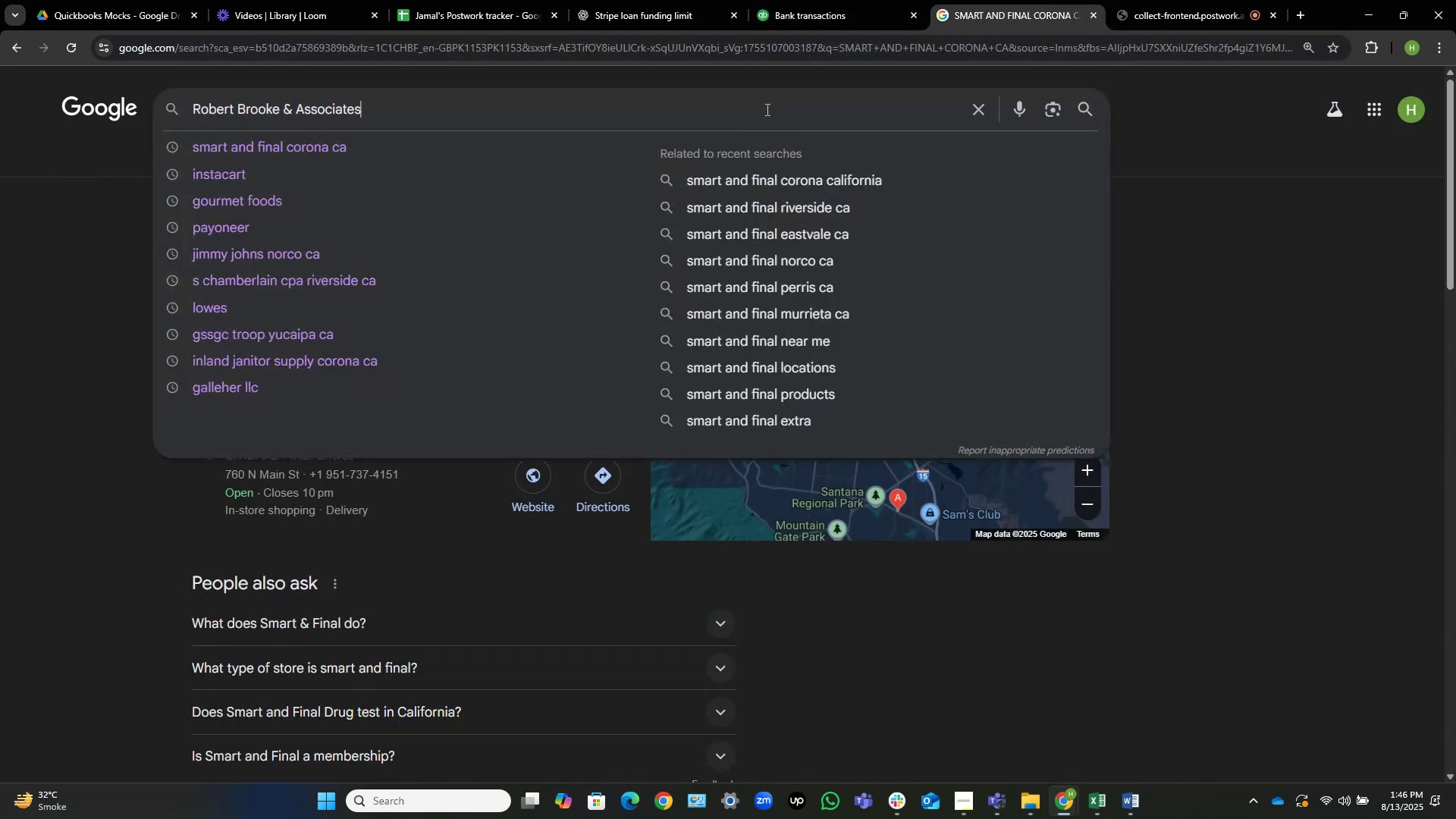 
key(NumpadEnter)
 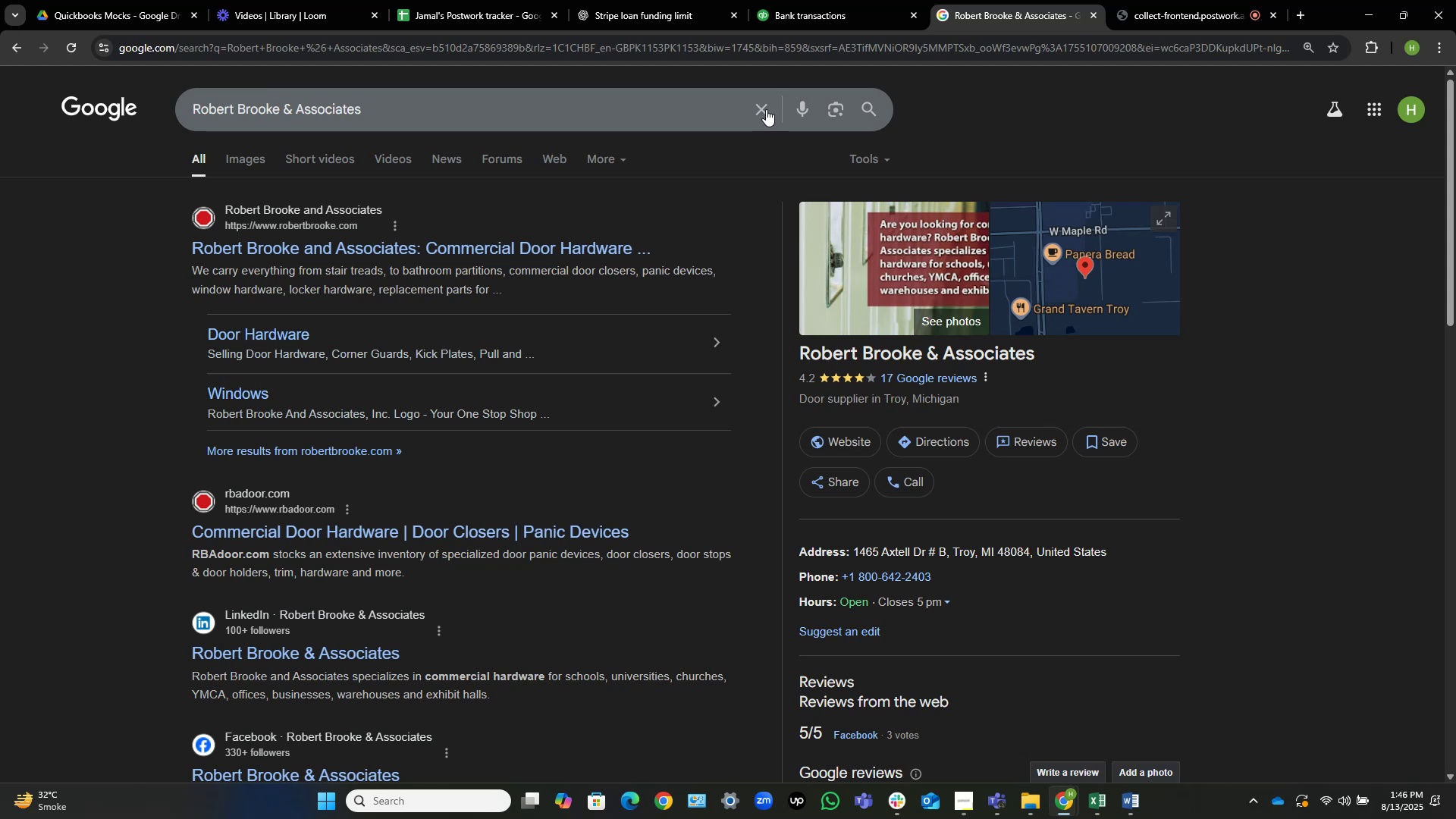 
wait(9.9)
 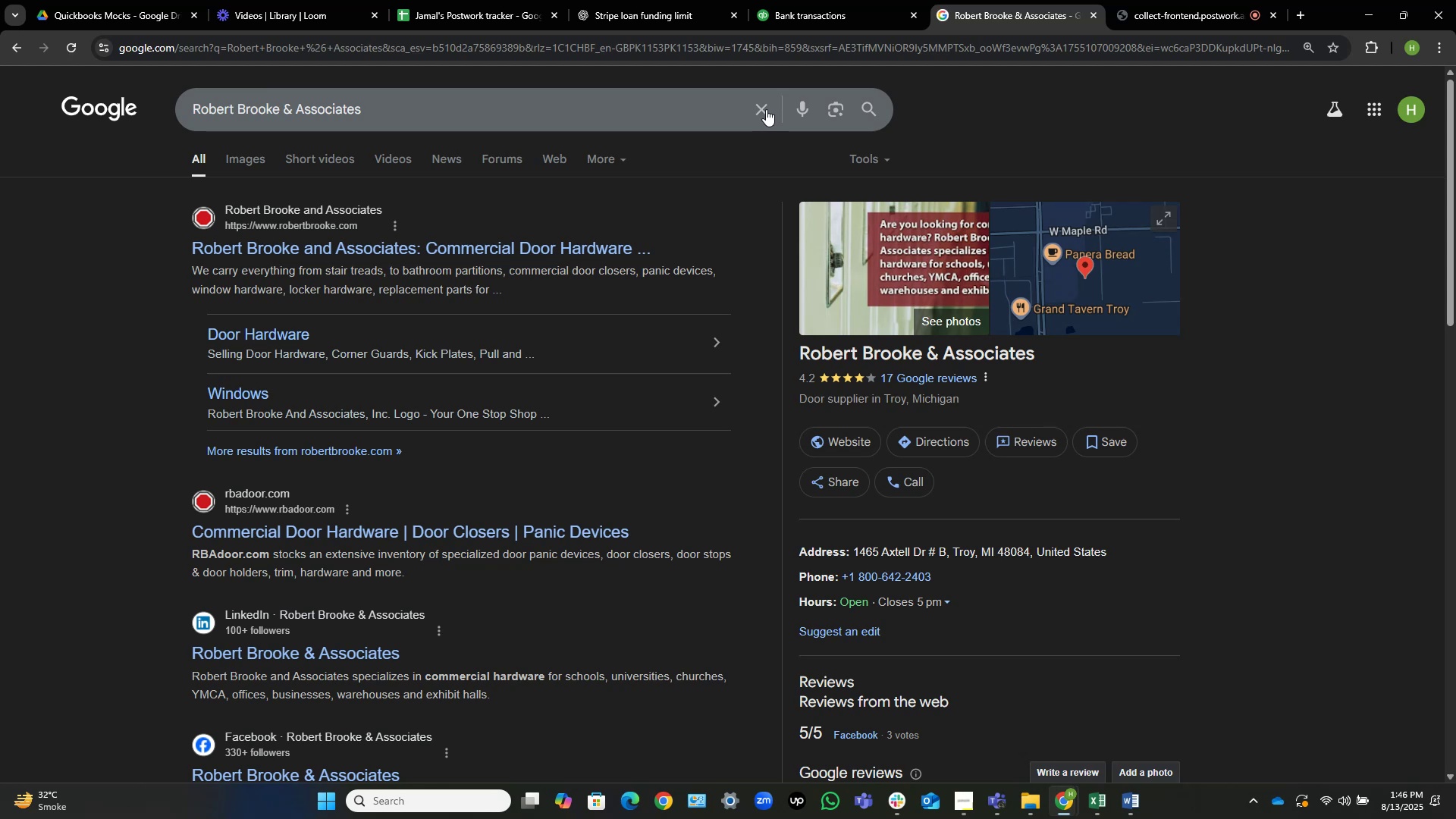 
left_click([811, 0])
 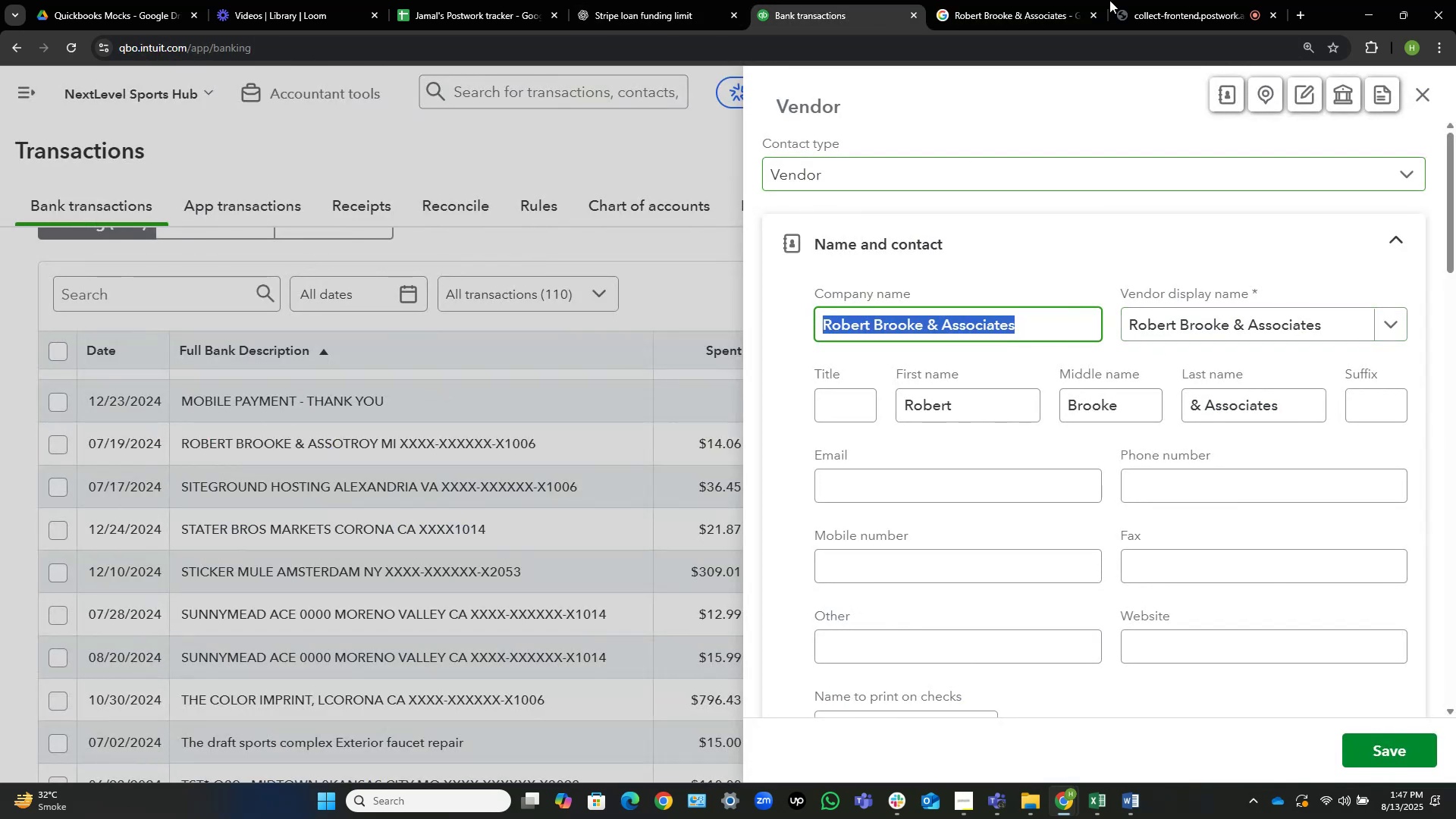 
mouse_move([1098, -2])
 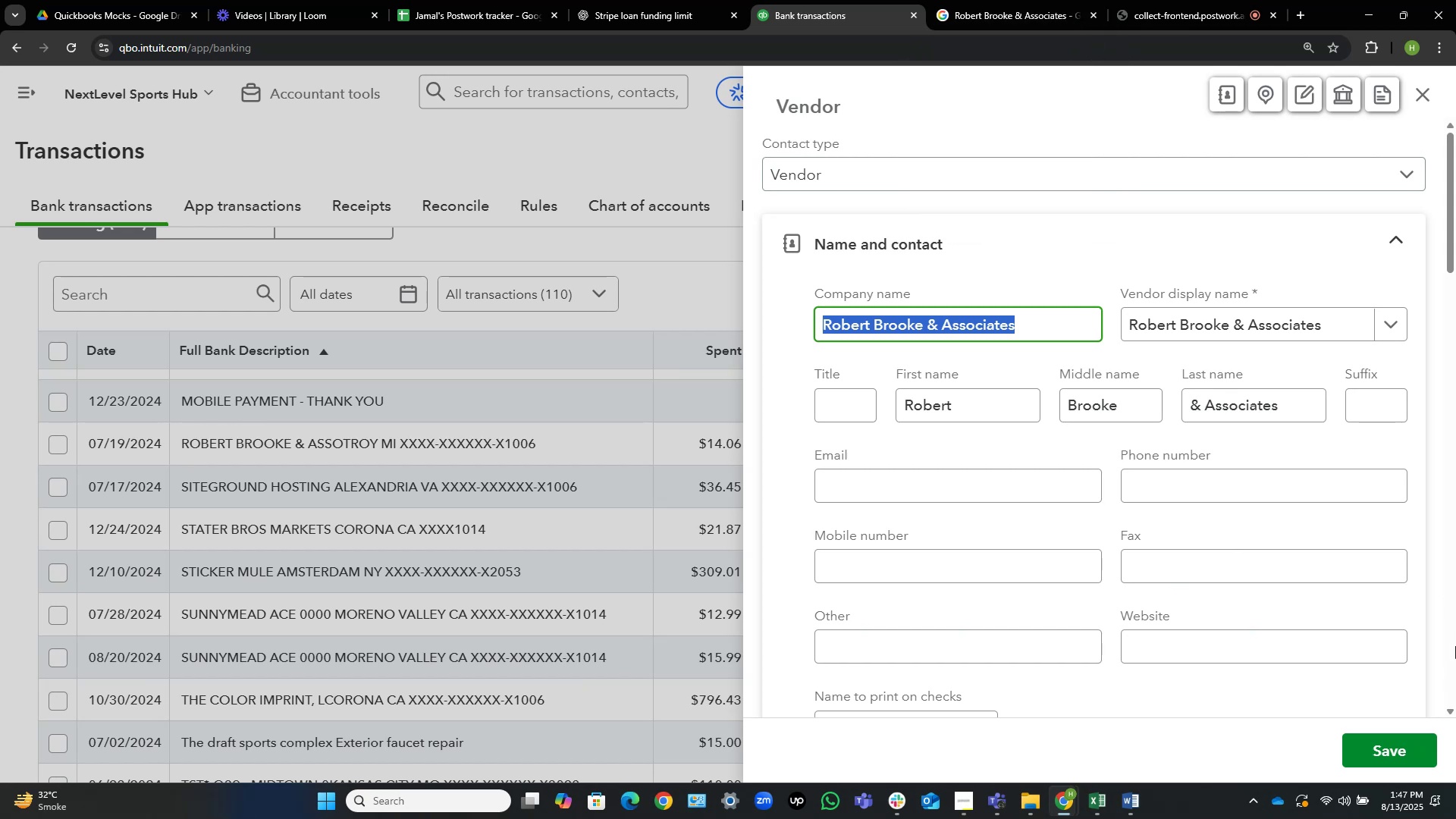 
left_click([1404, 741])
 